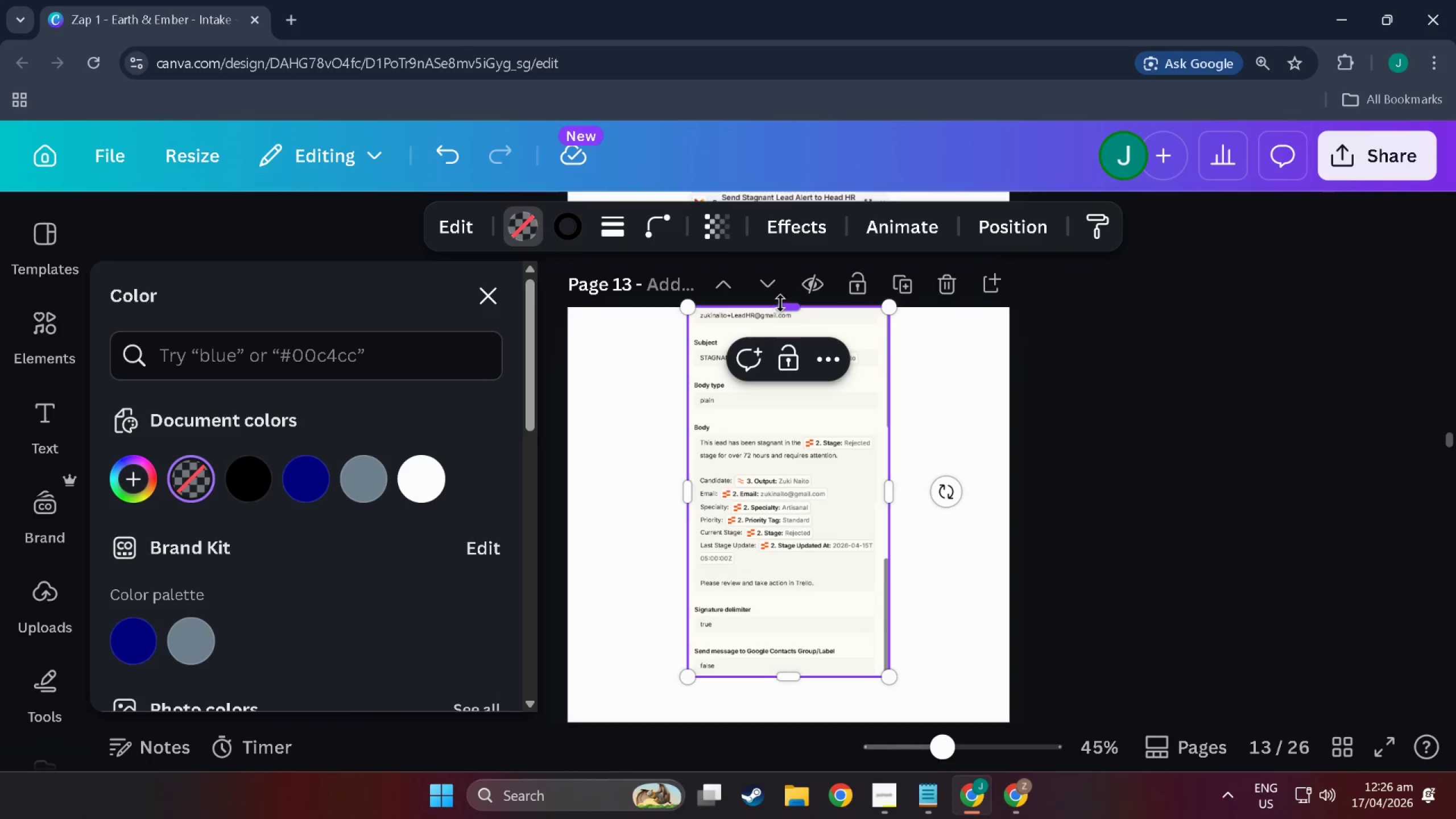 
left_click_drag(start_coordinate=[782, 303], to_coordinate=[785, 287])
 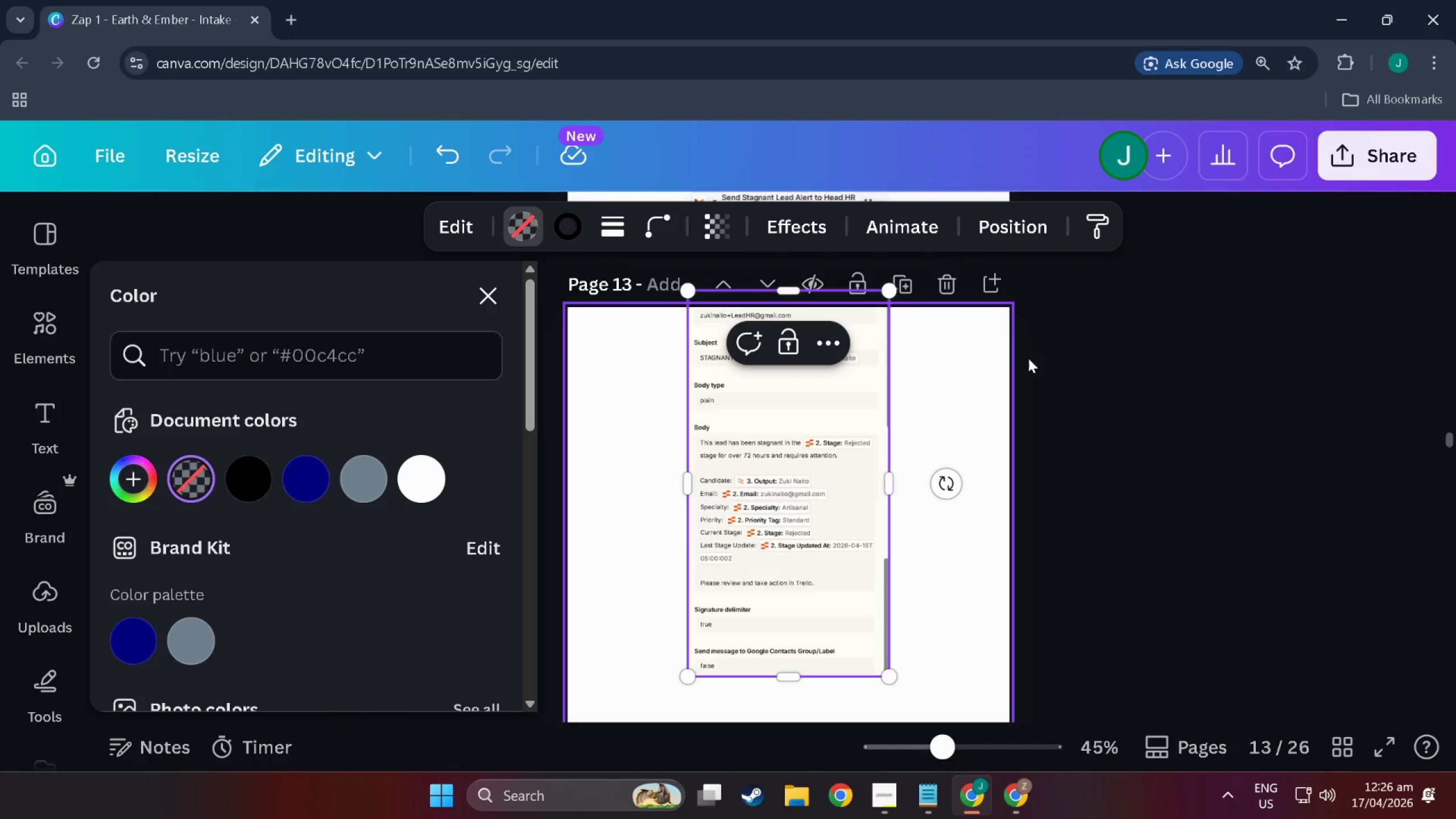 
left_click([1054, 355])
 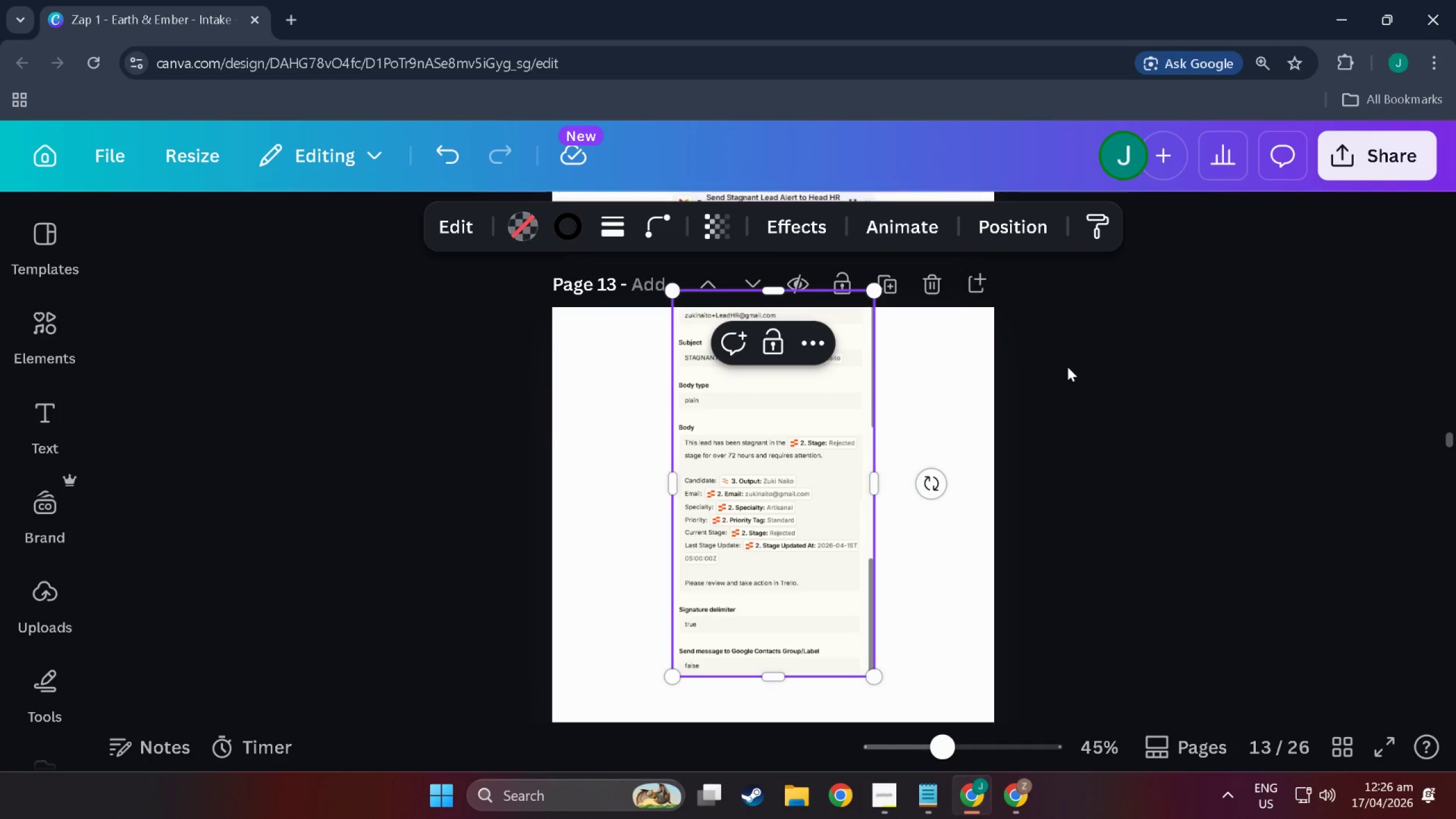 
left_click([1068, 367])
 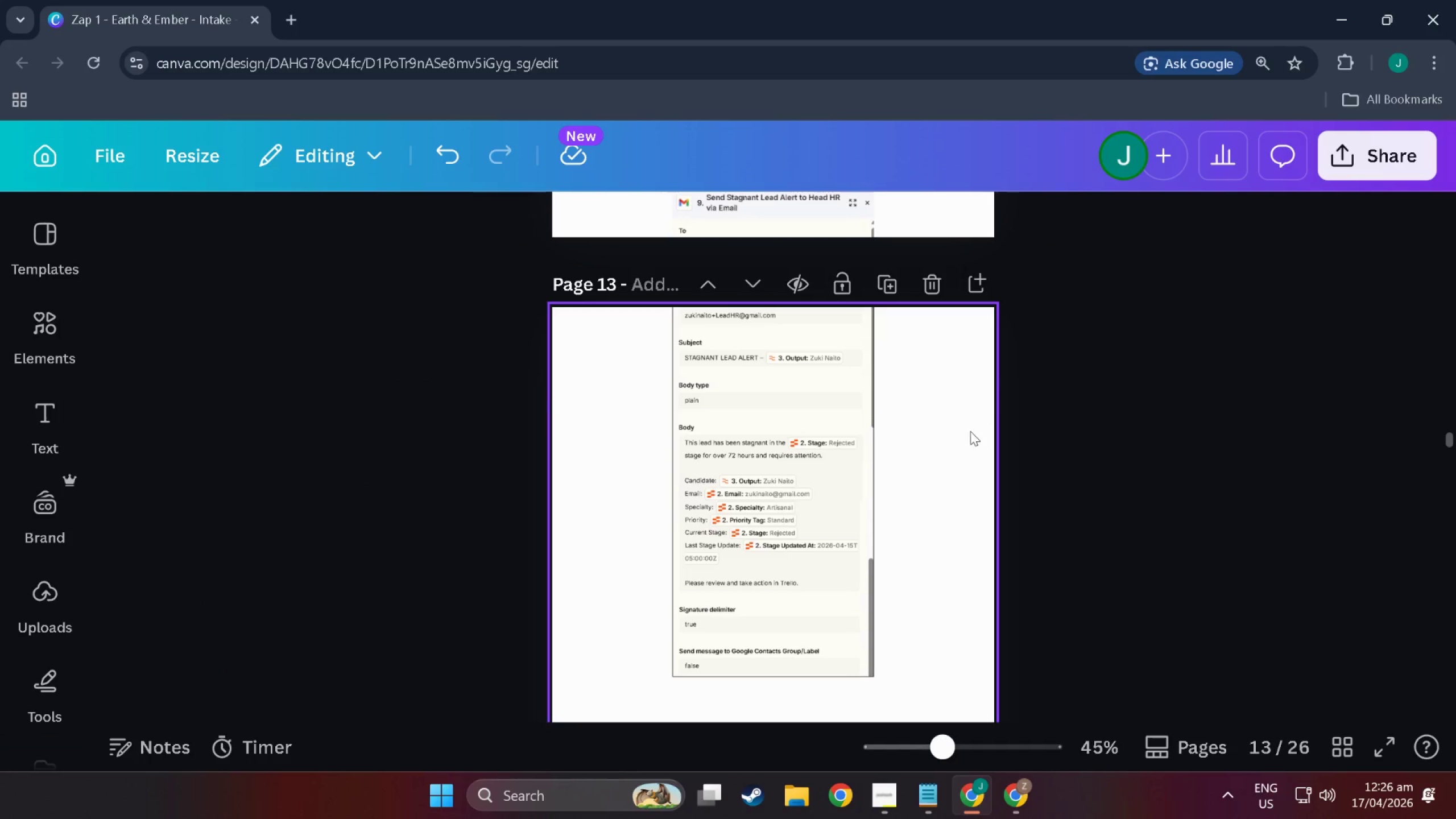 
scroll: coordinate [966, 460], scroll_direction: up, amount: 8.0
 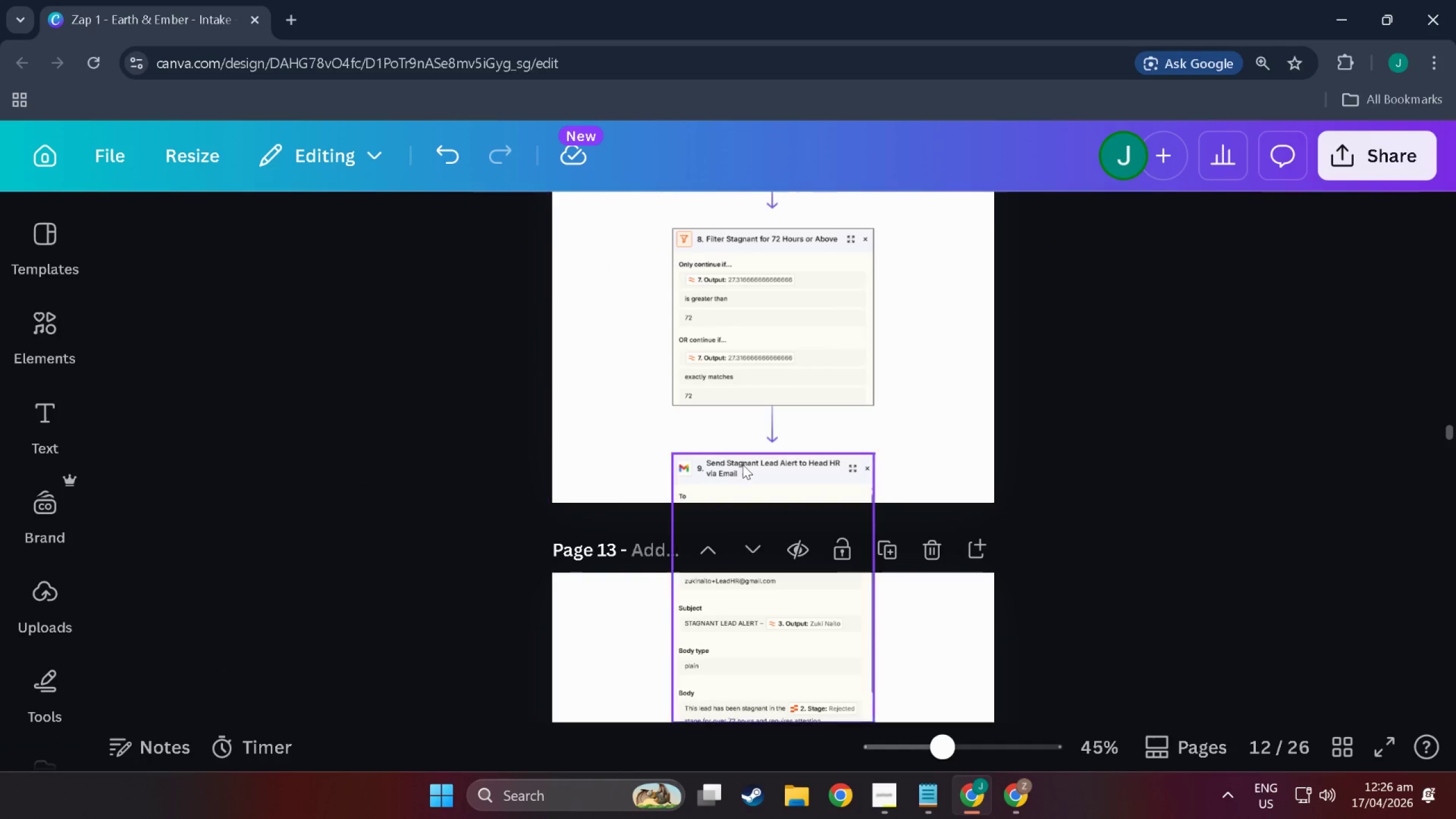 
left_click([748, 474])
 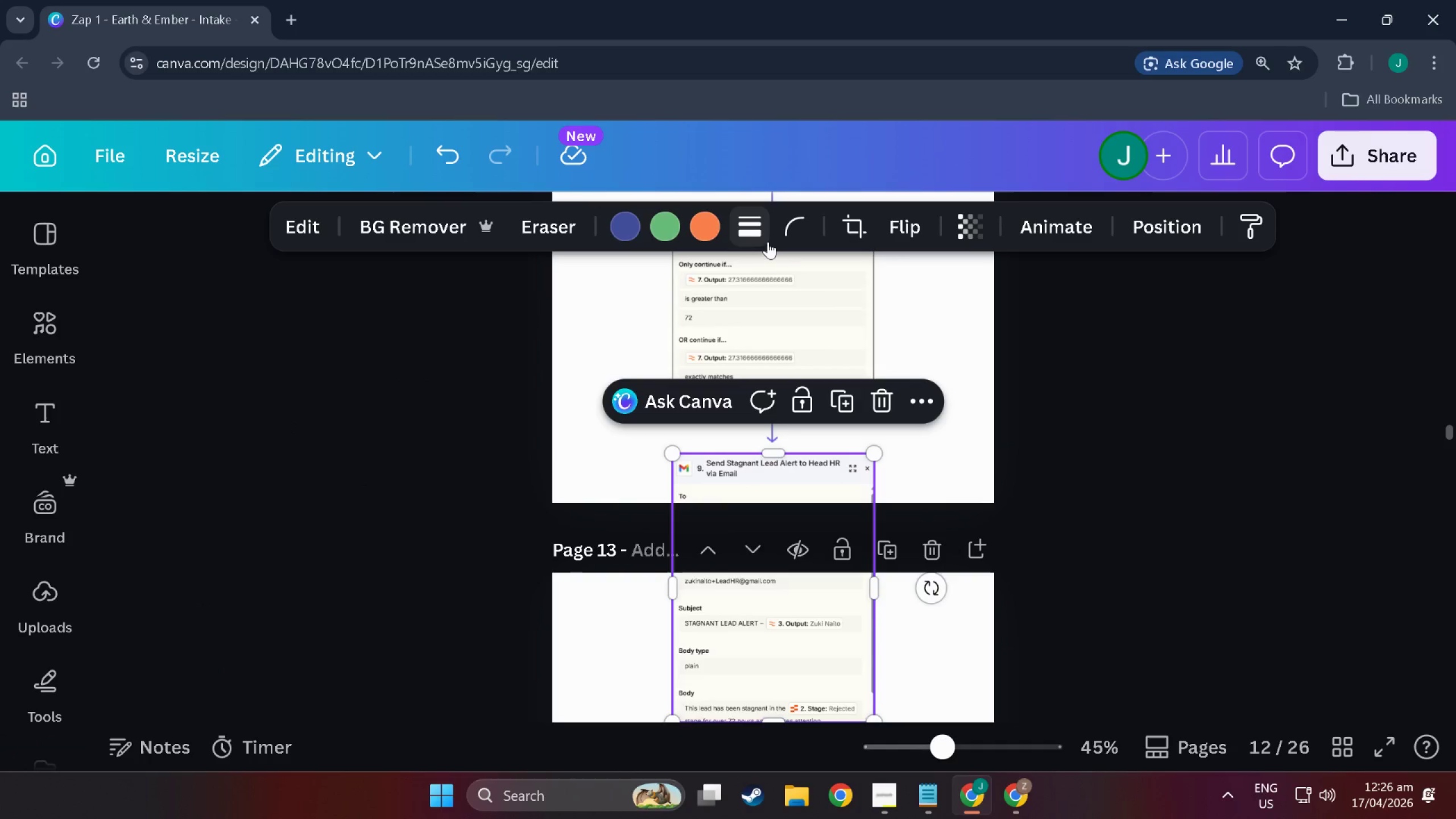 
left_click([766, 242])
 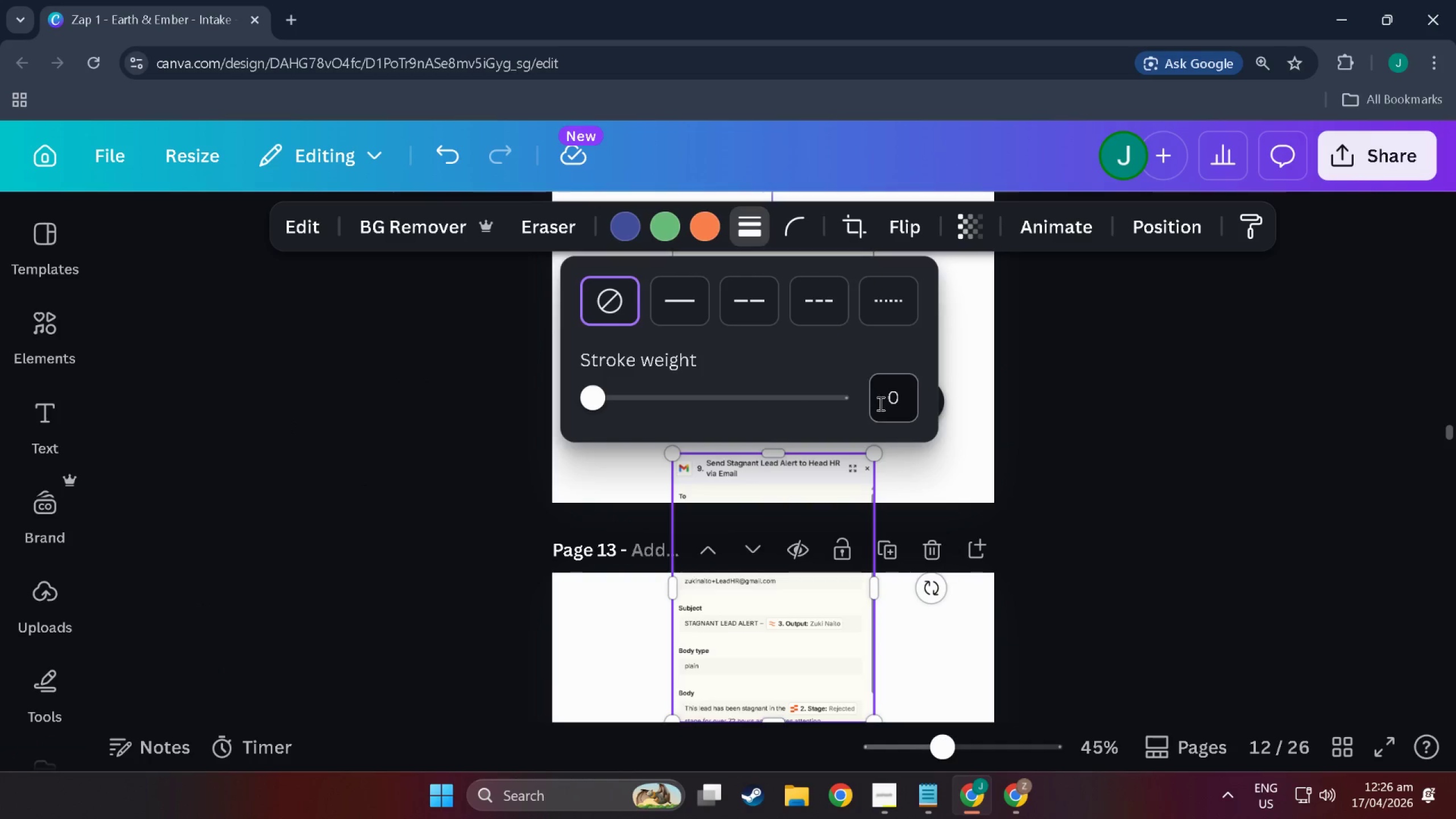 
left_click([884, 404])
 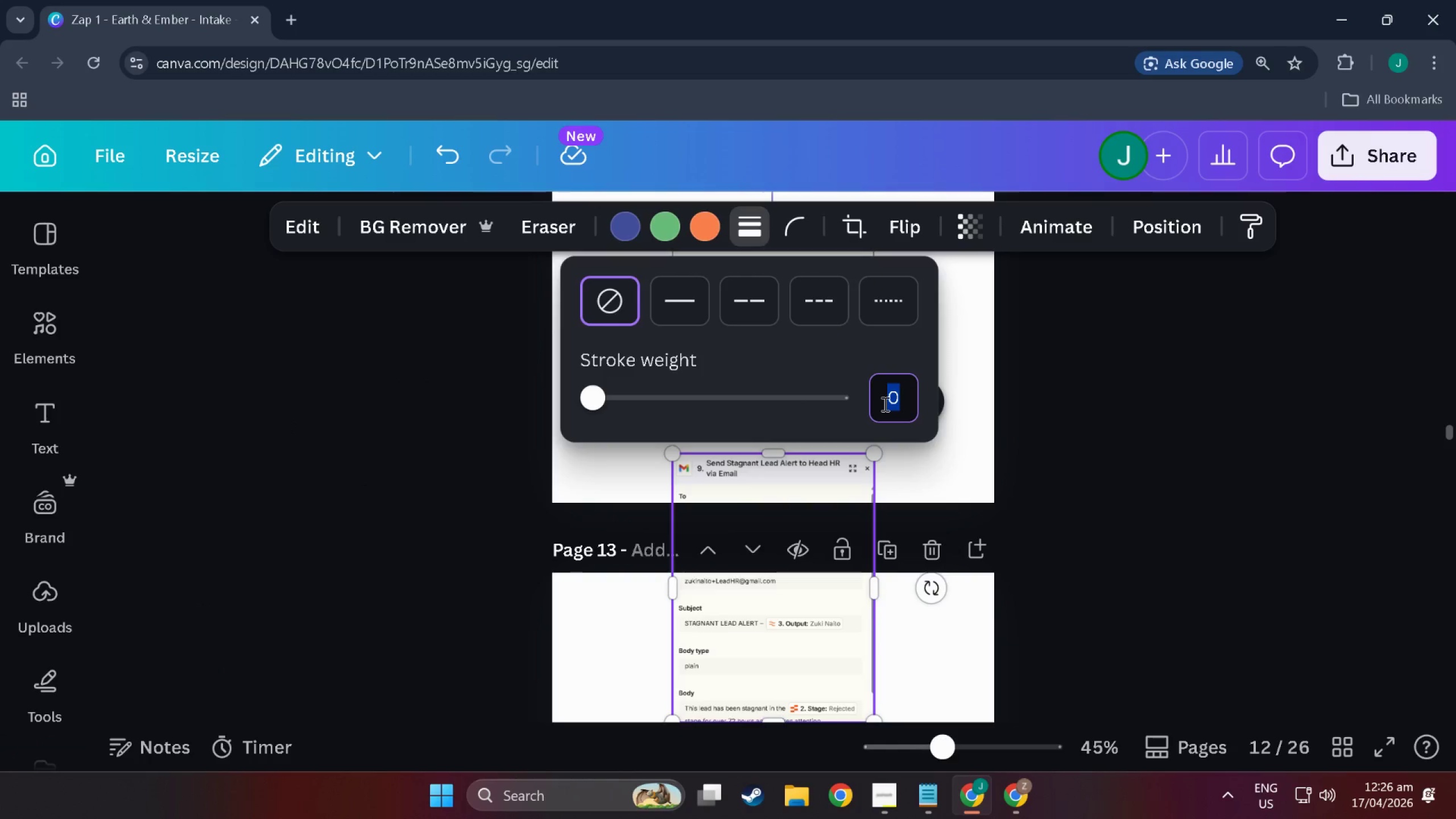 
key(1)
 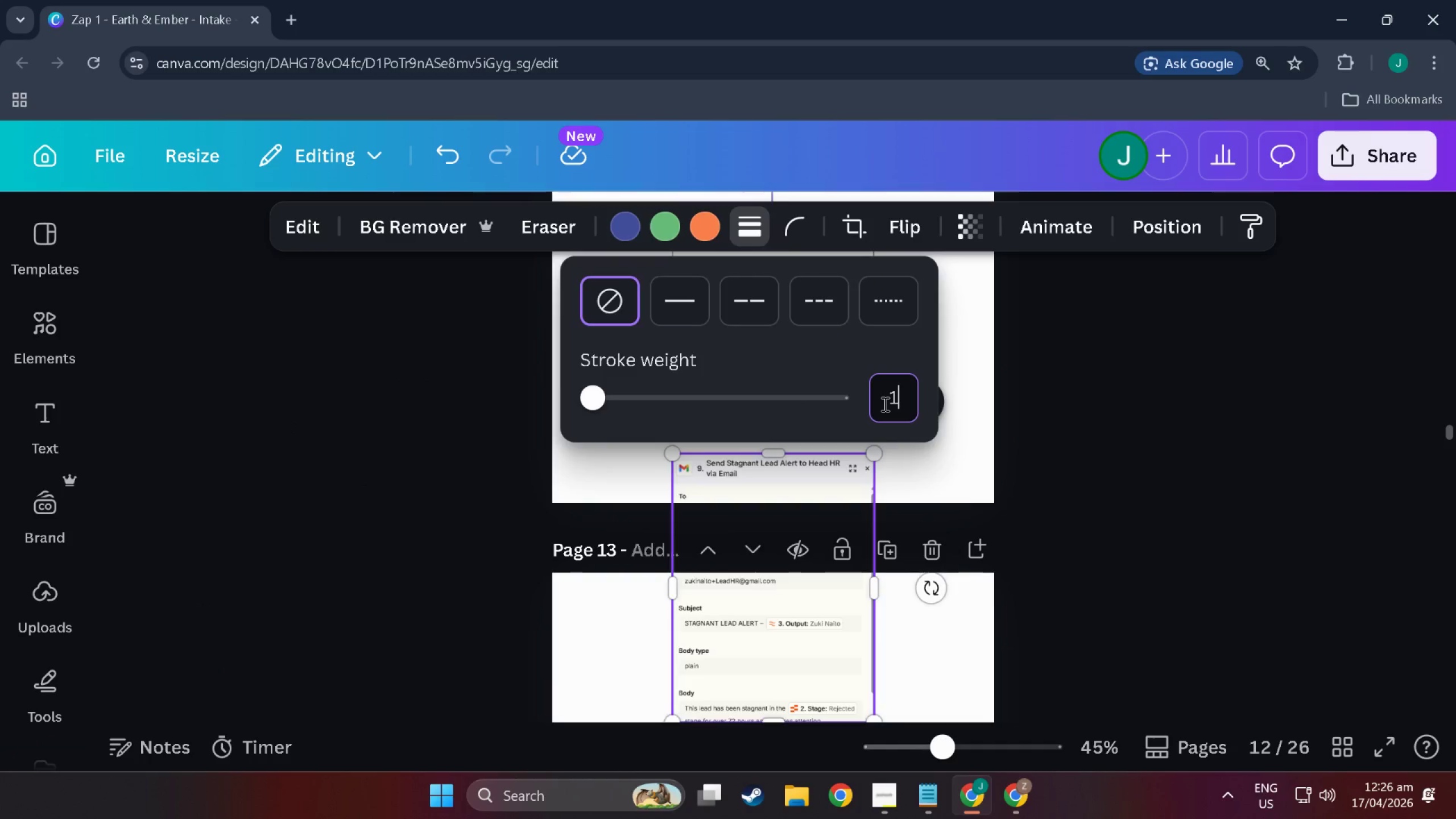 
key(NumpadEnter)
 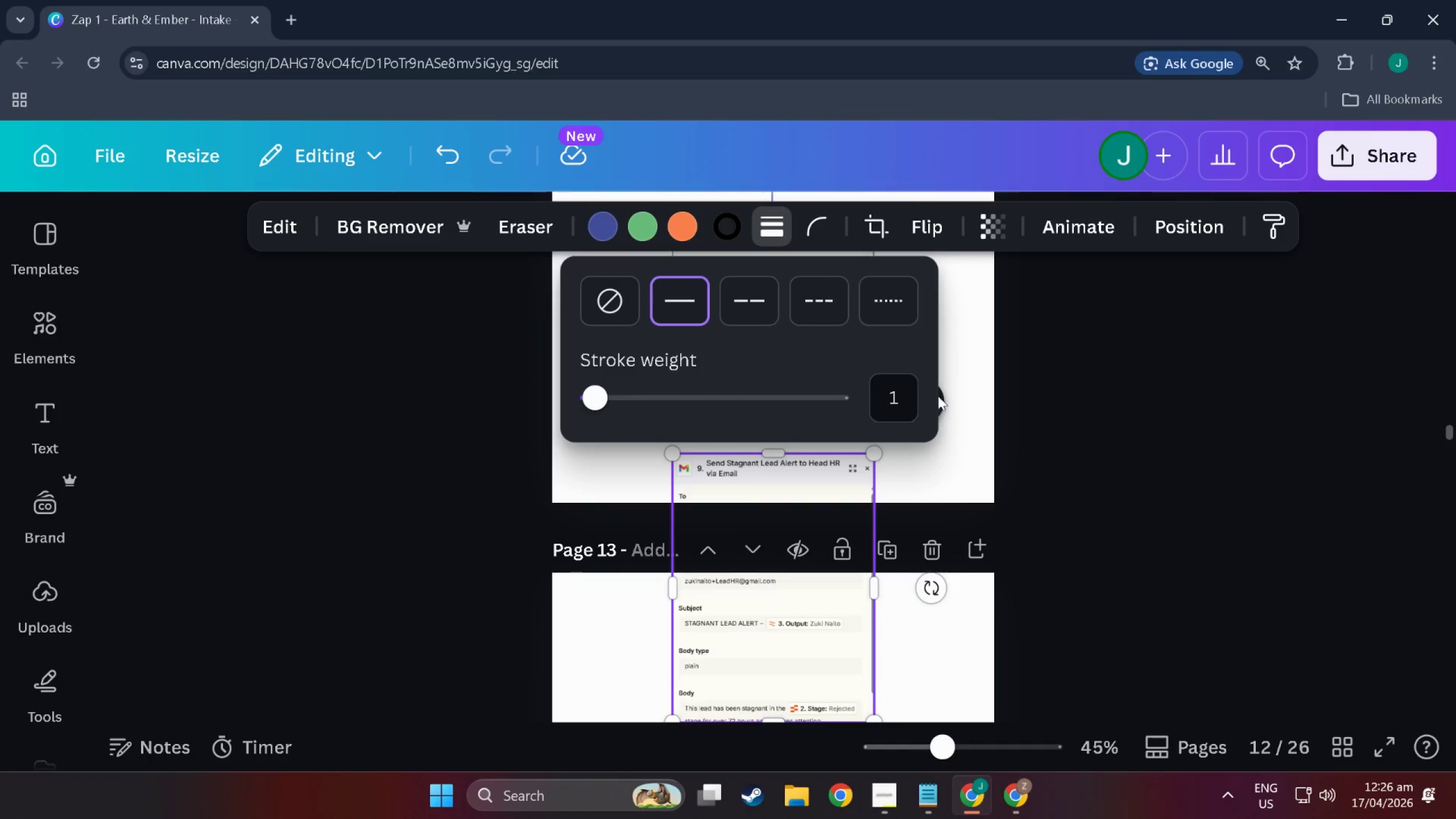 
scroll: coordinate [876, 425], scroll_direction: down, amount: 22.0
 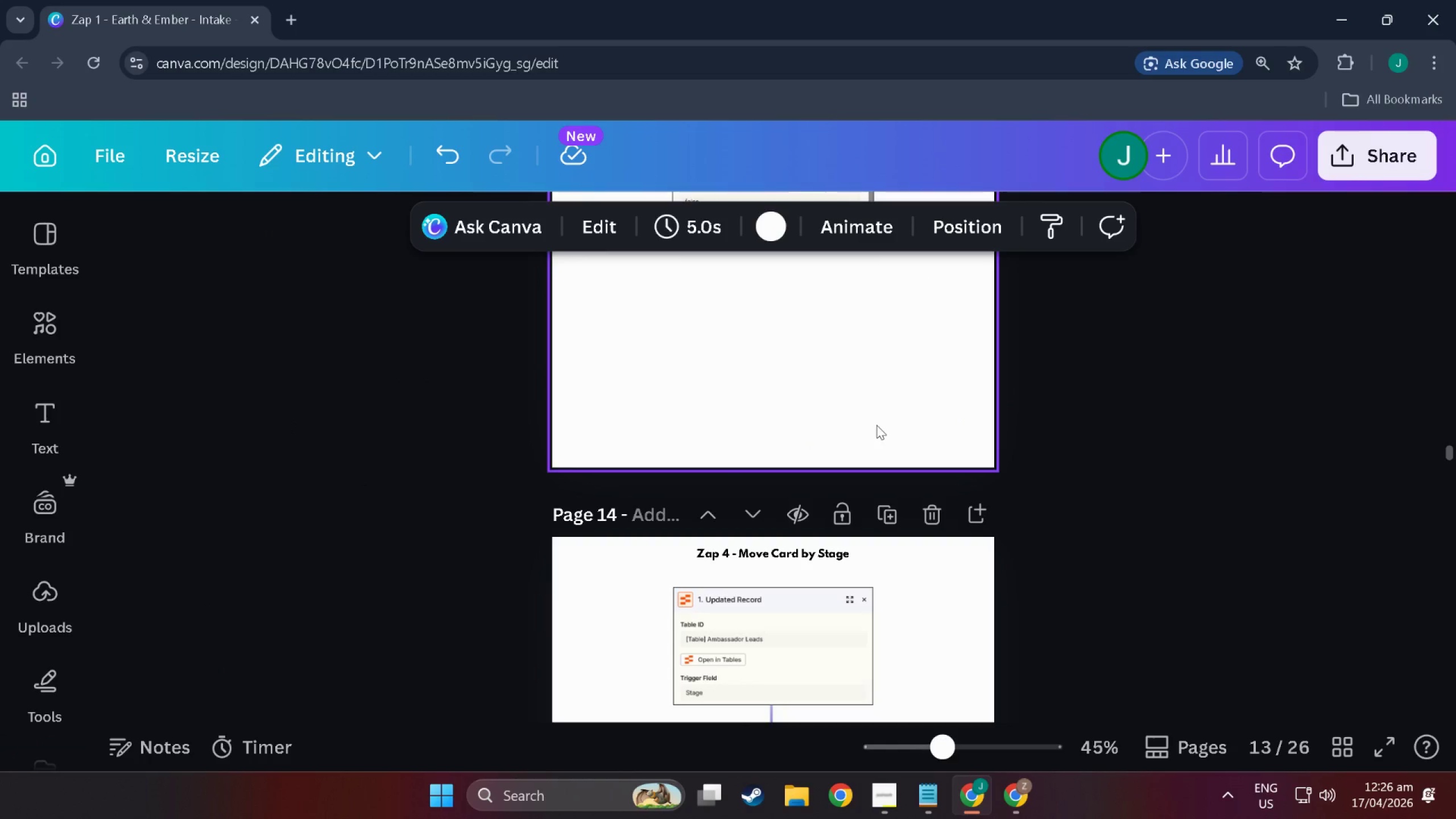 
scroll: coordinate [832, 599], scroll_direction: up, amount: 12.0
 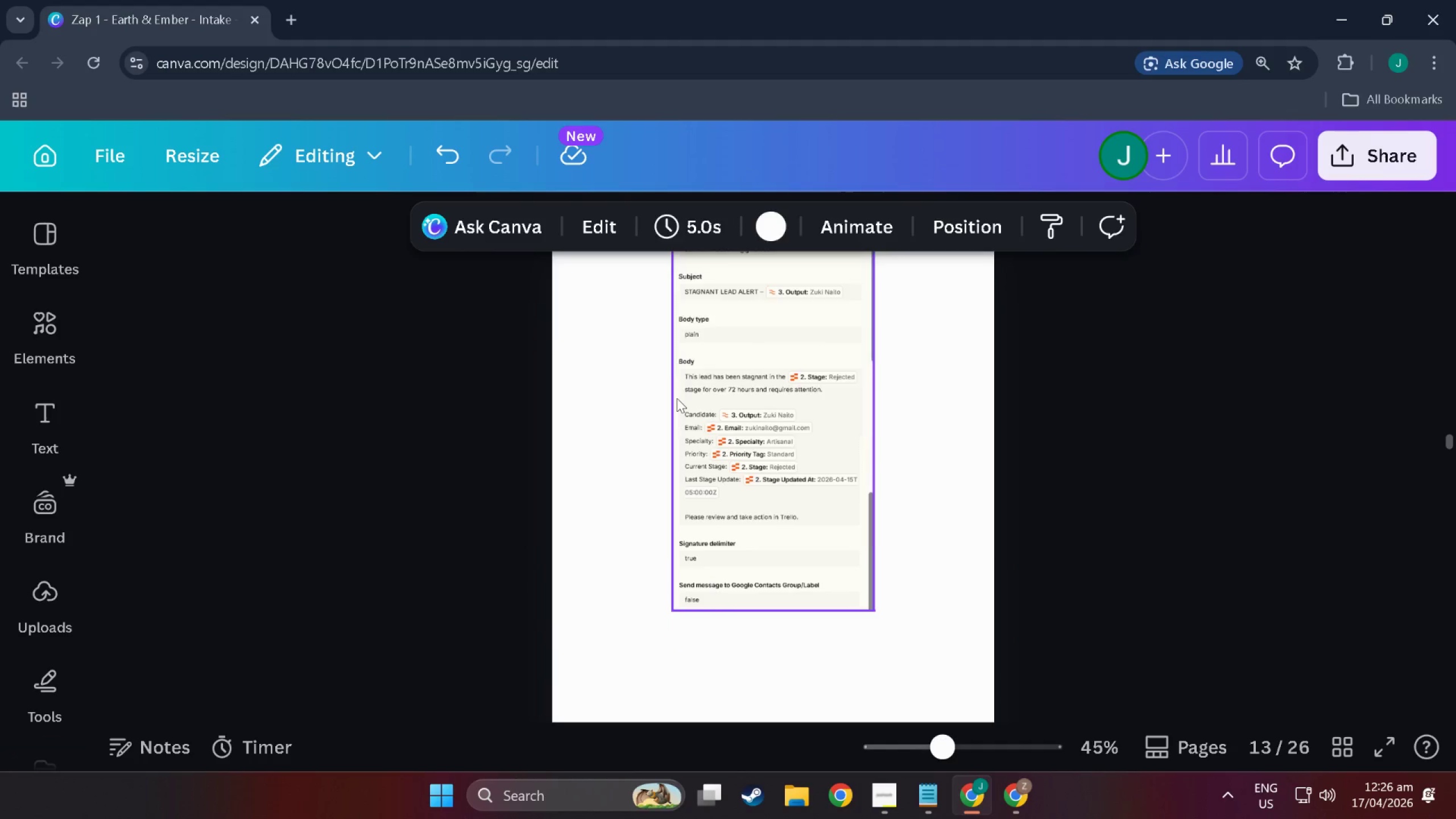 
hold_key(key=AltLeft, duration=0.4)
 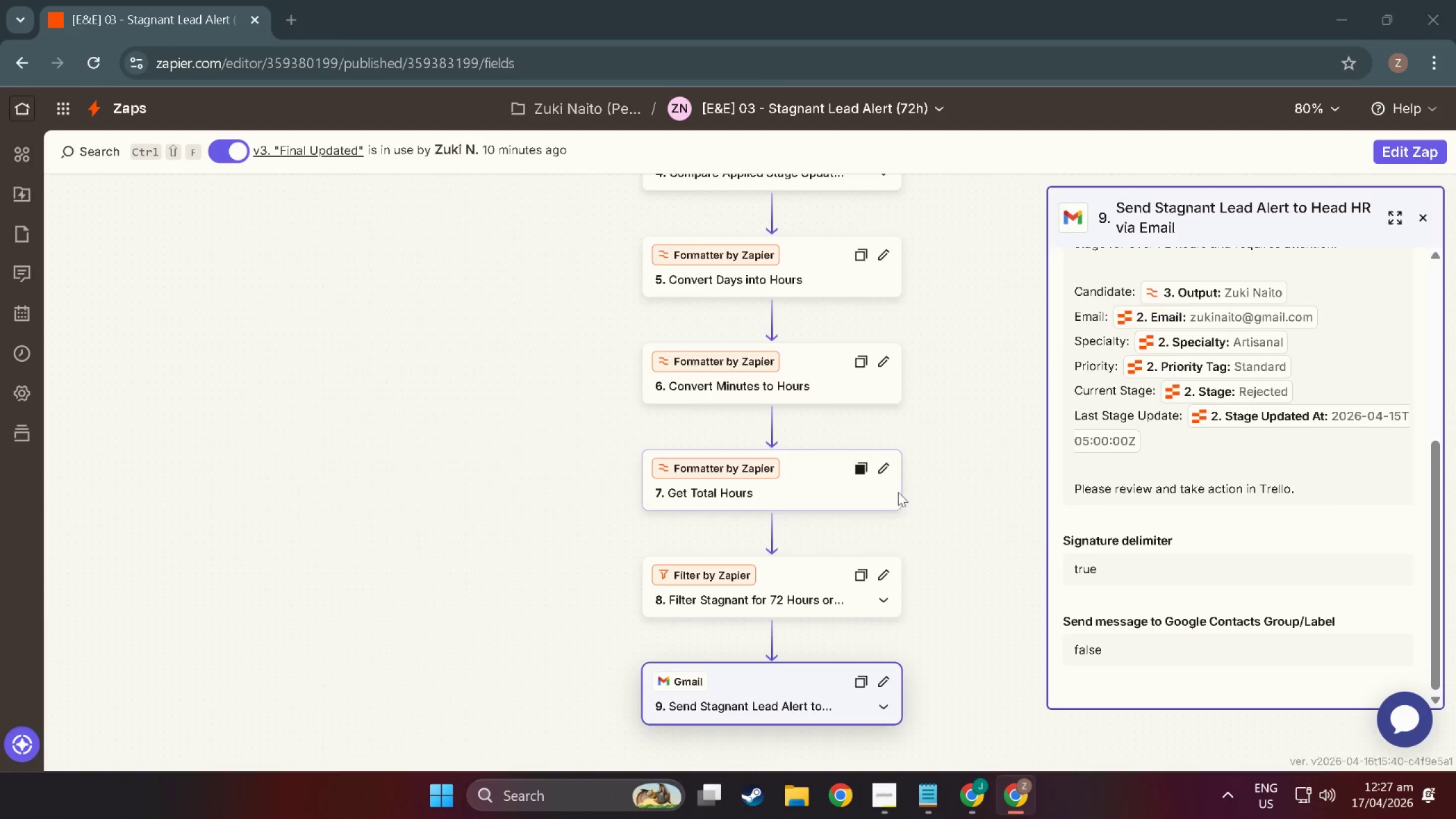 
key(Tab)
key(Tab)
key(Tab)
type( DOne)
key(Backspace)
key(Backspace)
key(Backspace)
key(Backspace)
type(I finisghe)
key(Backspace)
key(Backspace)
key(Backspace)
type(hed with updating thg)
key(Backspace)
key(Backspace)
type(he Z)
key(Backspace)
type(Zap 3 on Workflow logic ( )
key(Backspace)
type(deliverable 2) will  no)
key(Backspace)
key(Backspace)
key(Backspace)
type(now dopp)
key(Backspace)
type( )
key(Backspace)
key(Backspace)
type( the deliverable 4 in Zap 3.)
 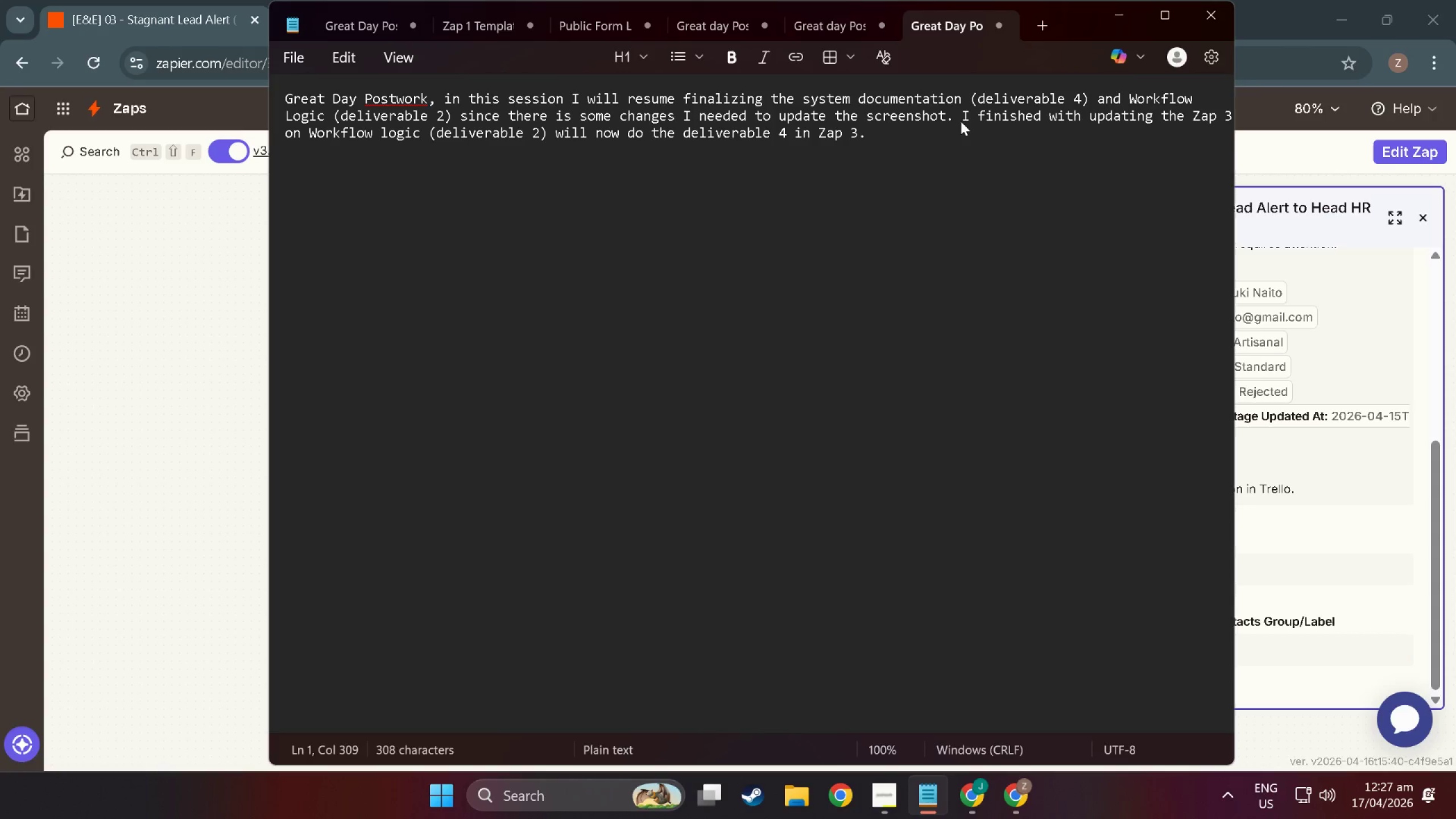 
hold_key(key=AltLeft, duration=0.94)
 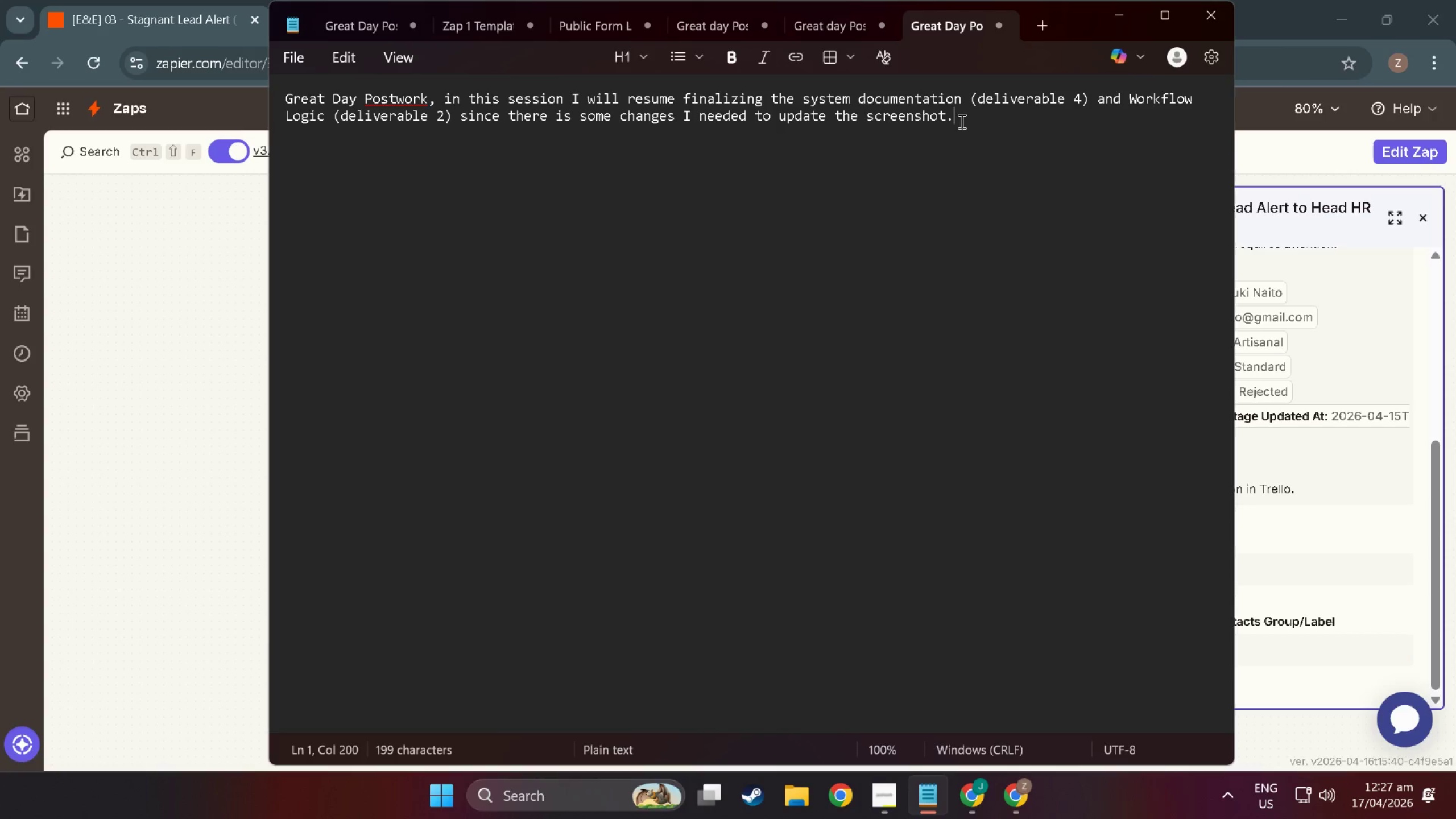 
wait(46.12)
 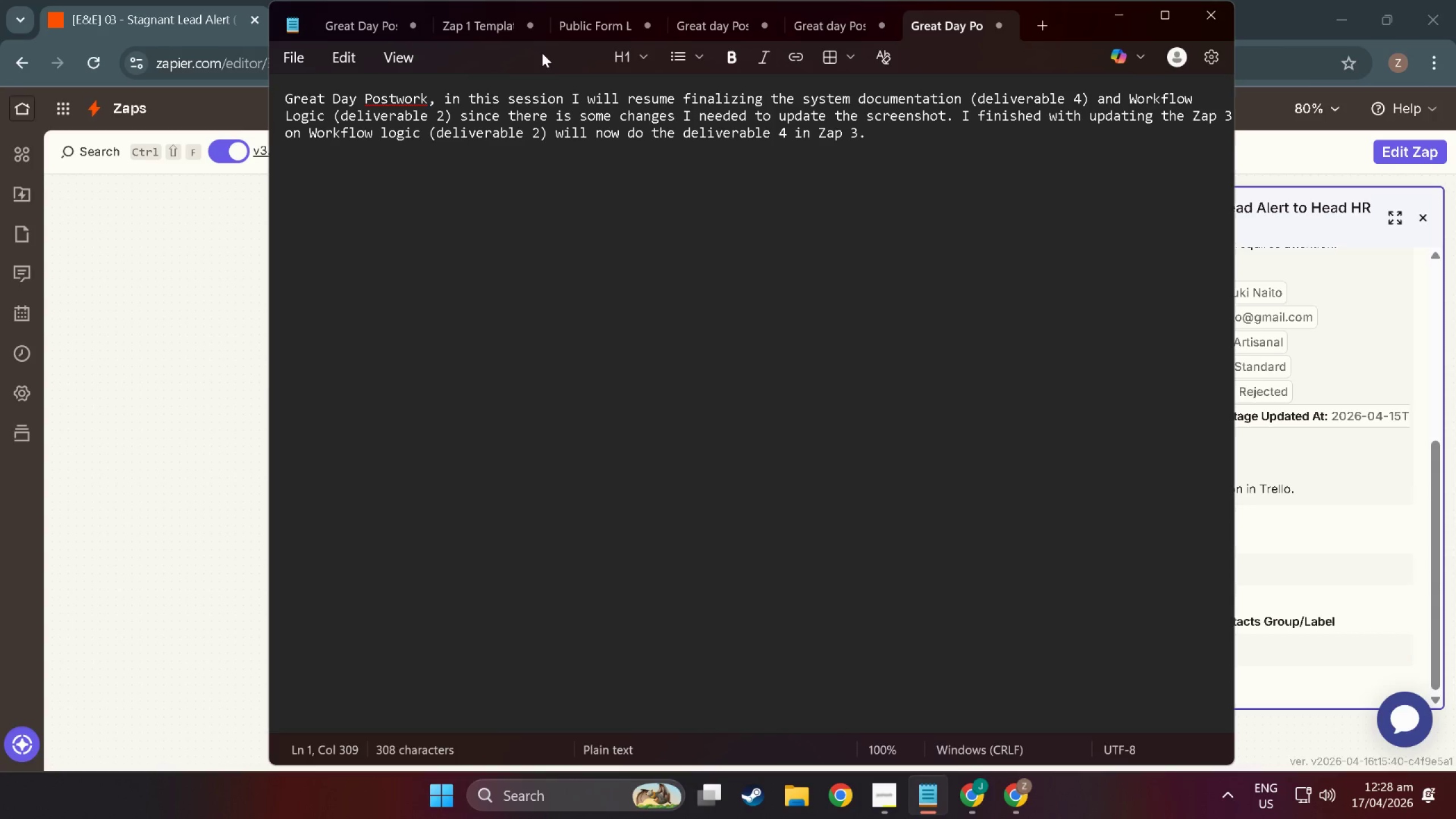 
left_click([181, 303])
 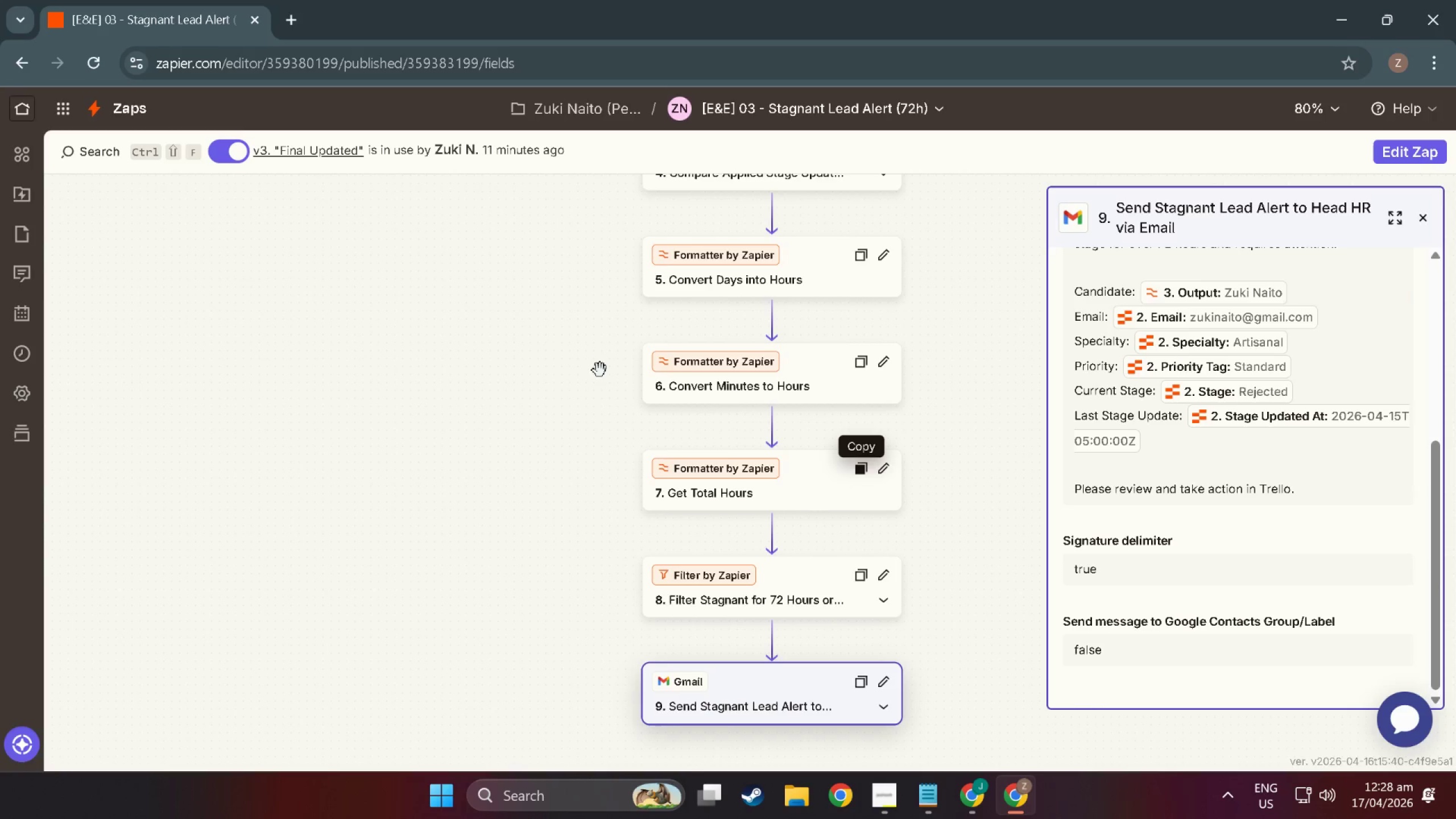 
scroll: coordinate [608, 371], scroll_direction: down, amount: 4.0
 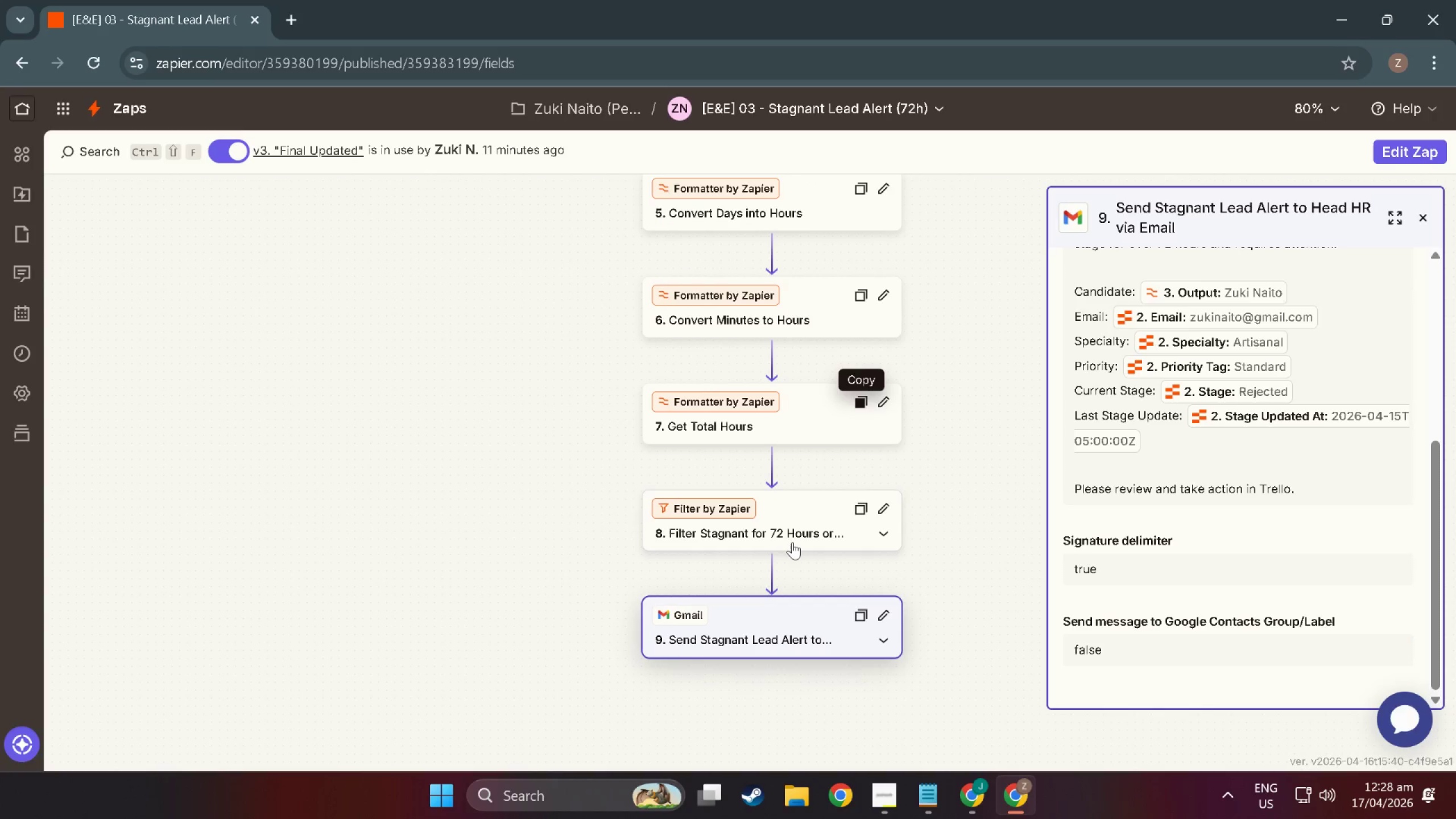 
scroll: coordinate [744, 522], scroll_direction: up, amount: 12.0
 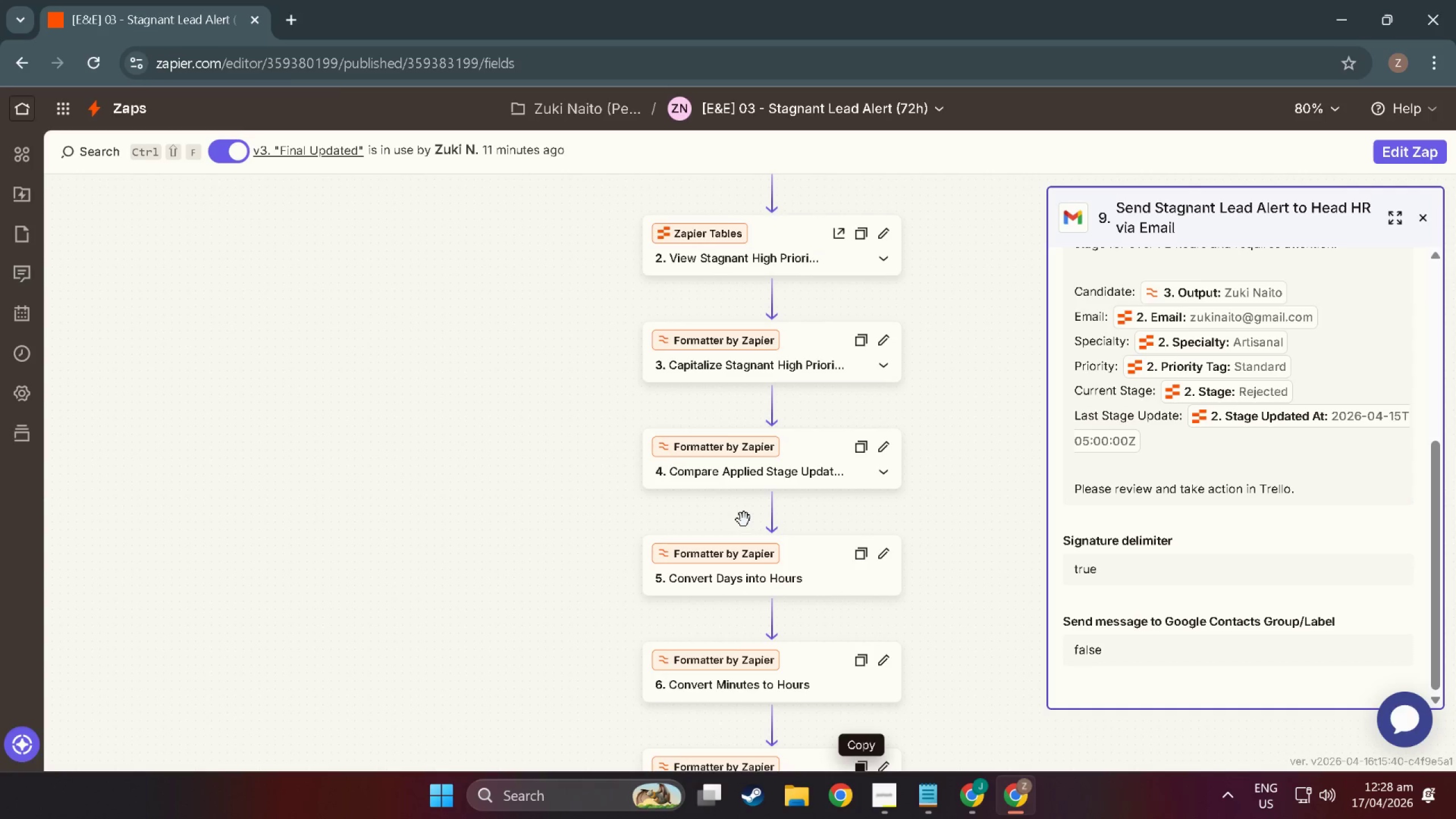 
key(Alt+Tab)
 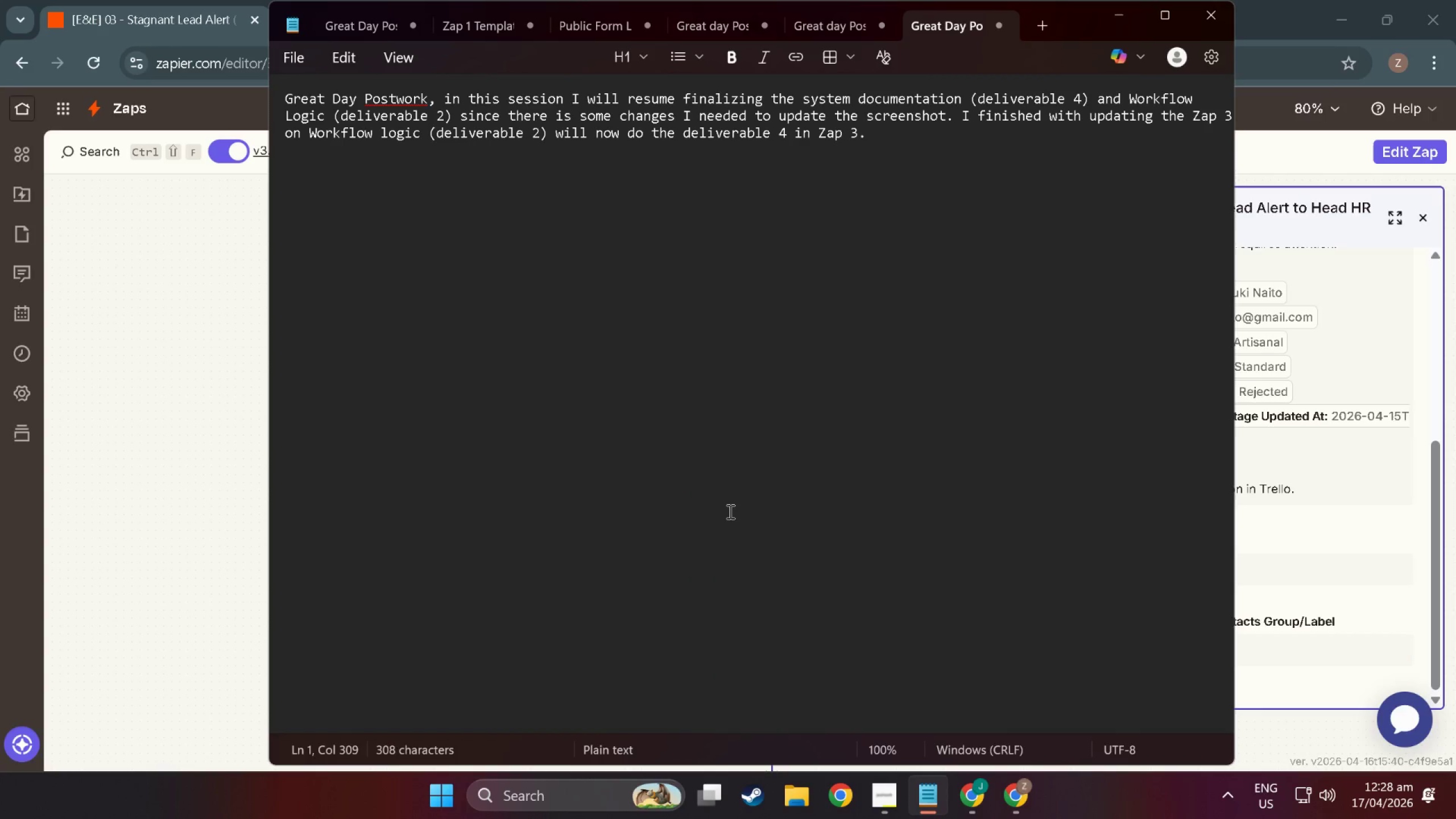 
scroll: coordinate [729, 511], scroll_direction: down, amount: 11.0
 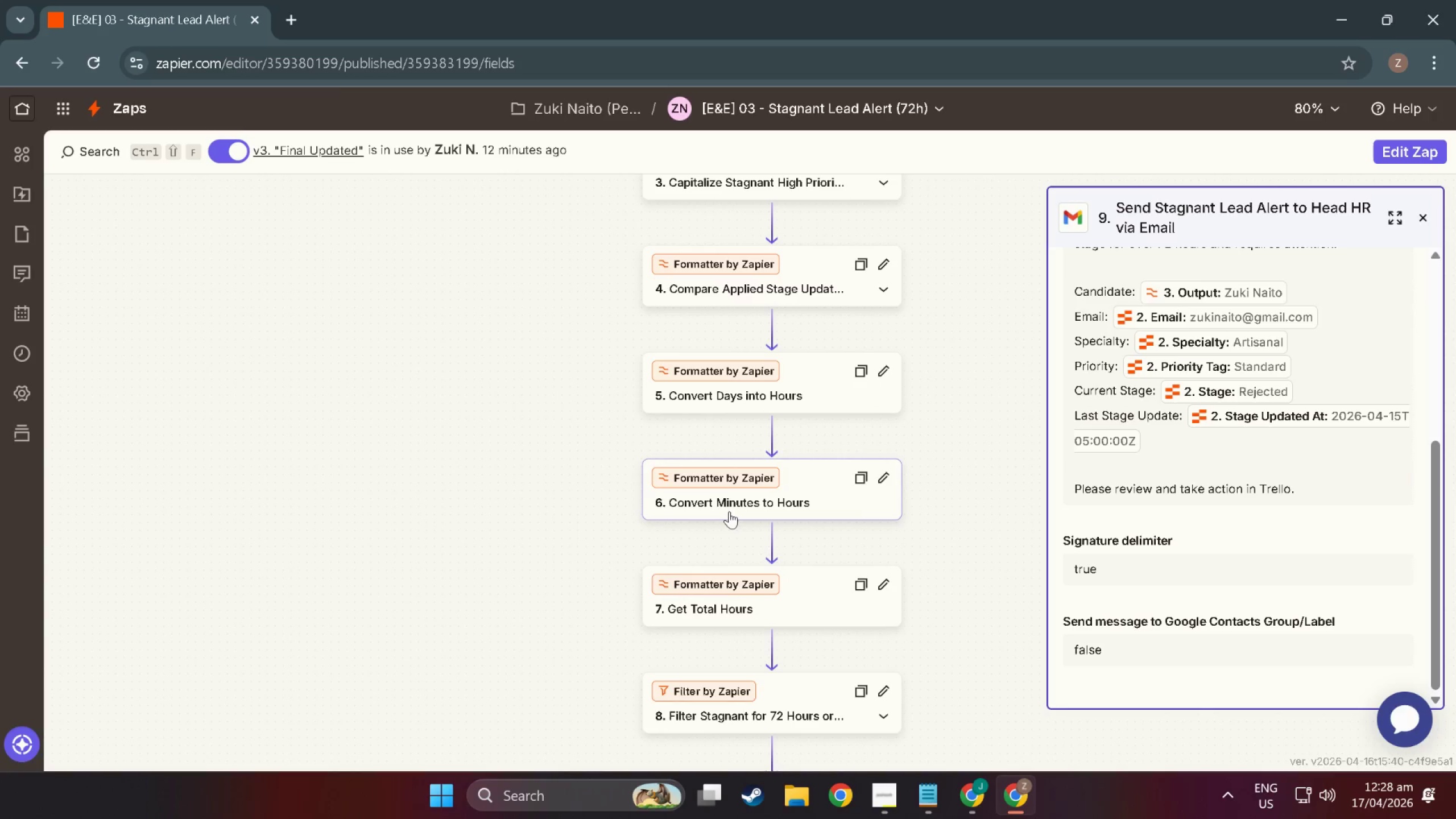 
key(Alt+Tab)
 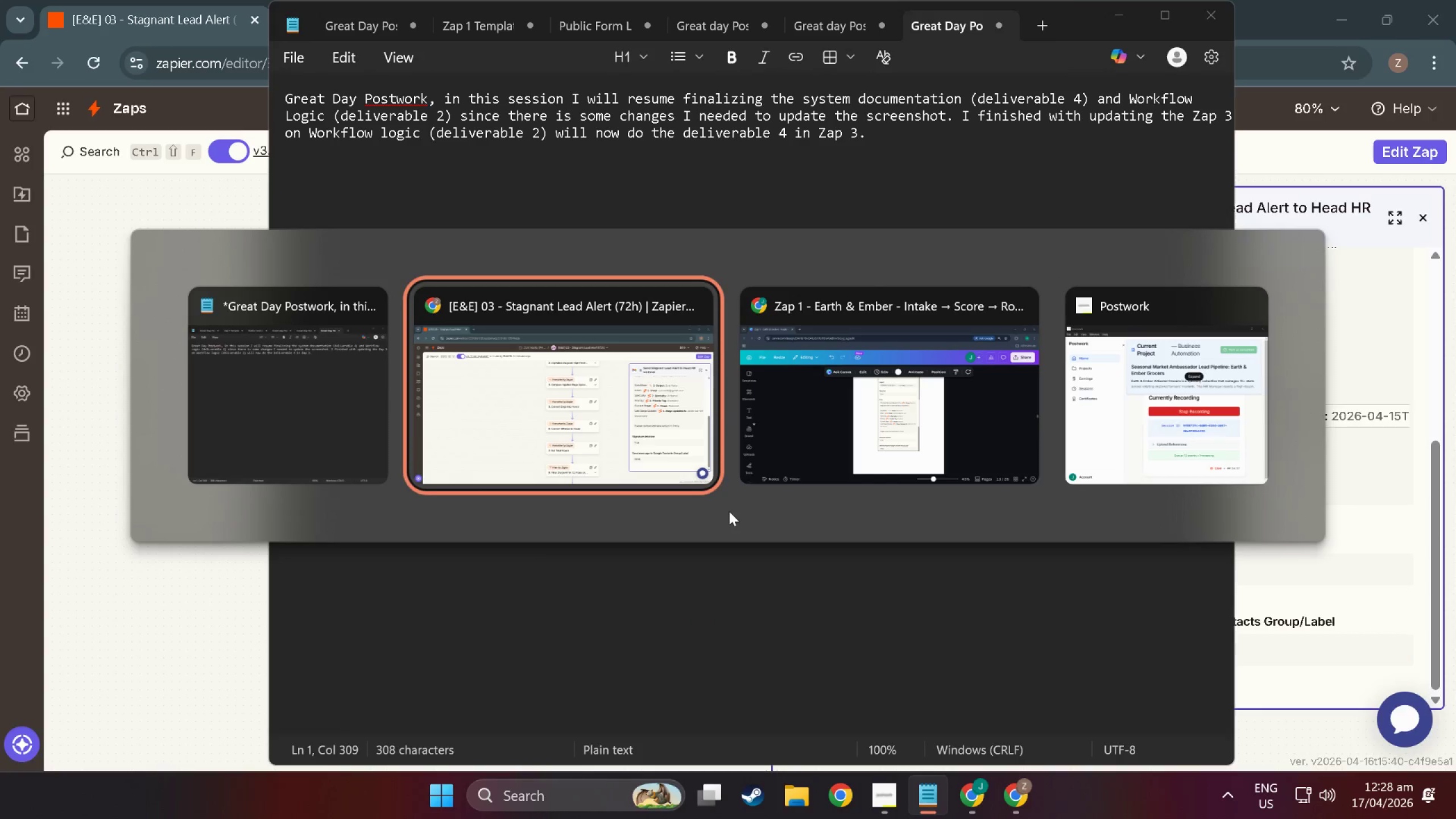 
key(Alt+Tab)
 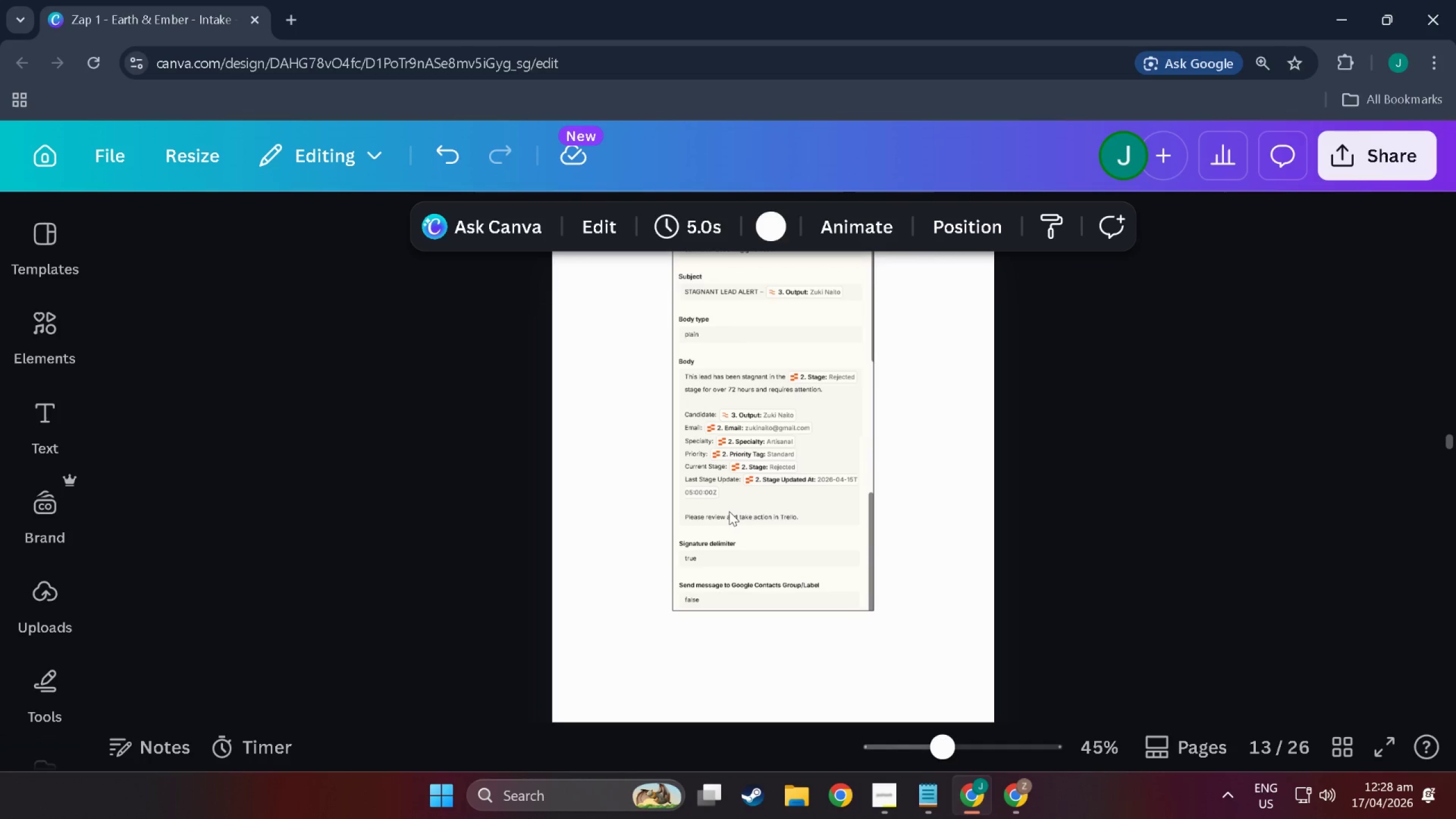 
wait(5.54)
 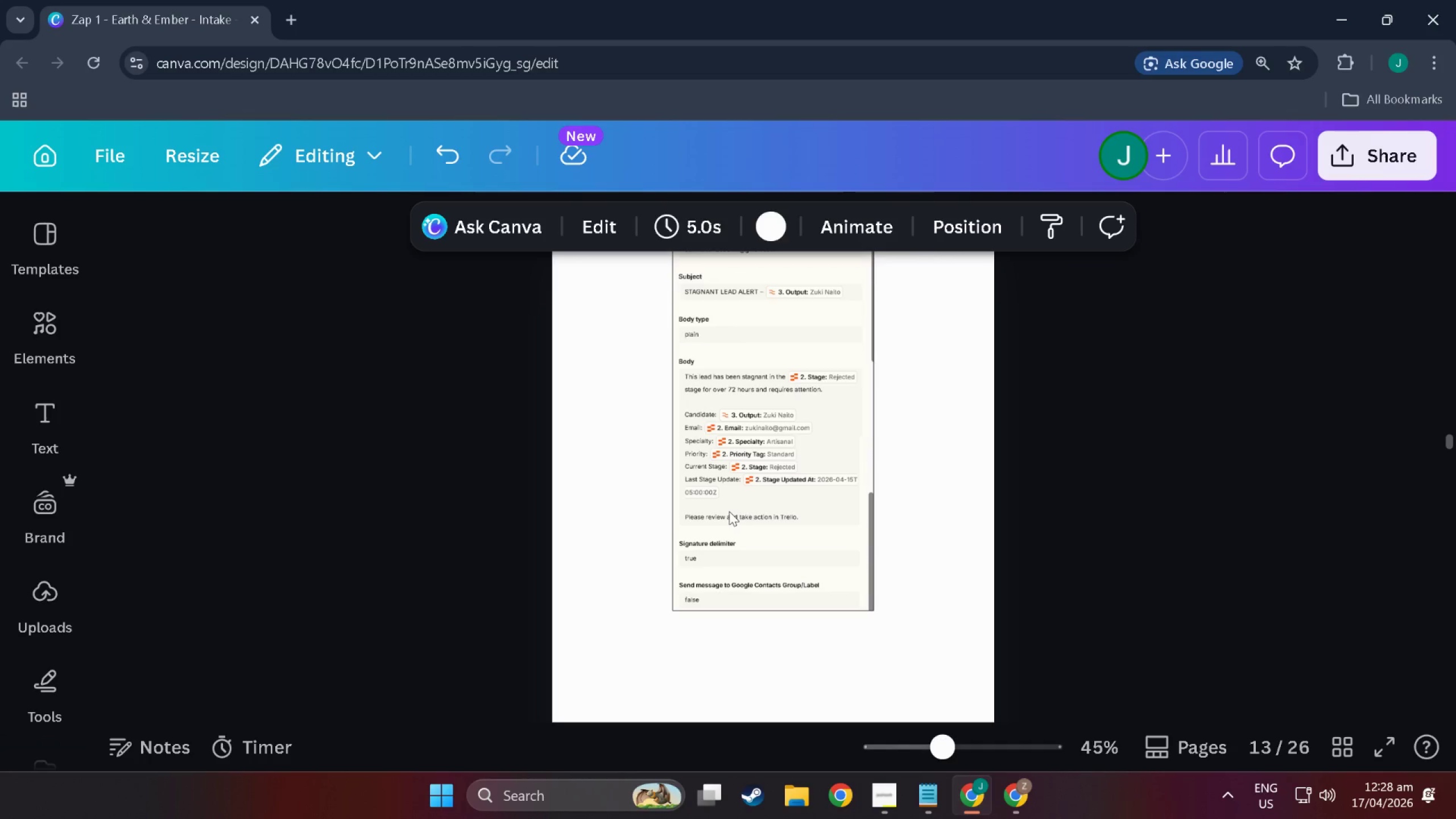 
scroll: coordinate [729, 511], scroll_direction: up, amount: 11.0
 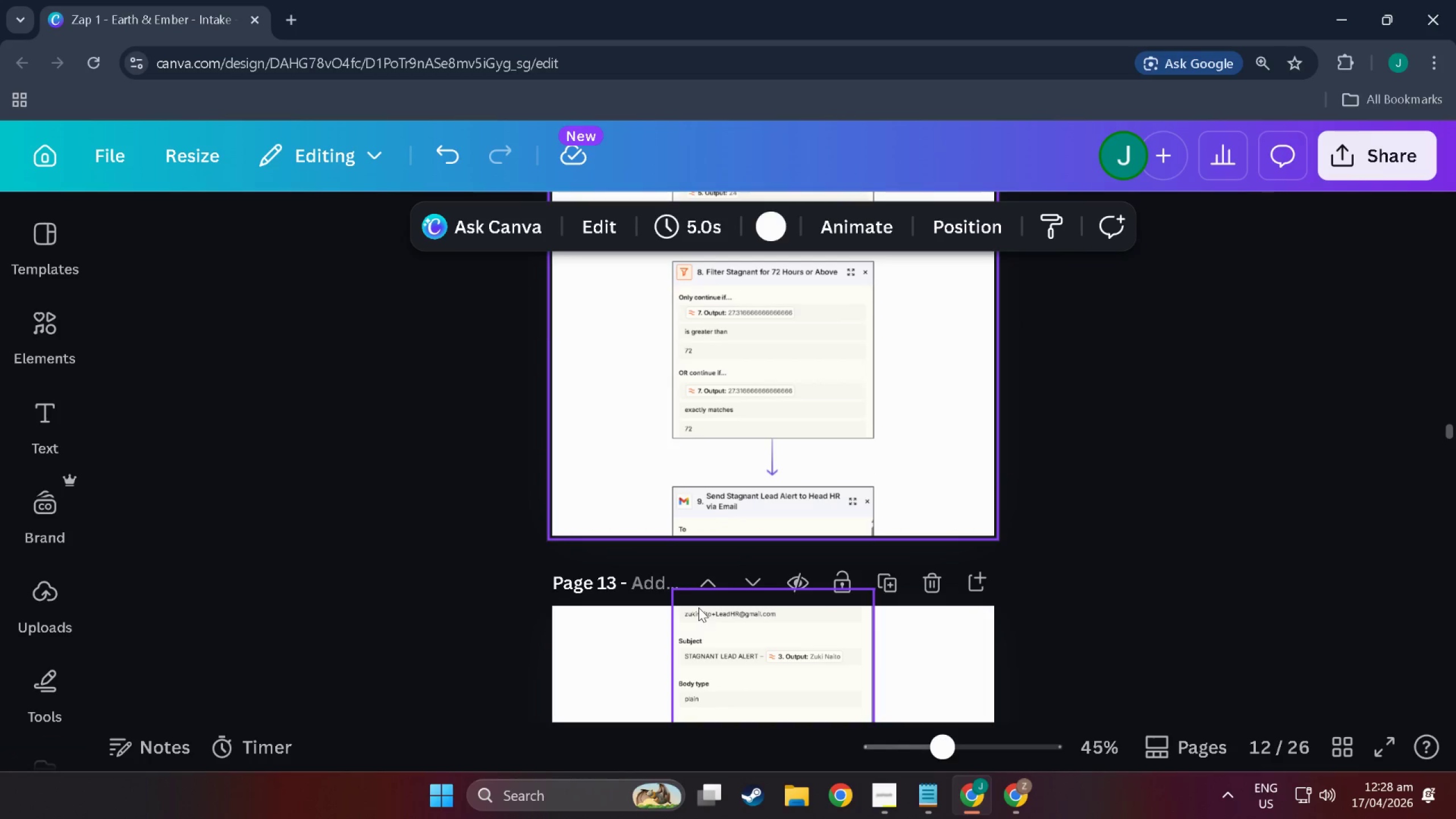 
scroll: coordinate [673, 567], scroll_direction: down, amount: 54.0
 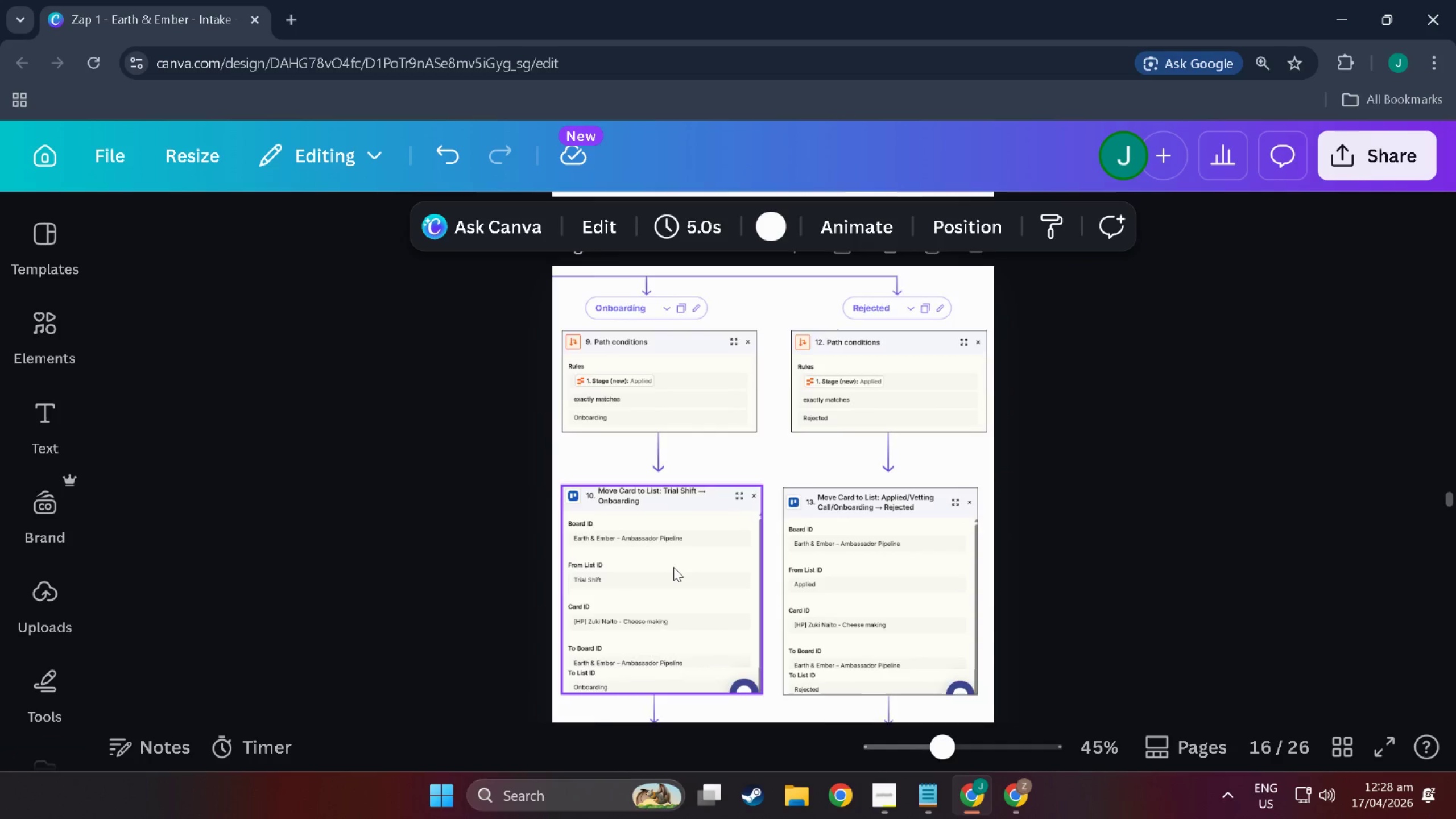 
scroll: coordinate [673, 567], scroll_direction: up, amount: 17.0
 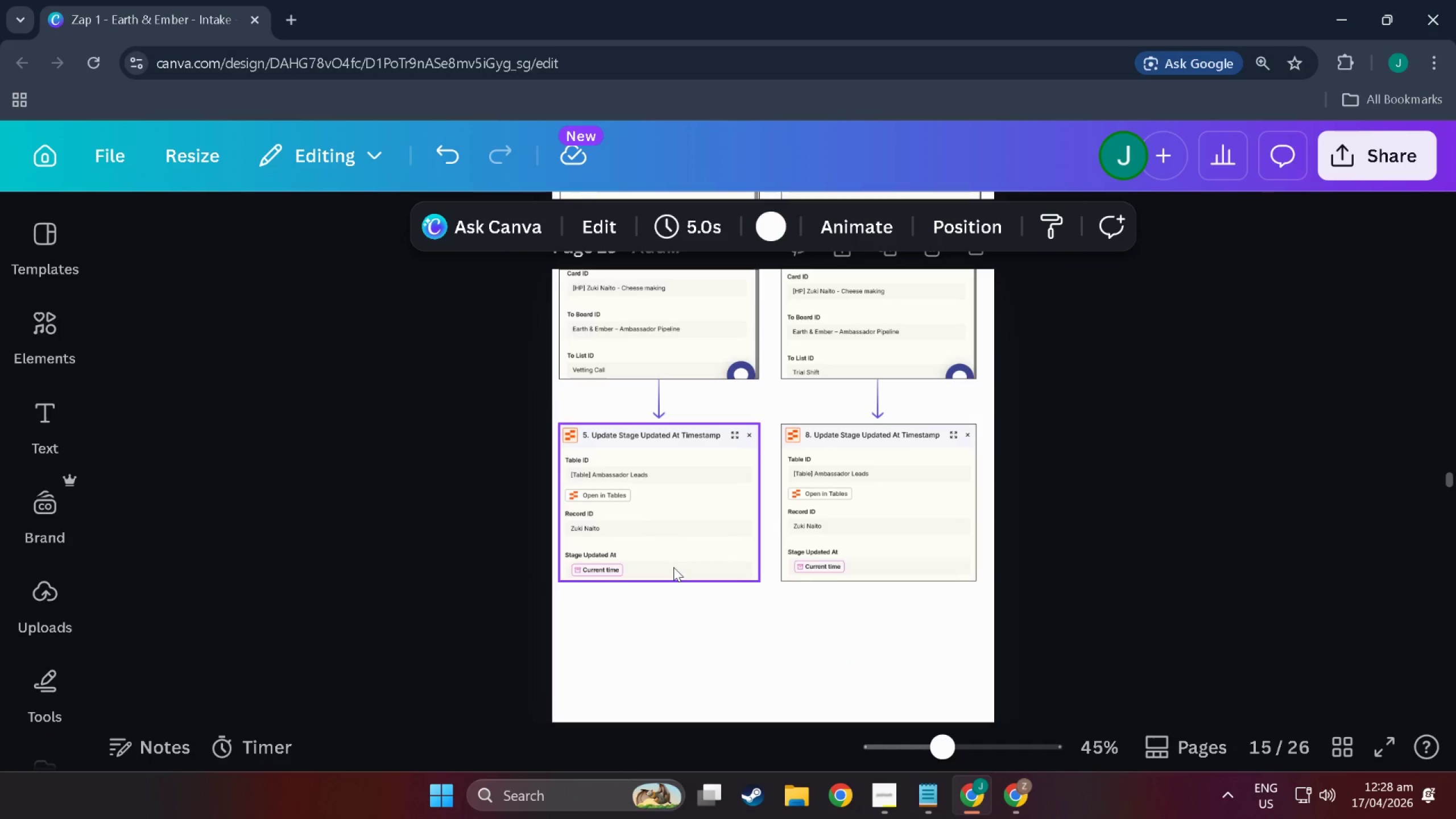 
scroll: coordinate [719, 482], scroll_direction: down, amount: 197.0
 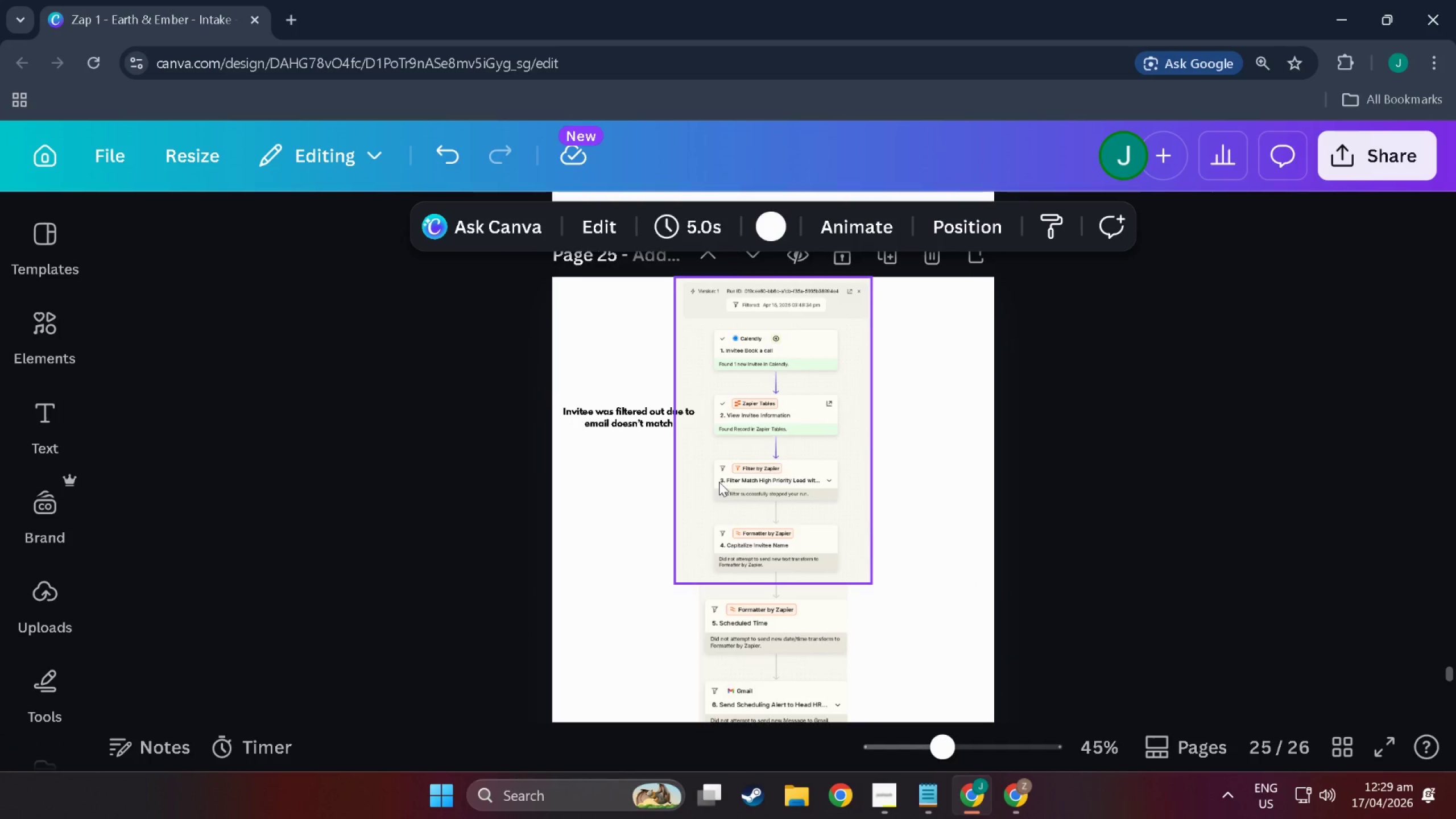 
scroll: coordinate [733, 487], scroll_direction: down, amount: 16.0
 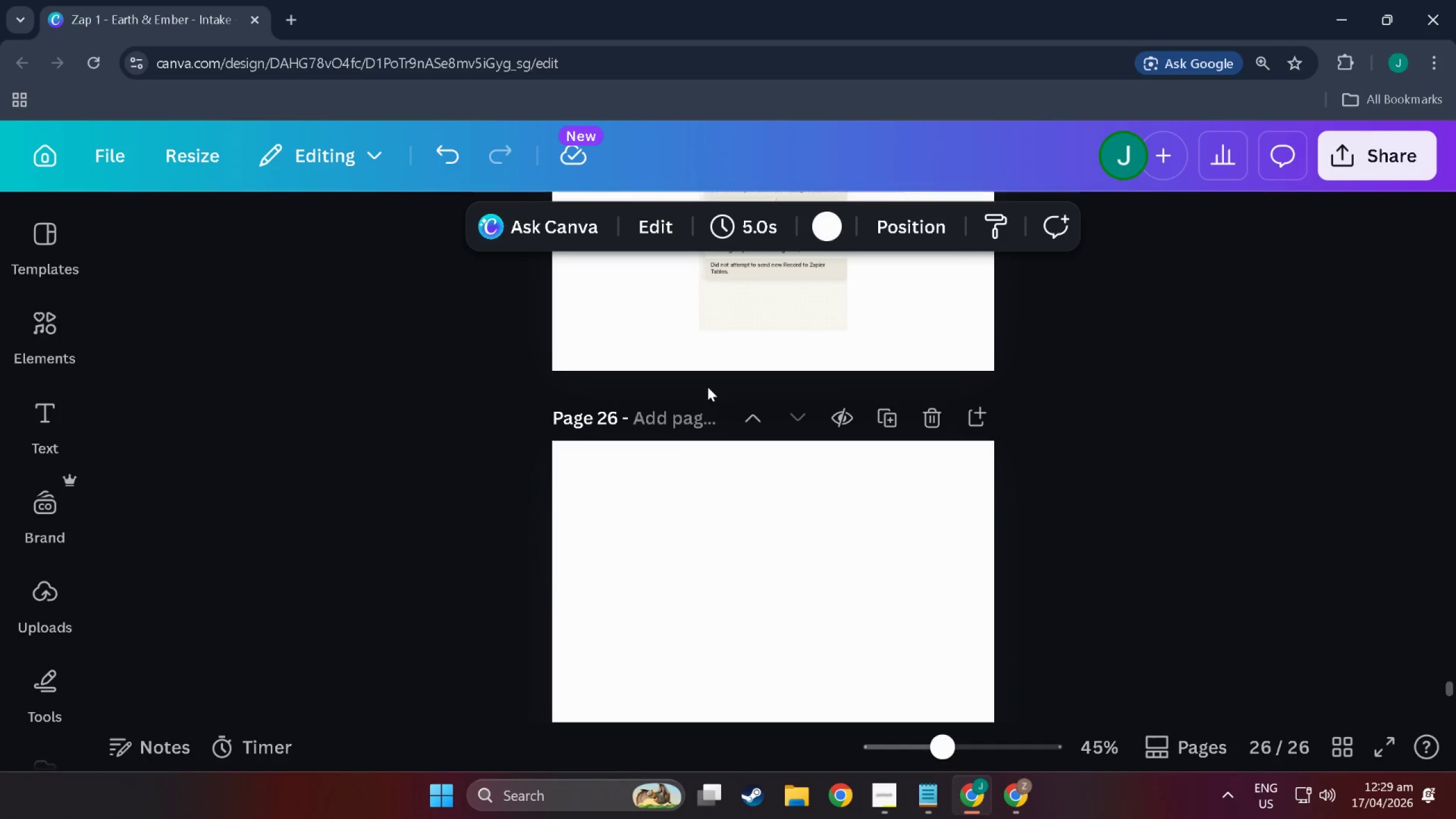 
scroll: coordinate [724, 557], scroll_direction: up, amount: 31.0
 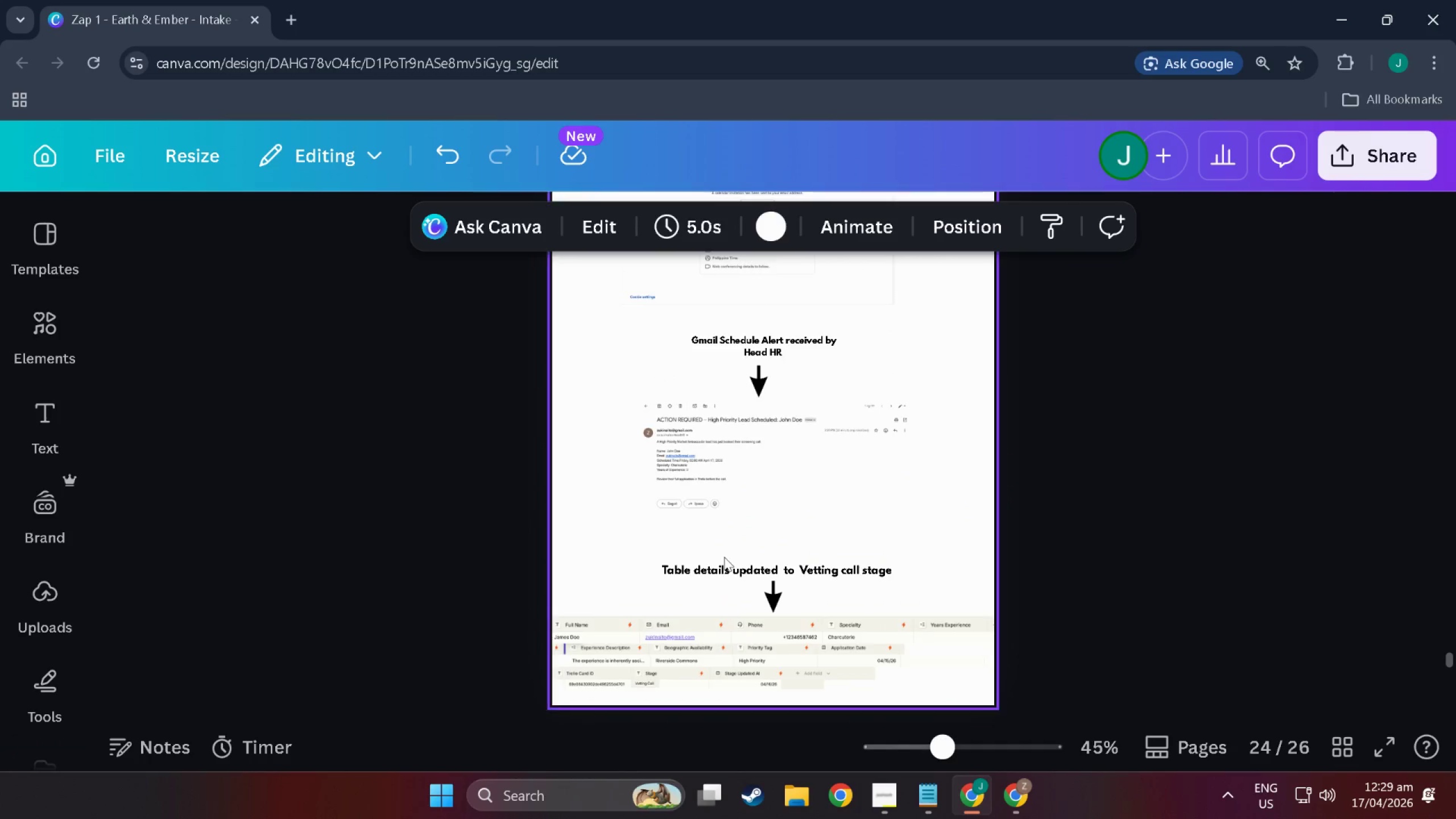 
scroll: coordinate [724, 557], scroll_direction: down, amount: 22.0
 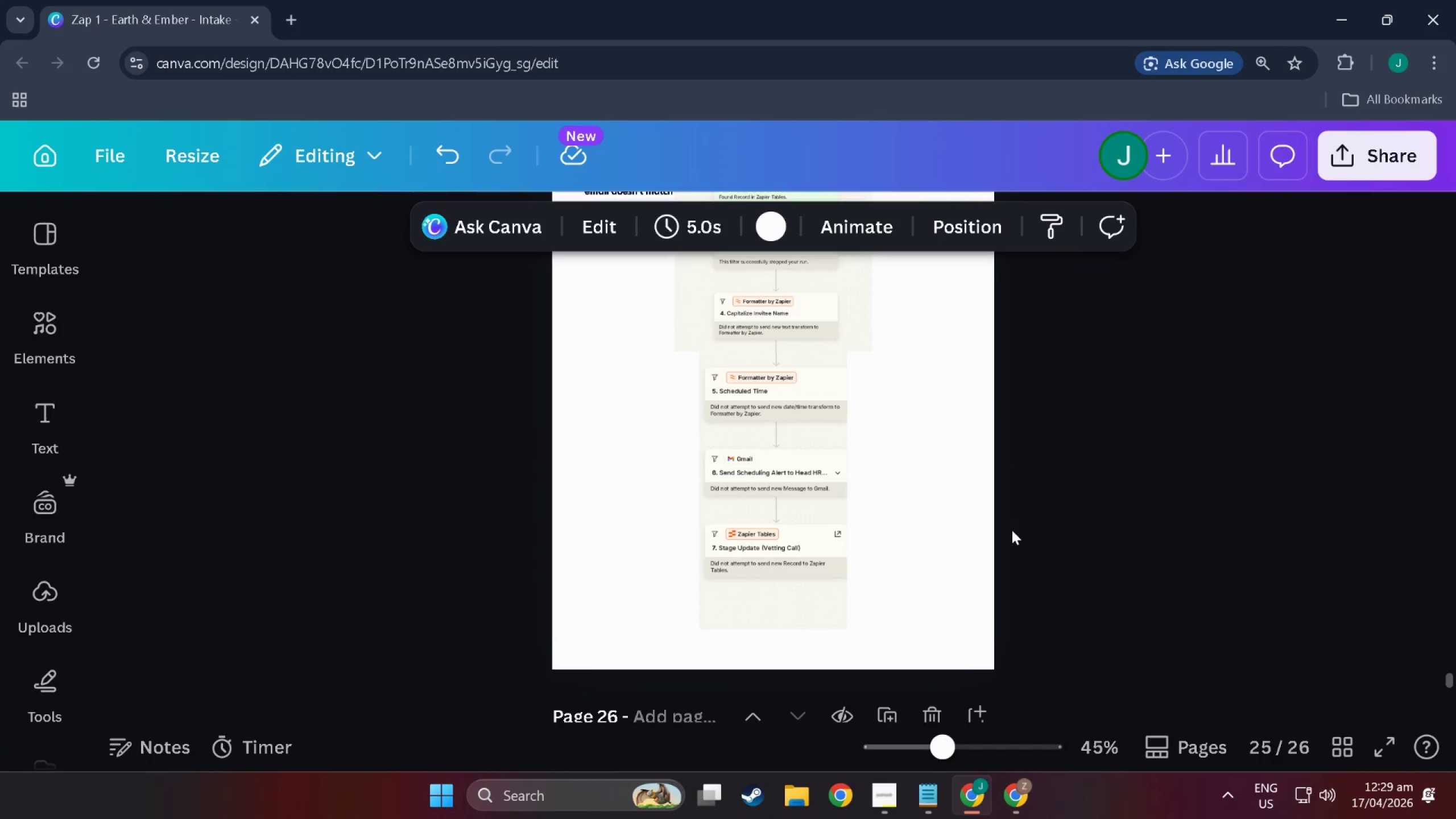 
left_click([1012, 530])
 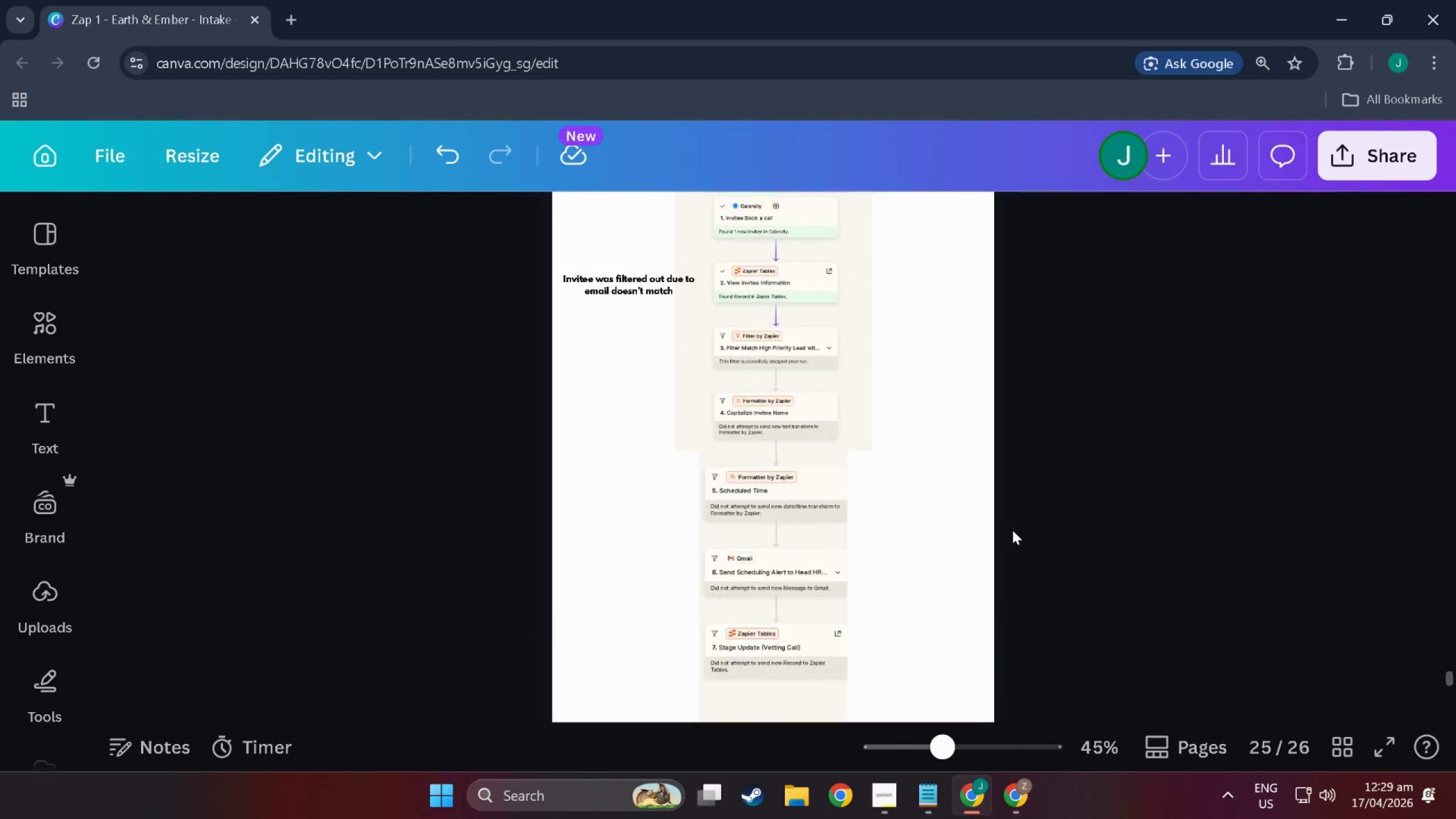 
scroll: coordinate [1012, 530], scroll_direction: up, amount: 7.0
 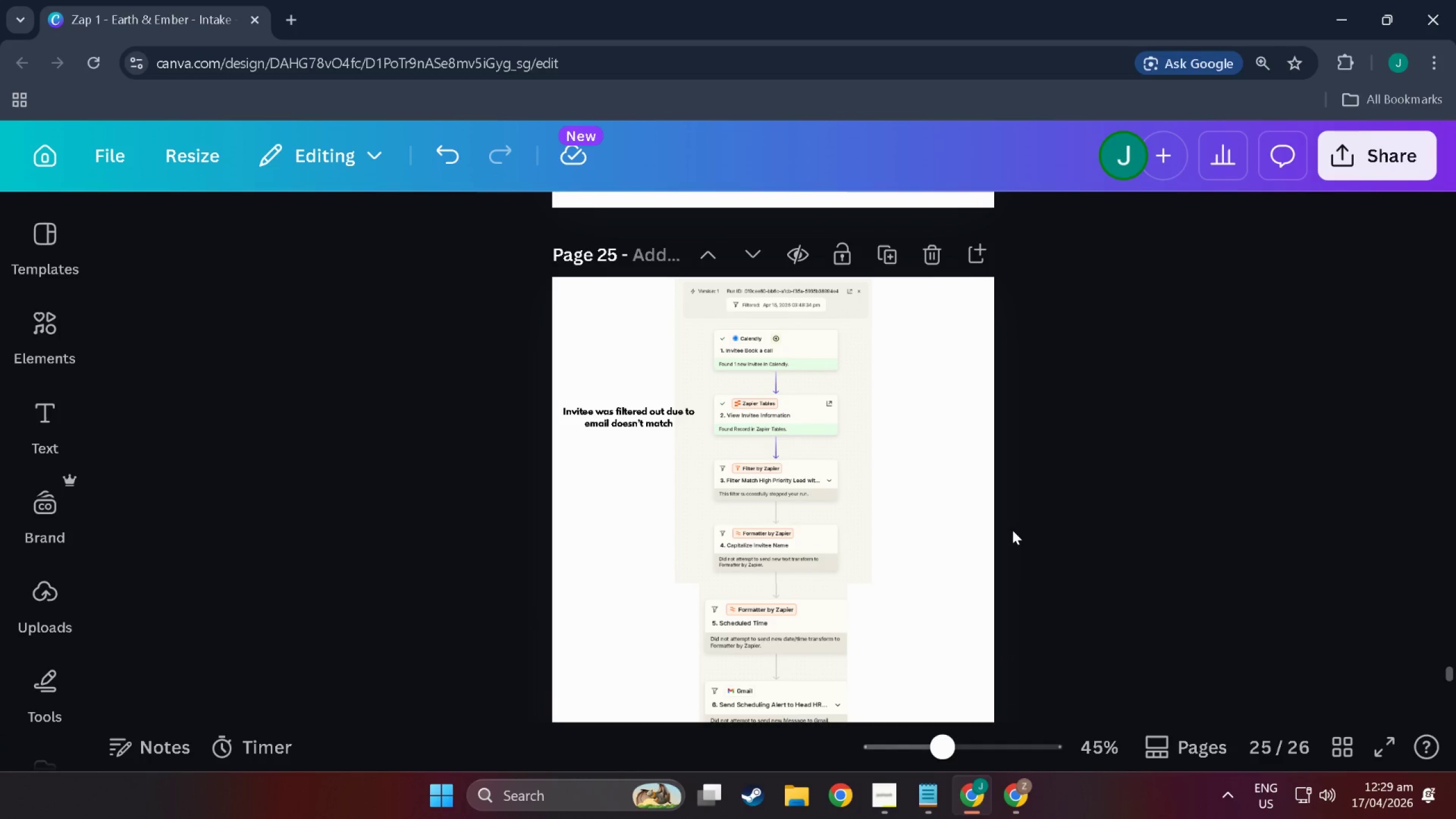 
scroll: coordinate [996, 540], scroll_direction: down, amount: 15.0
 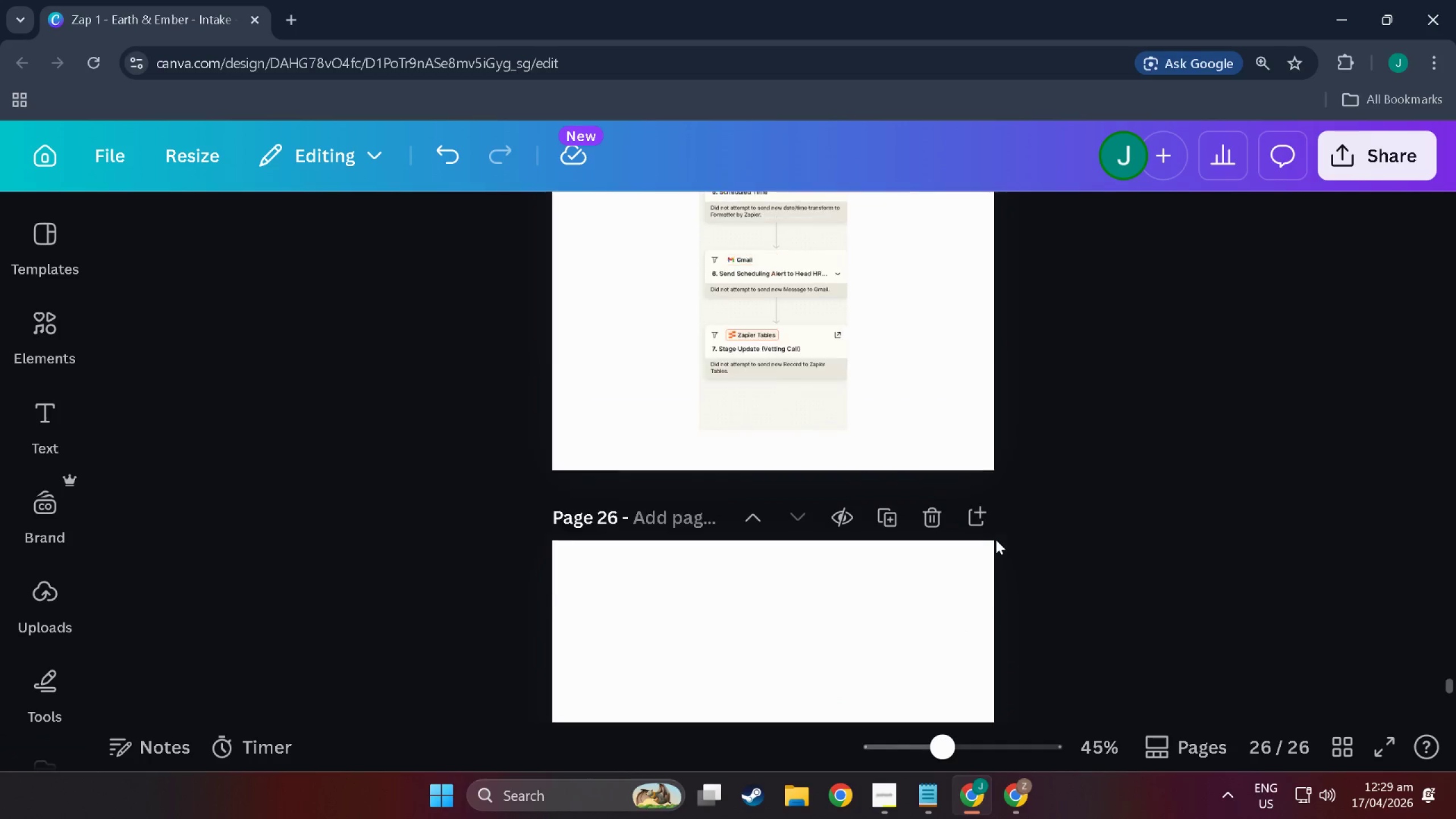 
scroll: coordinate [882, 486], scroll_direction: up, amount: 131.0
 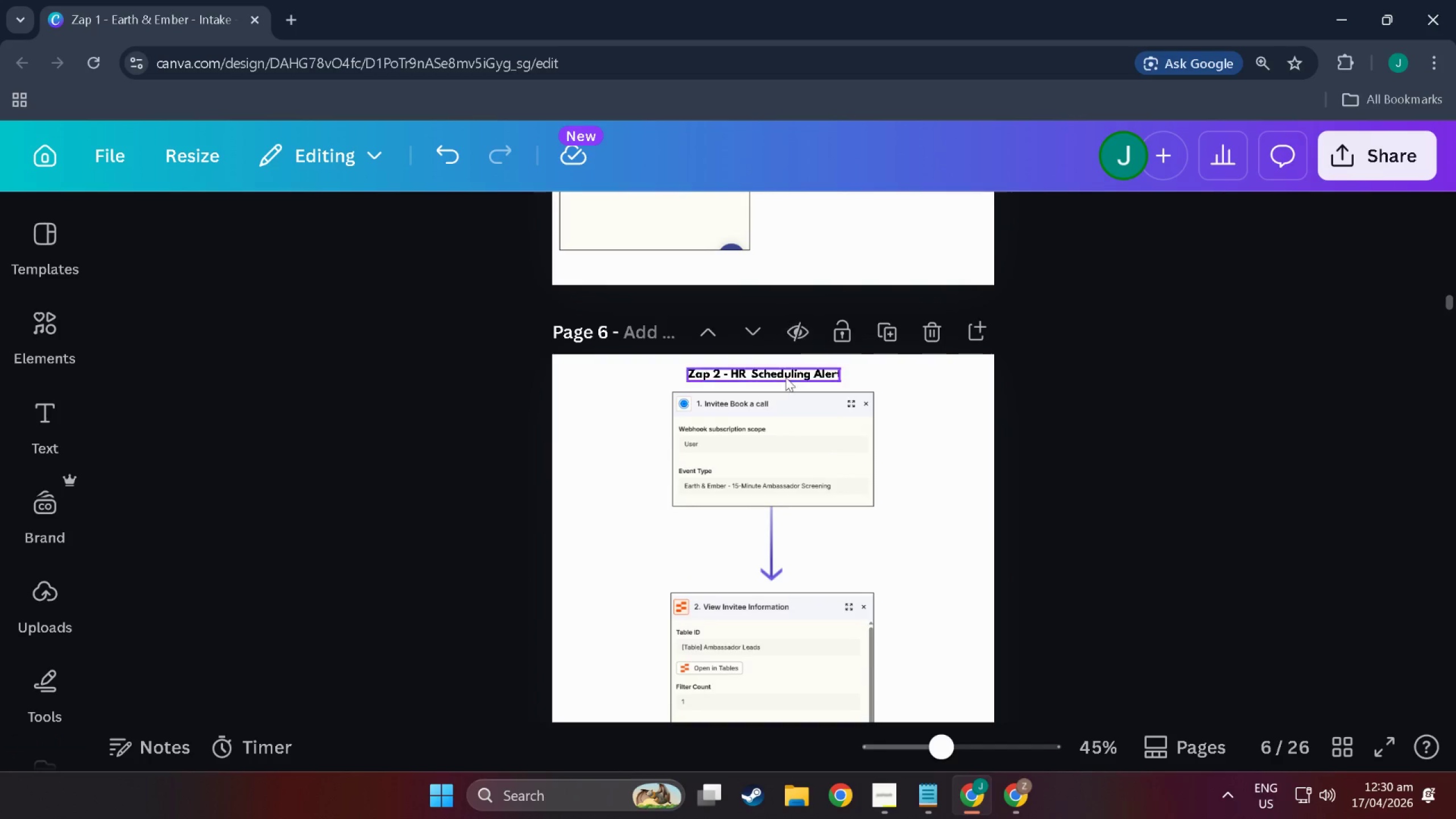 
left_click([785, 377])
 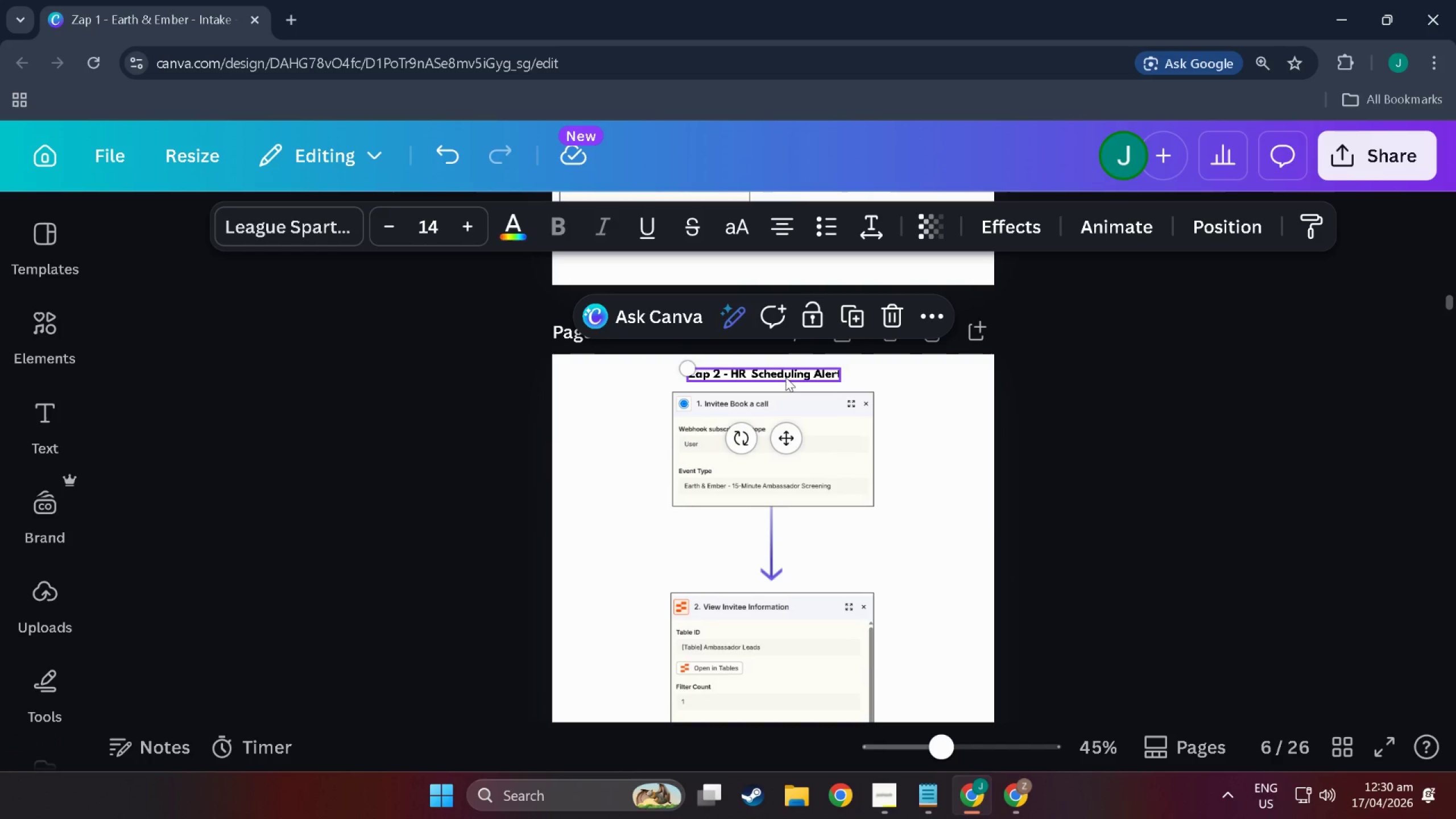 
key(Control+C)
 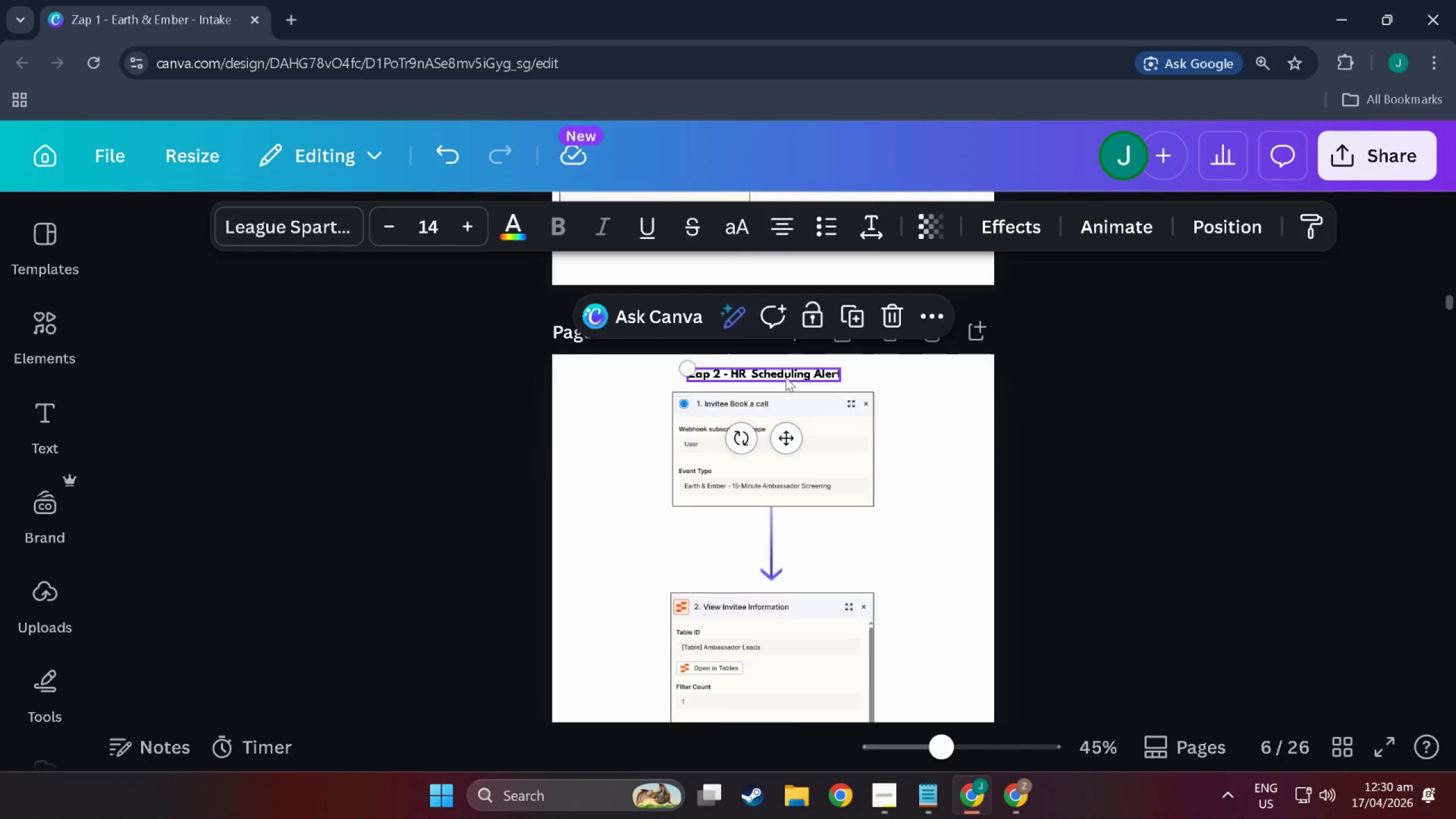 
scroll: coordinate [698, 413], scroll_direction: down, amount: 145.0
 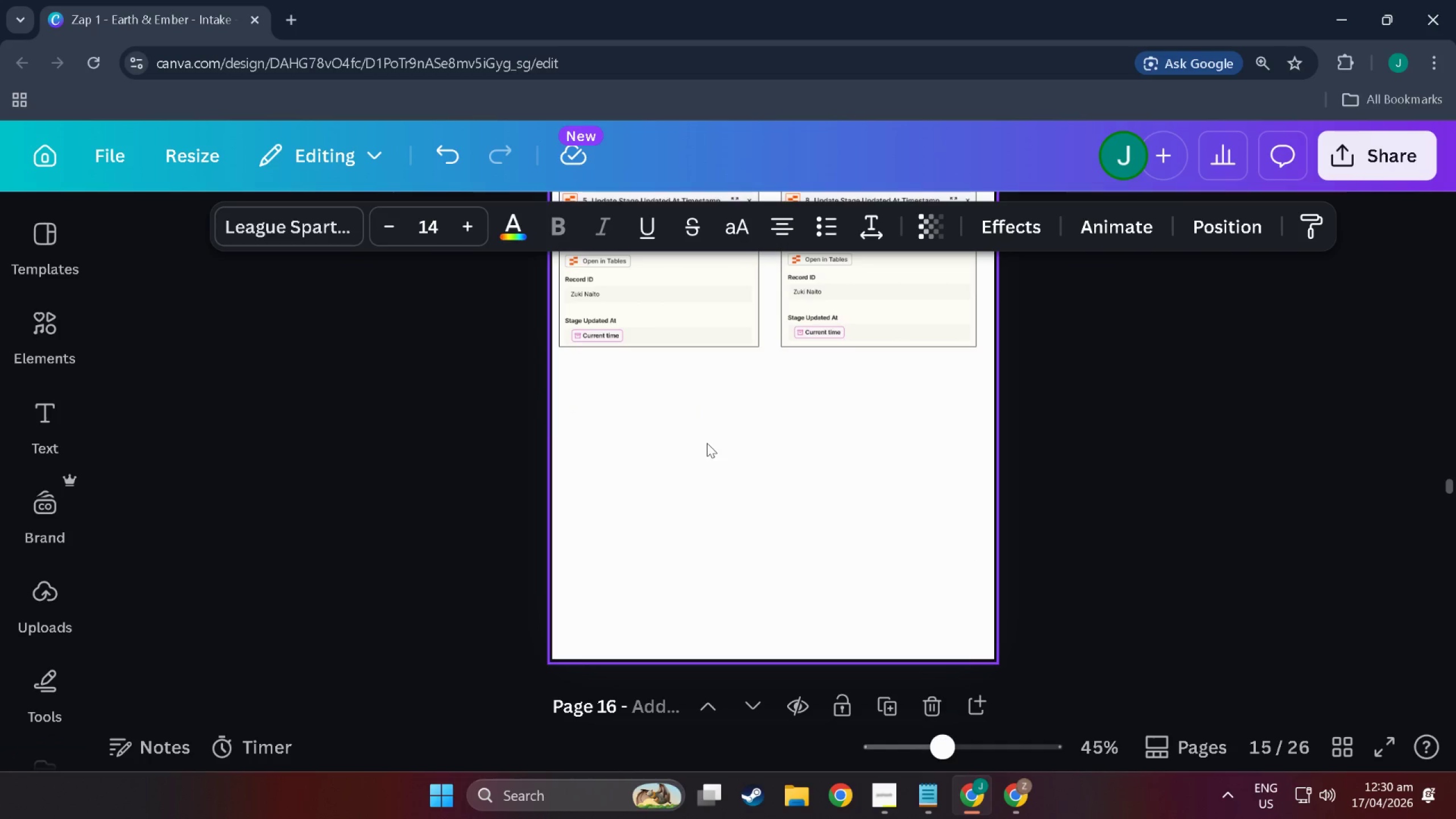 
scroll: coordinate [724, 534], scroll_direction: down, amount: 55.0
 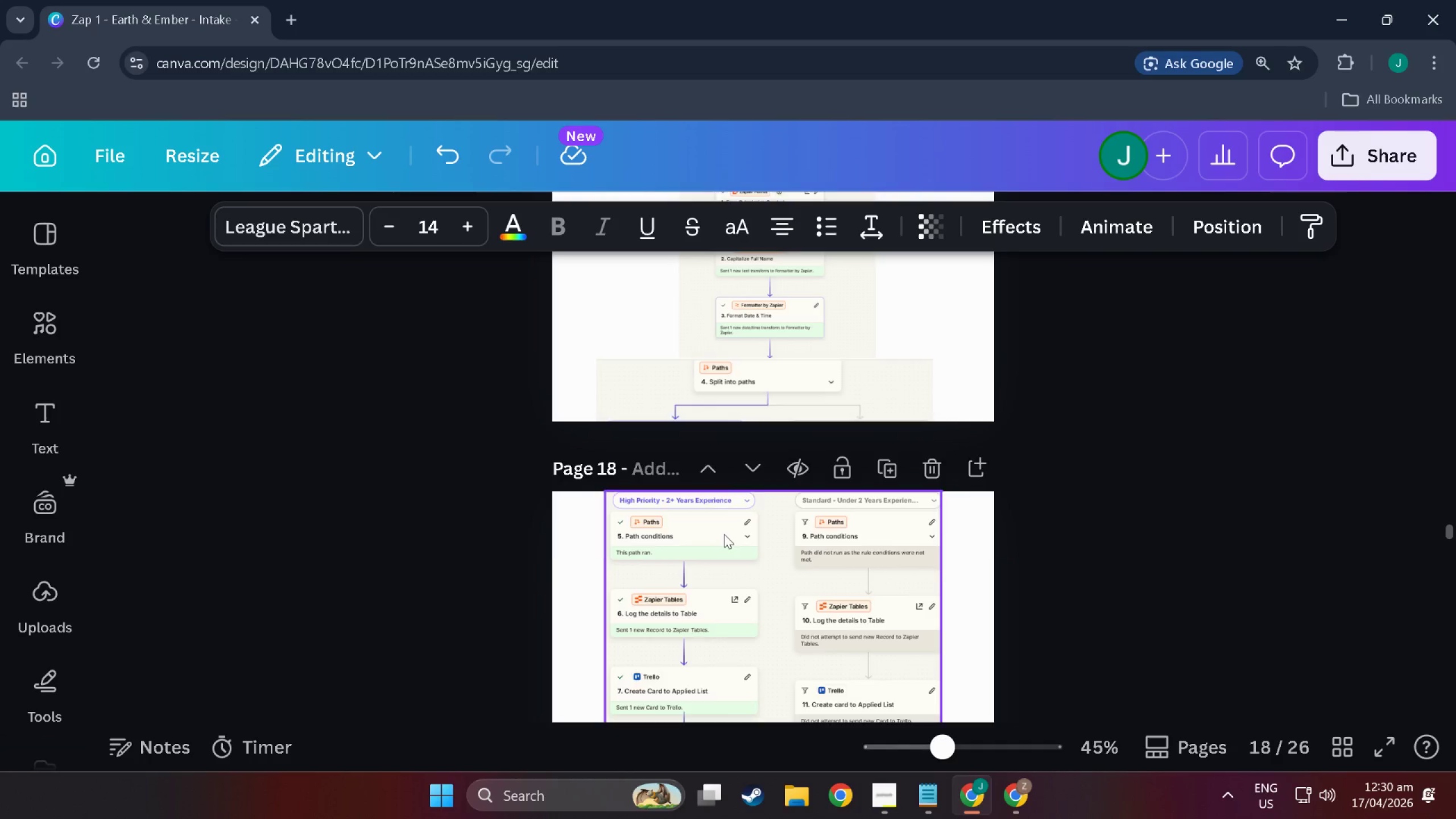 
scroll: coordinate [724, 534], scroll_direction: up, amount: 10.0
 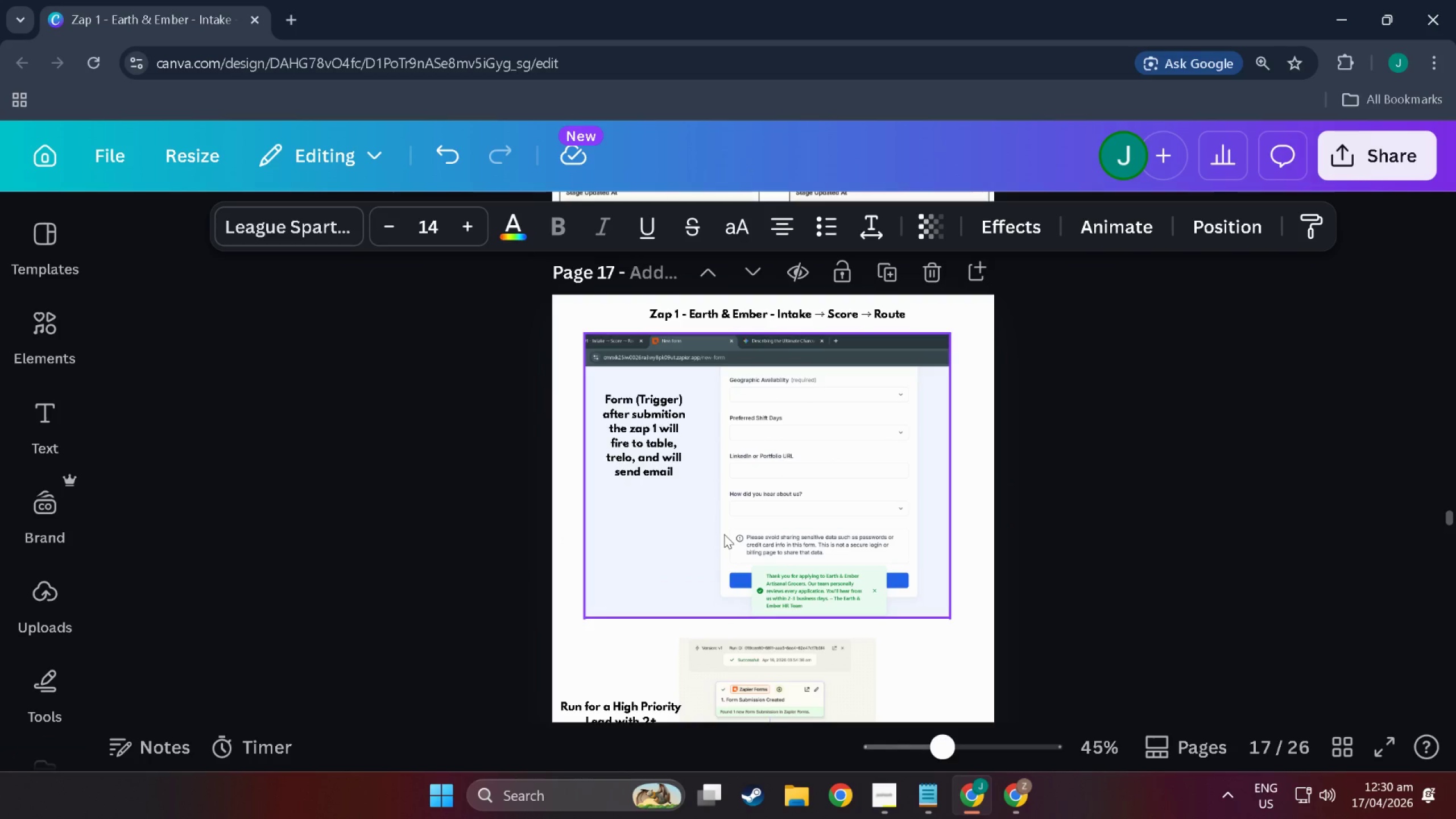 
scroll: coordinate [714, 515], scroll_direction: down, amount: 94.0
 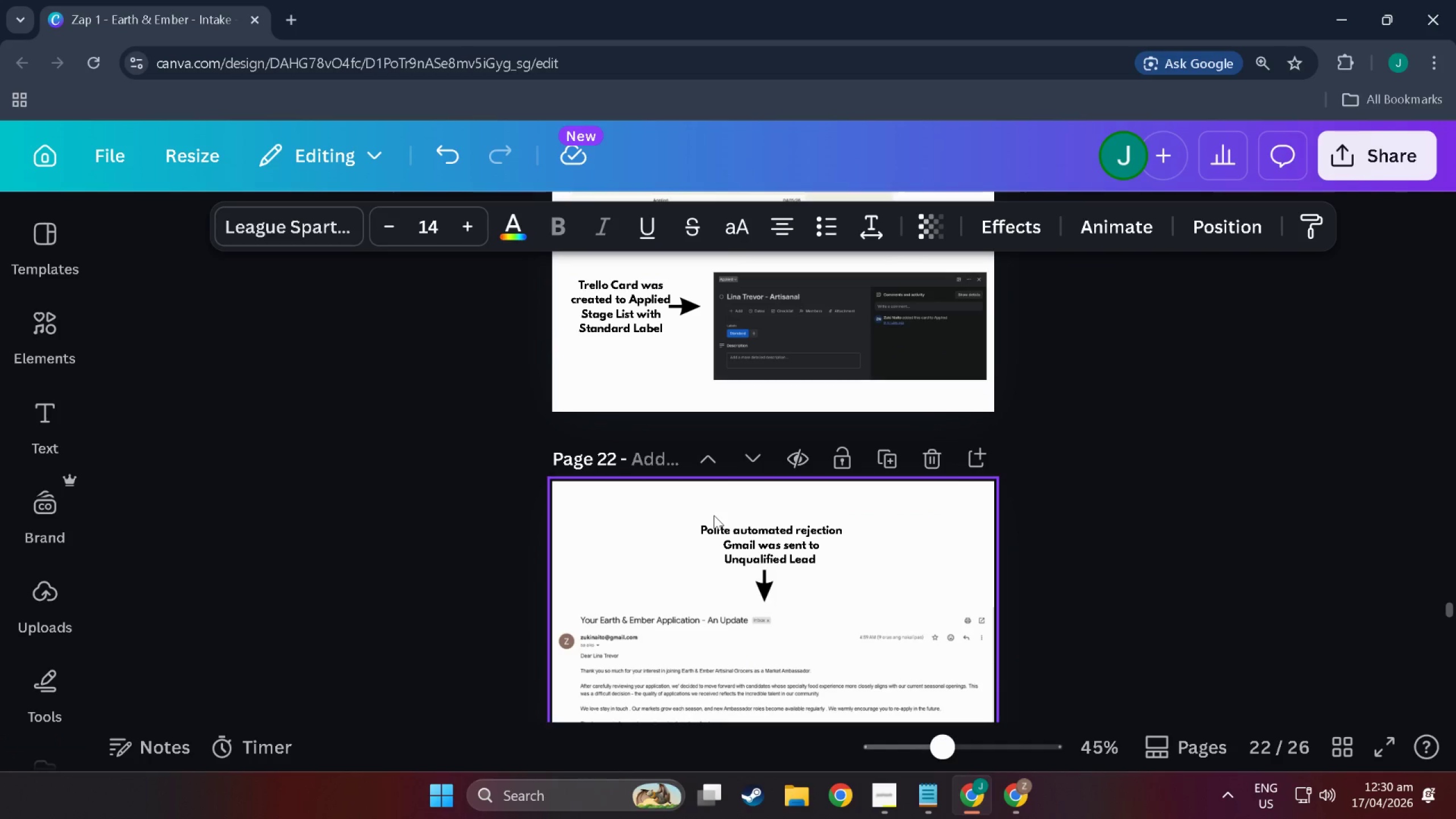 
scroll: coordinate [714, 515], scroll_direction: down, amount: 5.0
 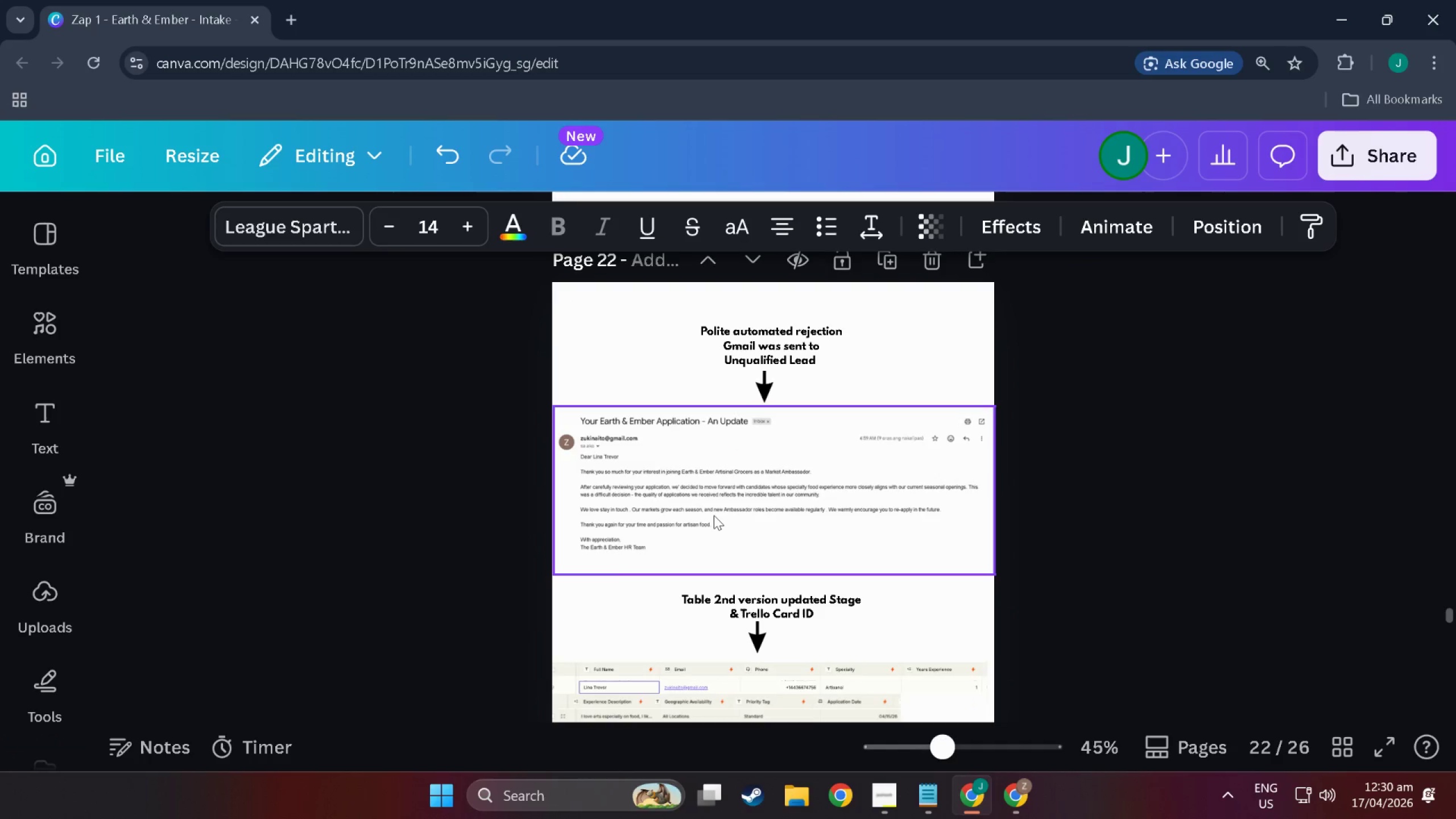 
scroll: coordinate [714, 515], scroll_direction: up, amount: 2.0
 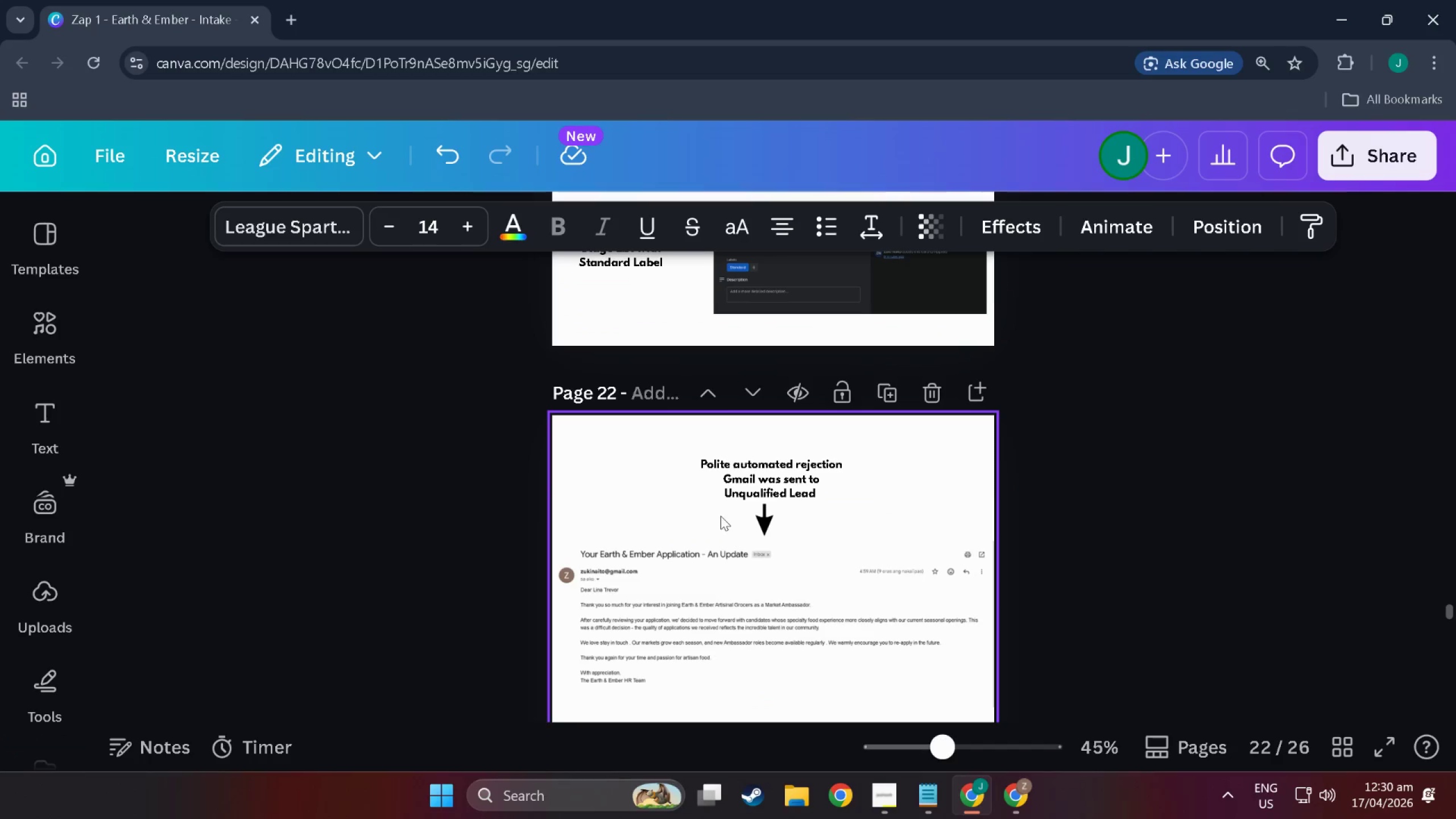 
scroll: coordinate [723, 516], scroll_direction: down, amount: 3.0
 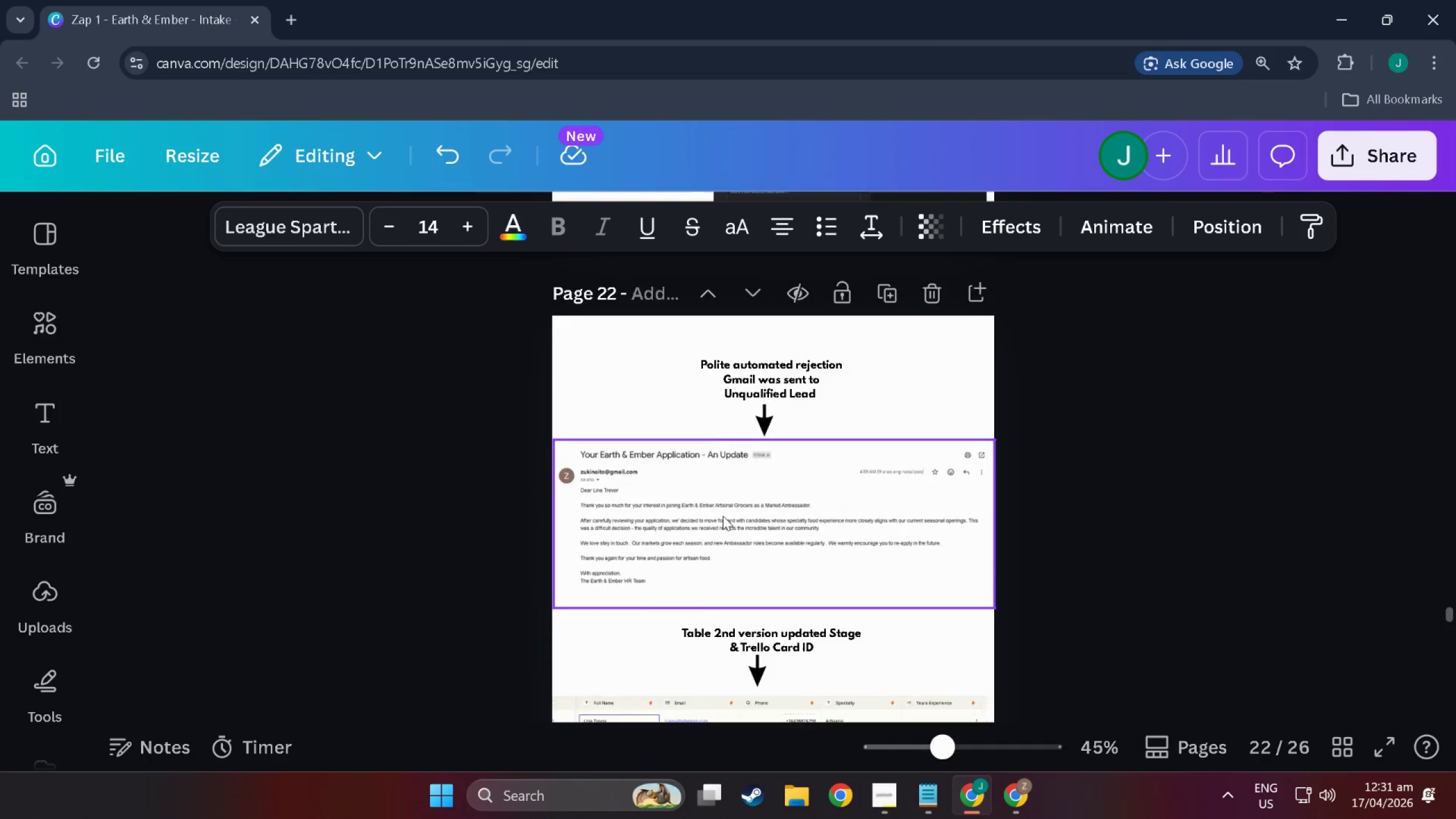 
scroll: coordinate [743, 532], scroll_direction: up, amount: 69.0
 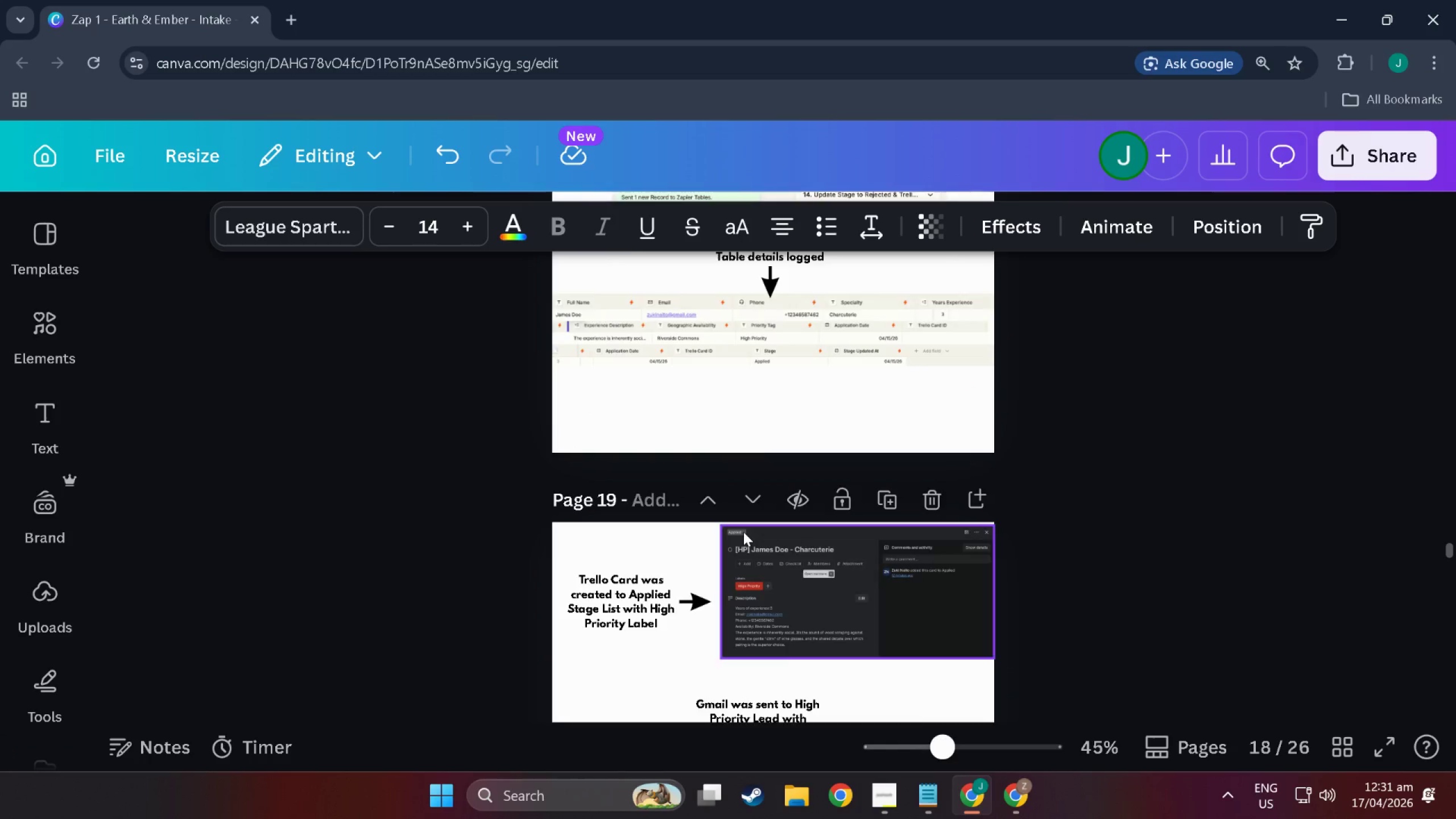 
scroll: coordinate [743, 532], scroll_direction: down, amount: 1.0
 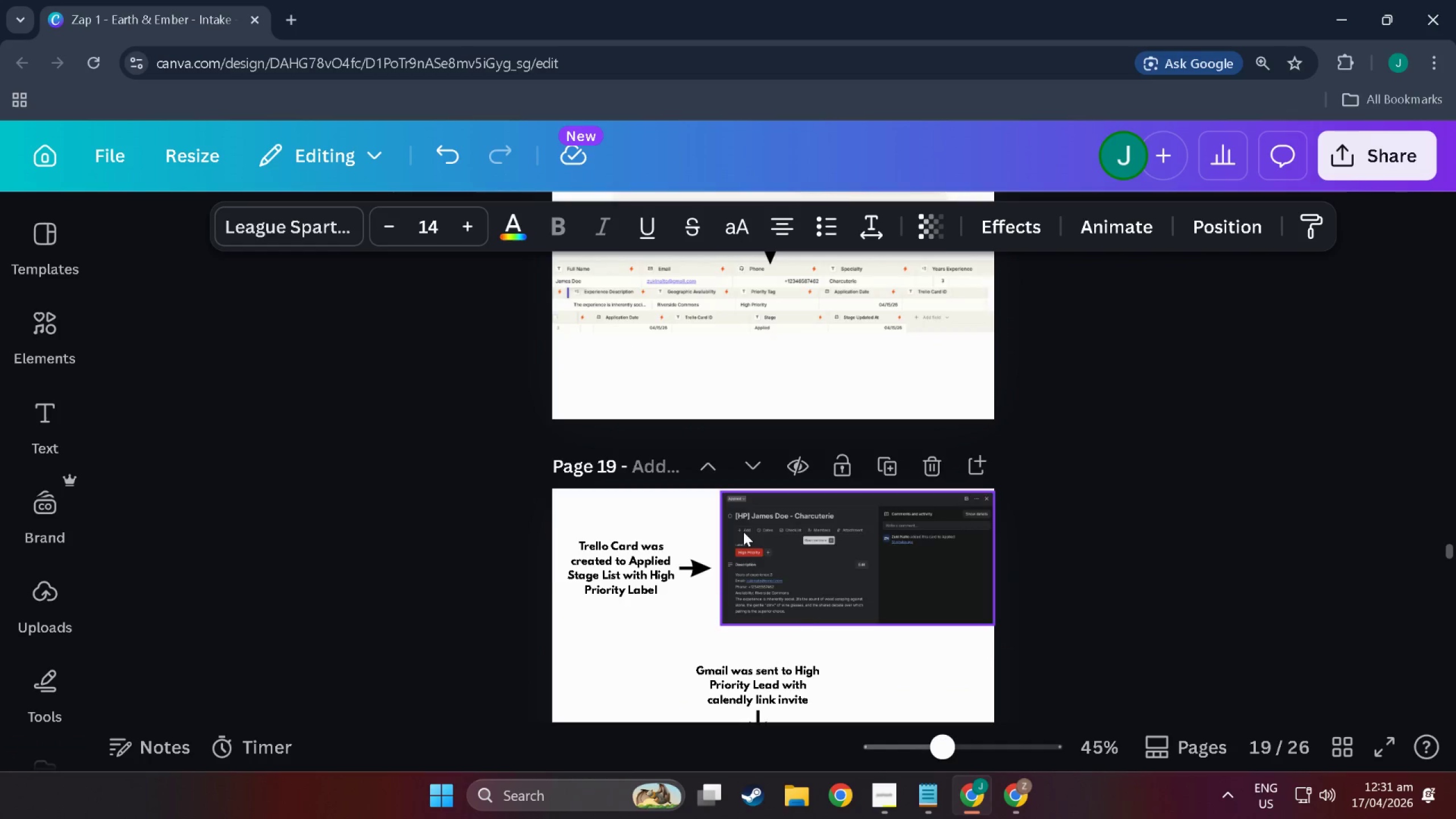 
scroll: coordinate [743, 532], scroll_direction: up, amount: 12.0
 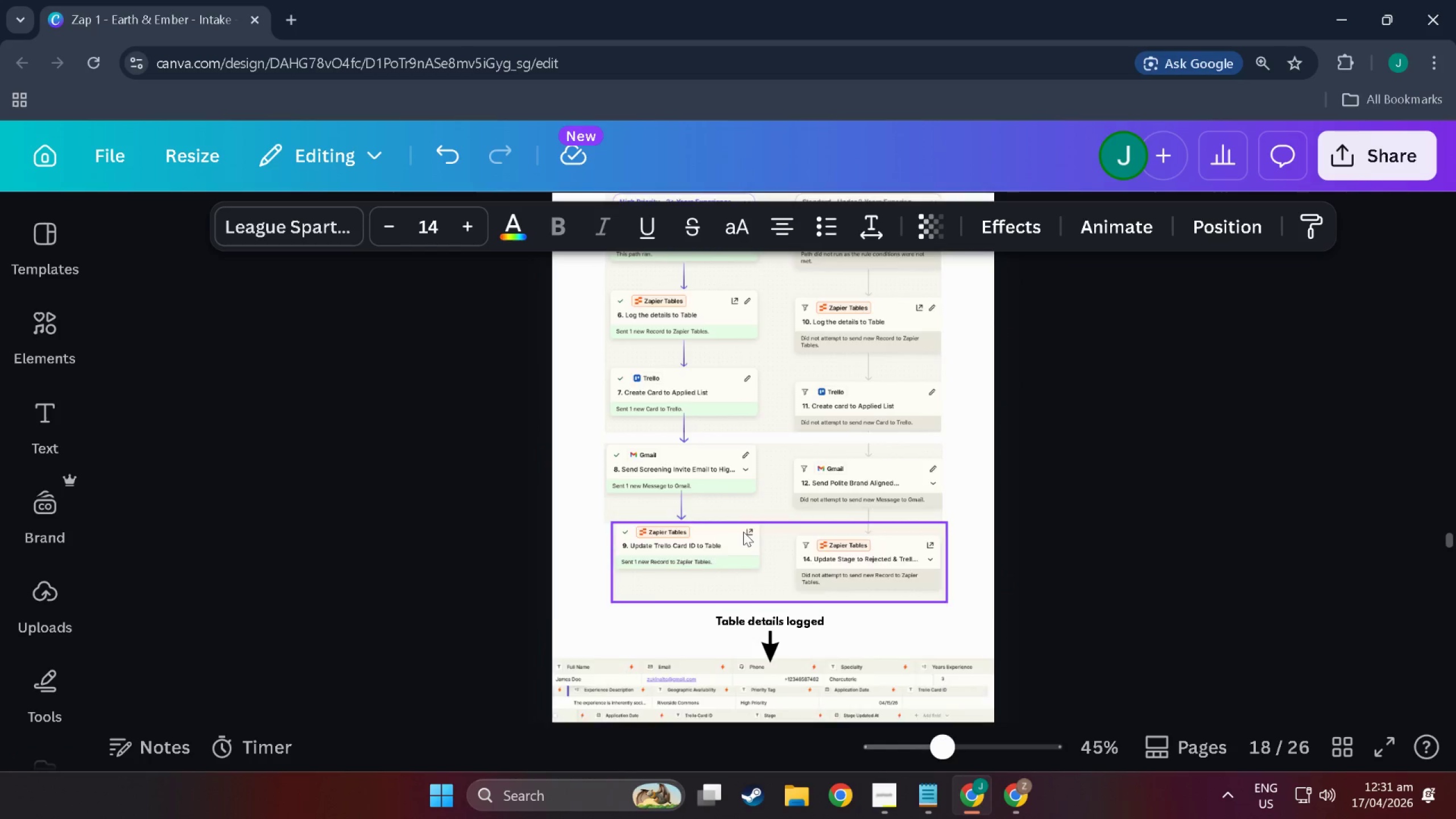 
scroll: coordinate [787, 497], scroll_direction: down, amount: 107.0
 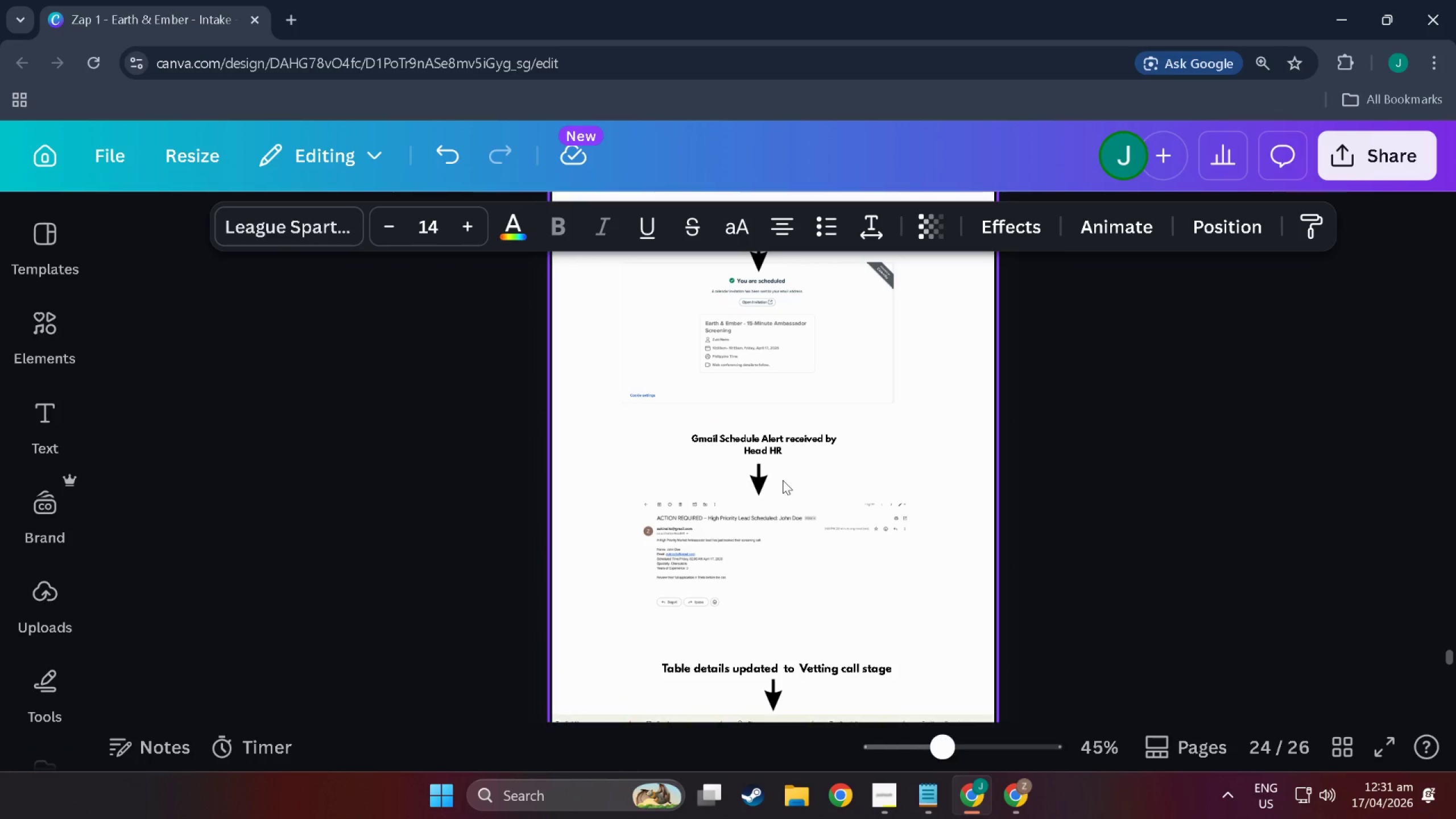 
scroll: coordinate [854, 535], scroll_direction: down, amount: 3.0
 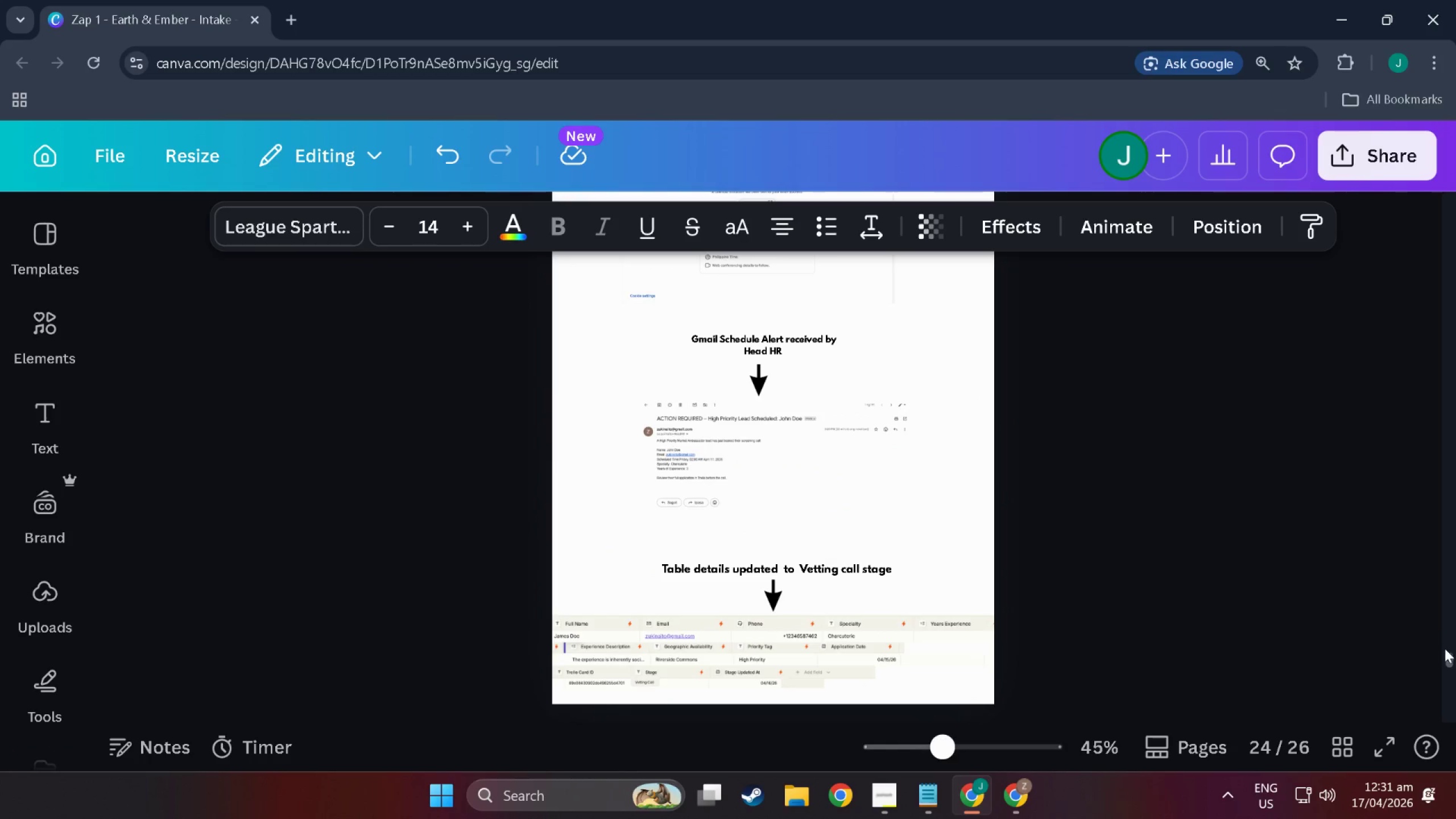 
left_click_drag(start_coordinate=[1446, 658], to_coordinate=[1454, 373])
 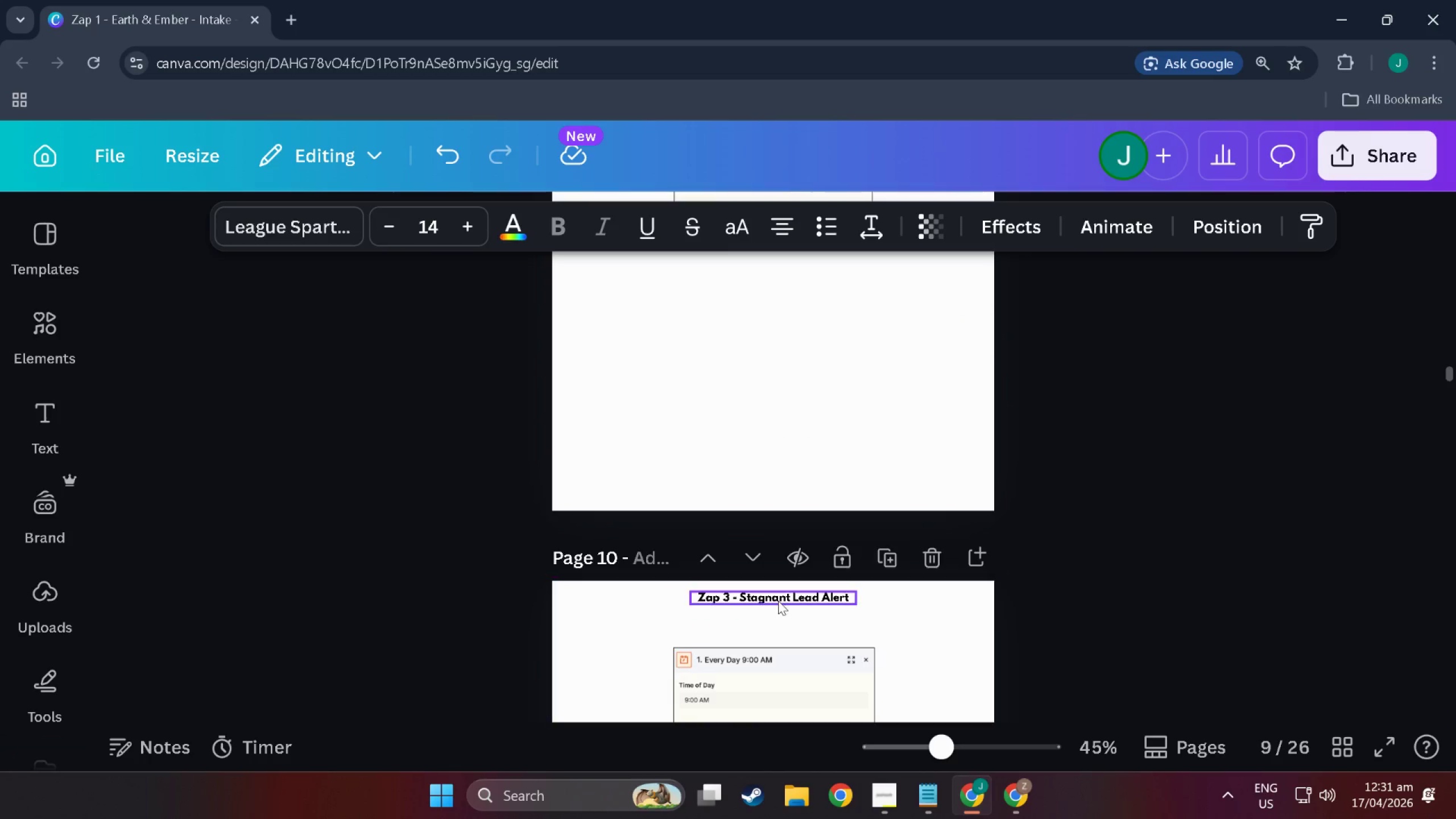 
left_click([778, 599])
 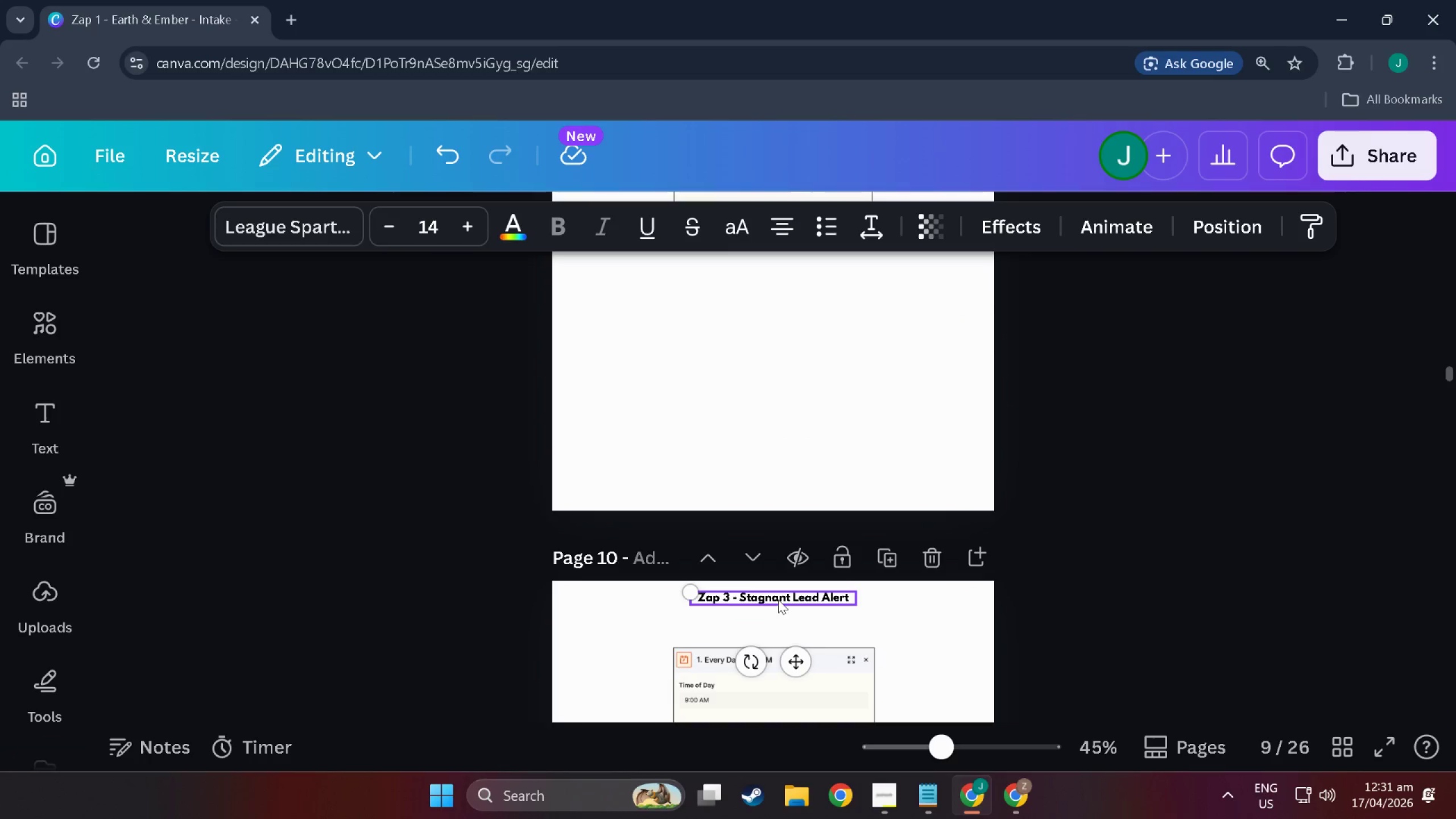 
key(Control+ControlLeft)
 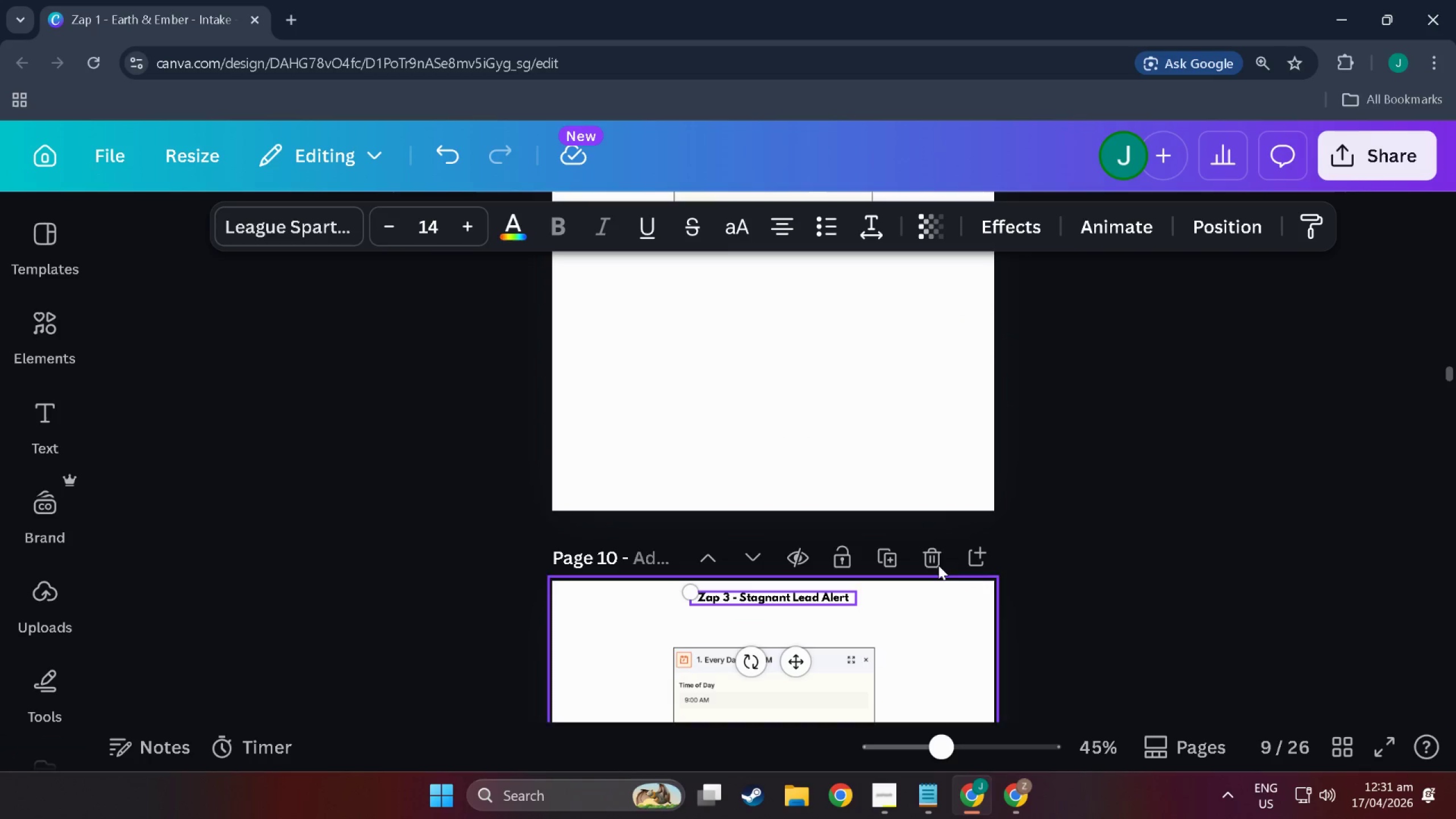 
key(Control+C)
 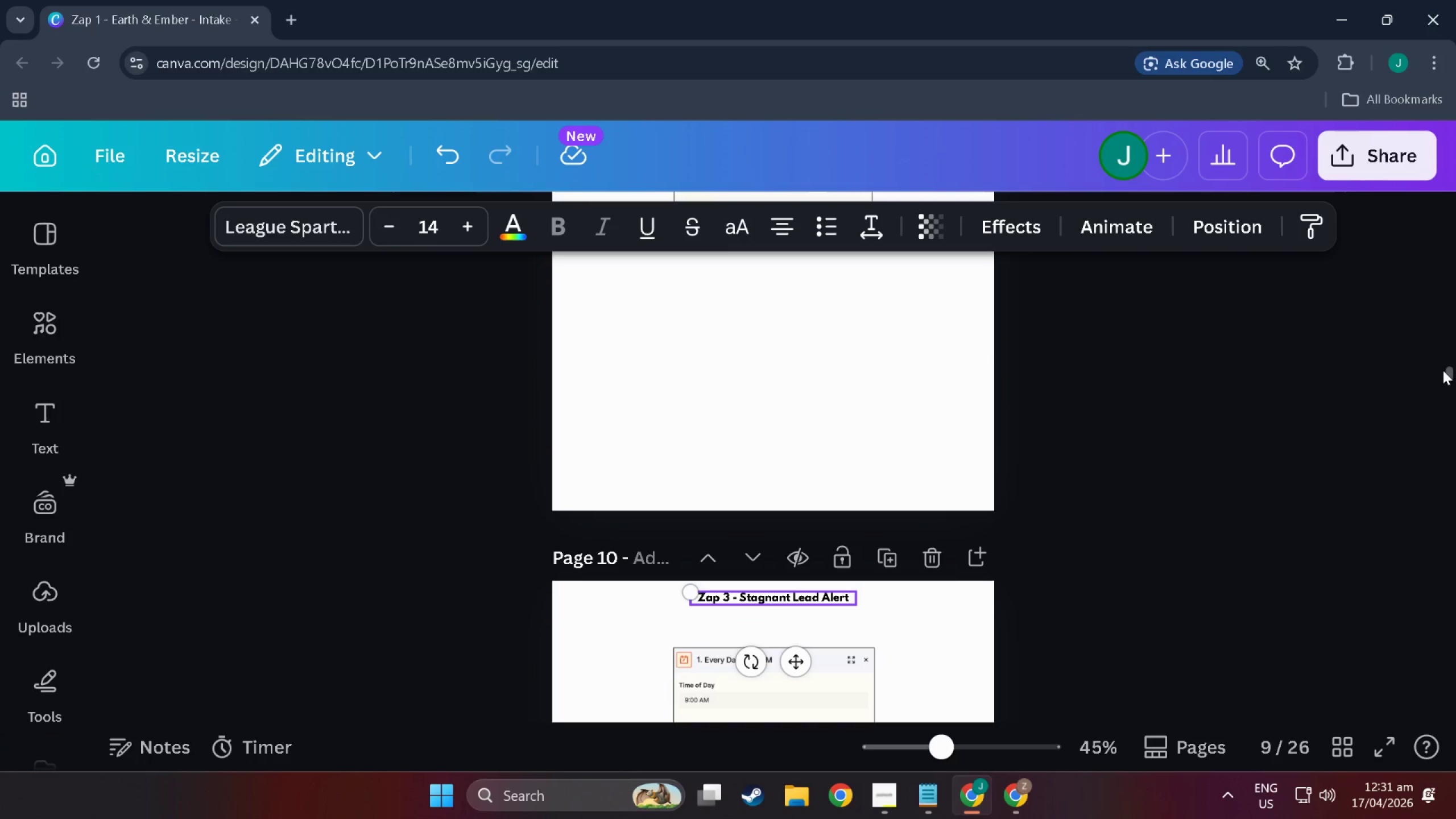 
left_click_drag(start_coordinate=[1449, 374], to_coordinate=[1449, 687])
 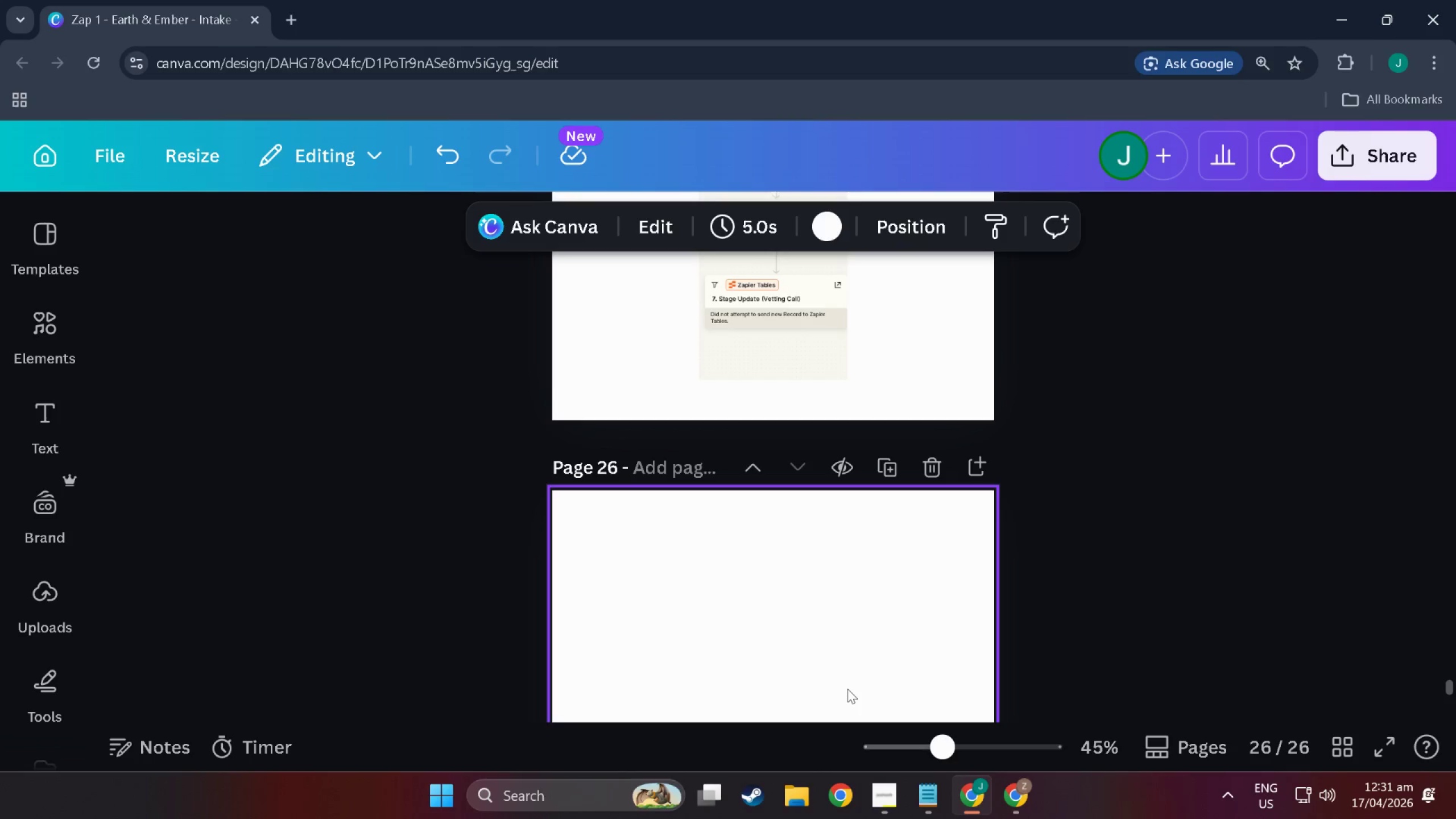 
key(Control+V)
 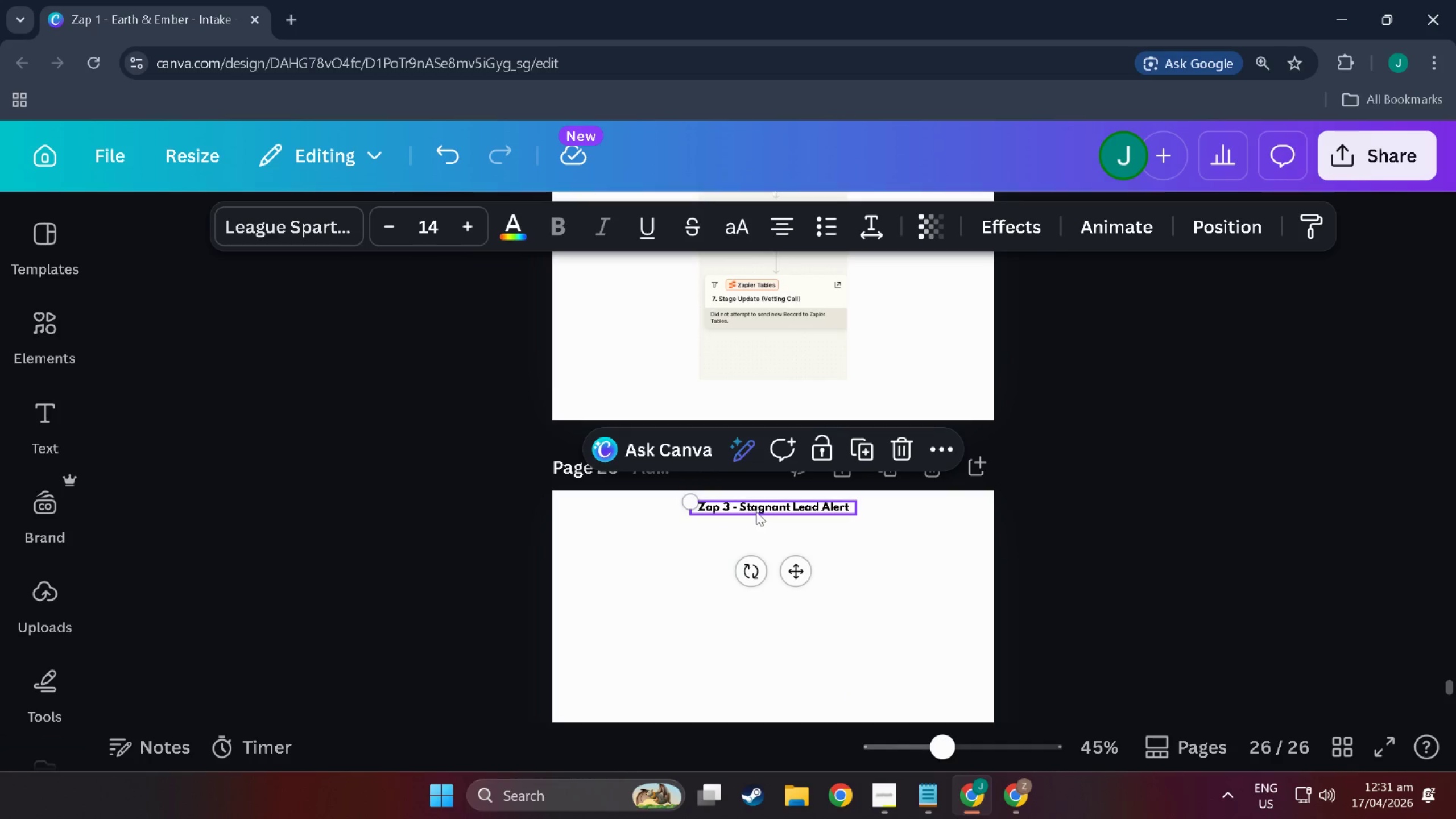 
left_click([905, 567])
 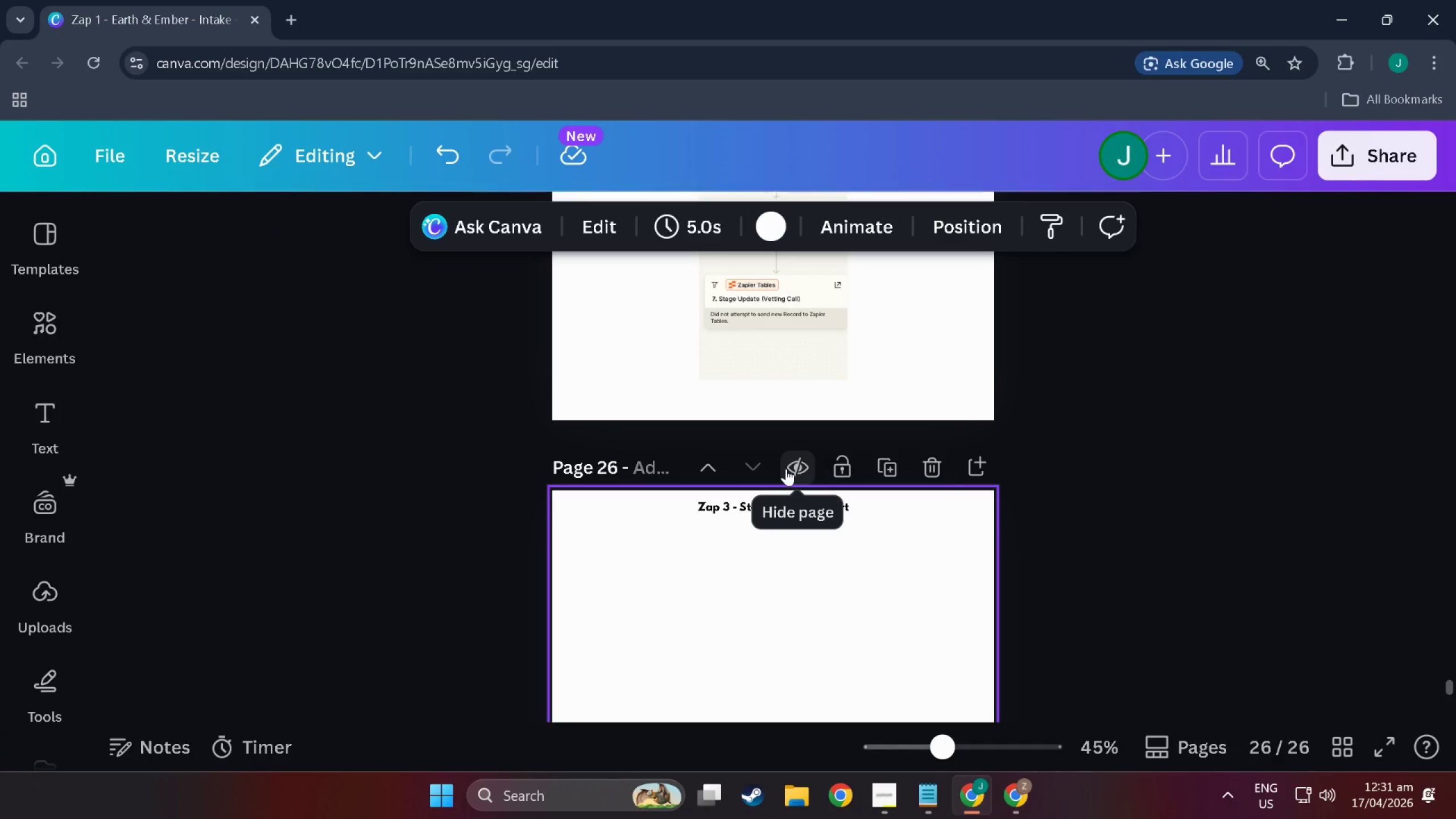 
key(Alt+Tab)
 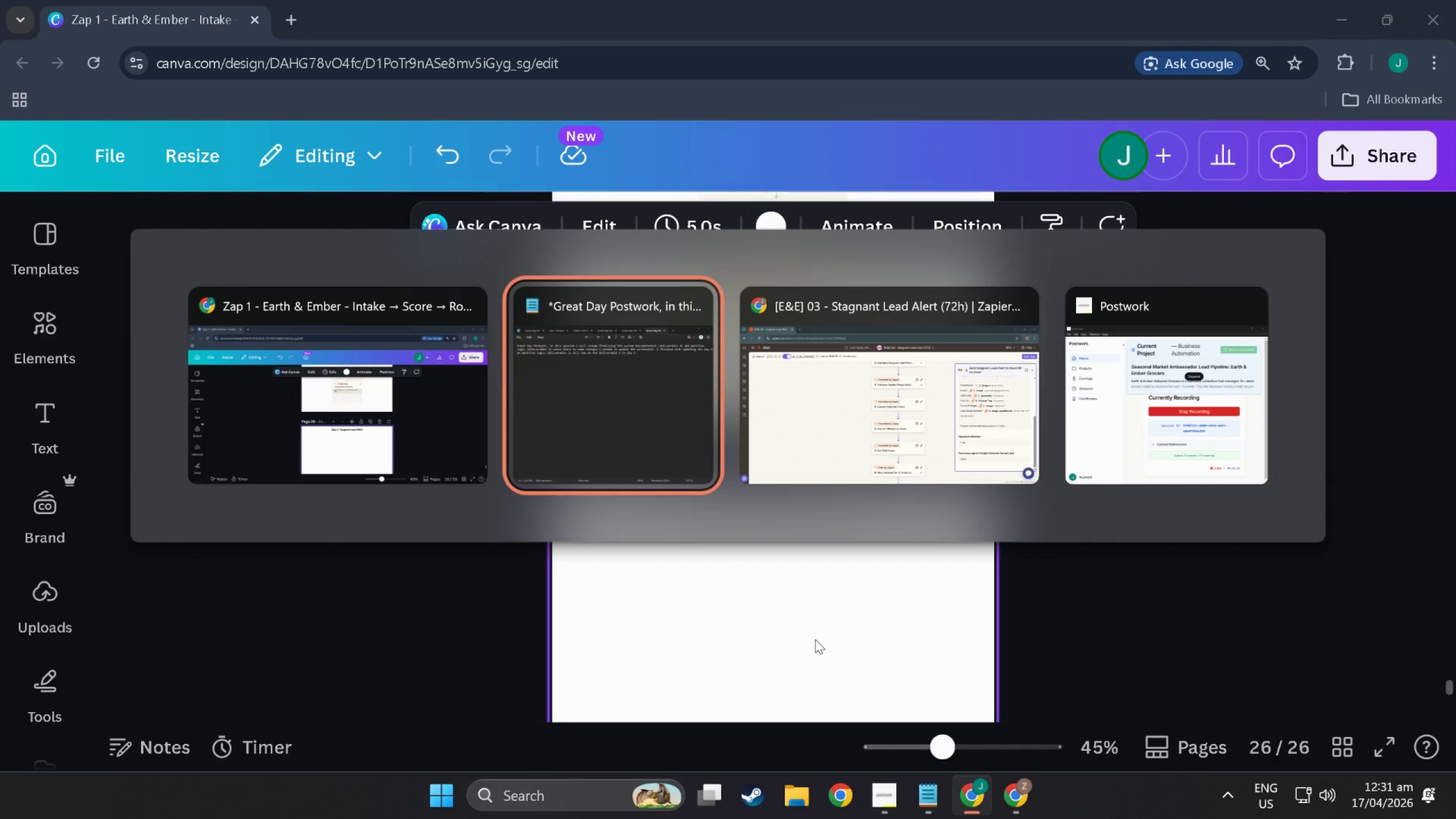 
key(Alt+Tab)
 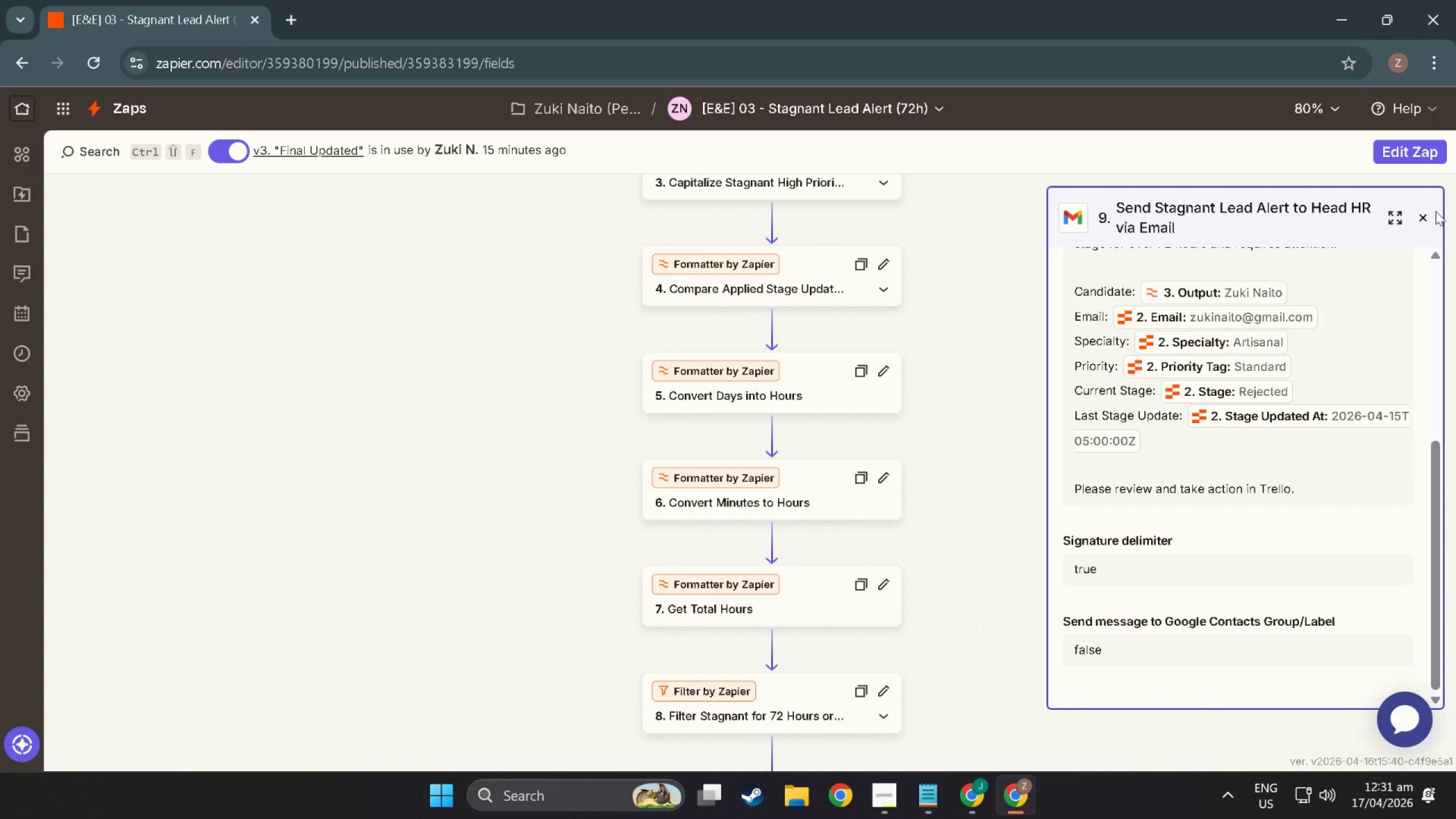 
left_click([1425, 210])
 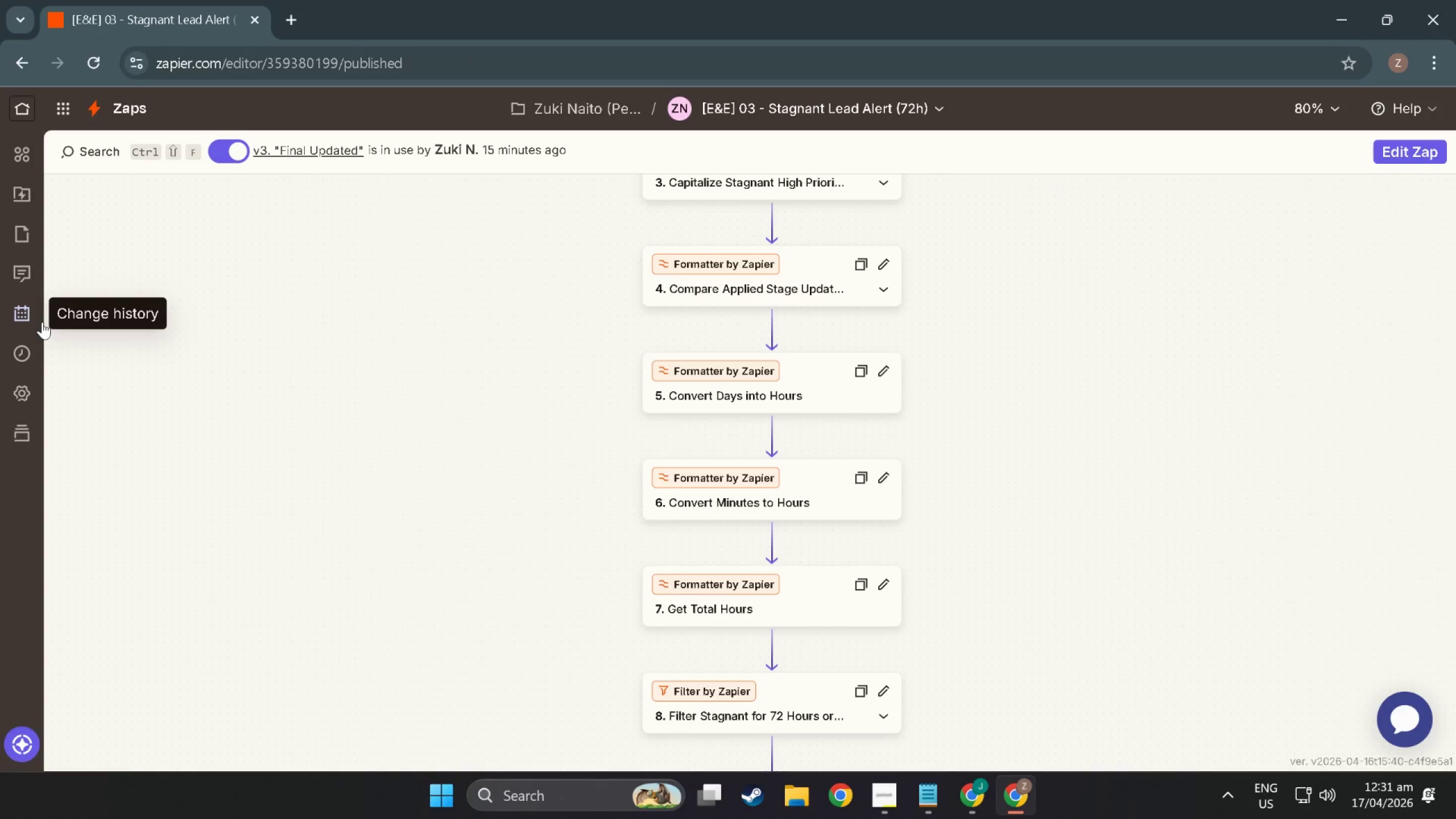 
scroll: coordinate [601, 352], scroll_direction: up, amount: 7.0
 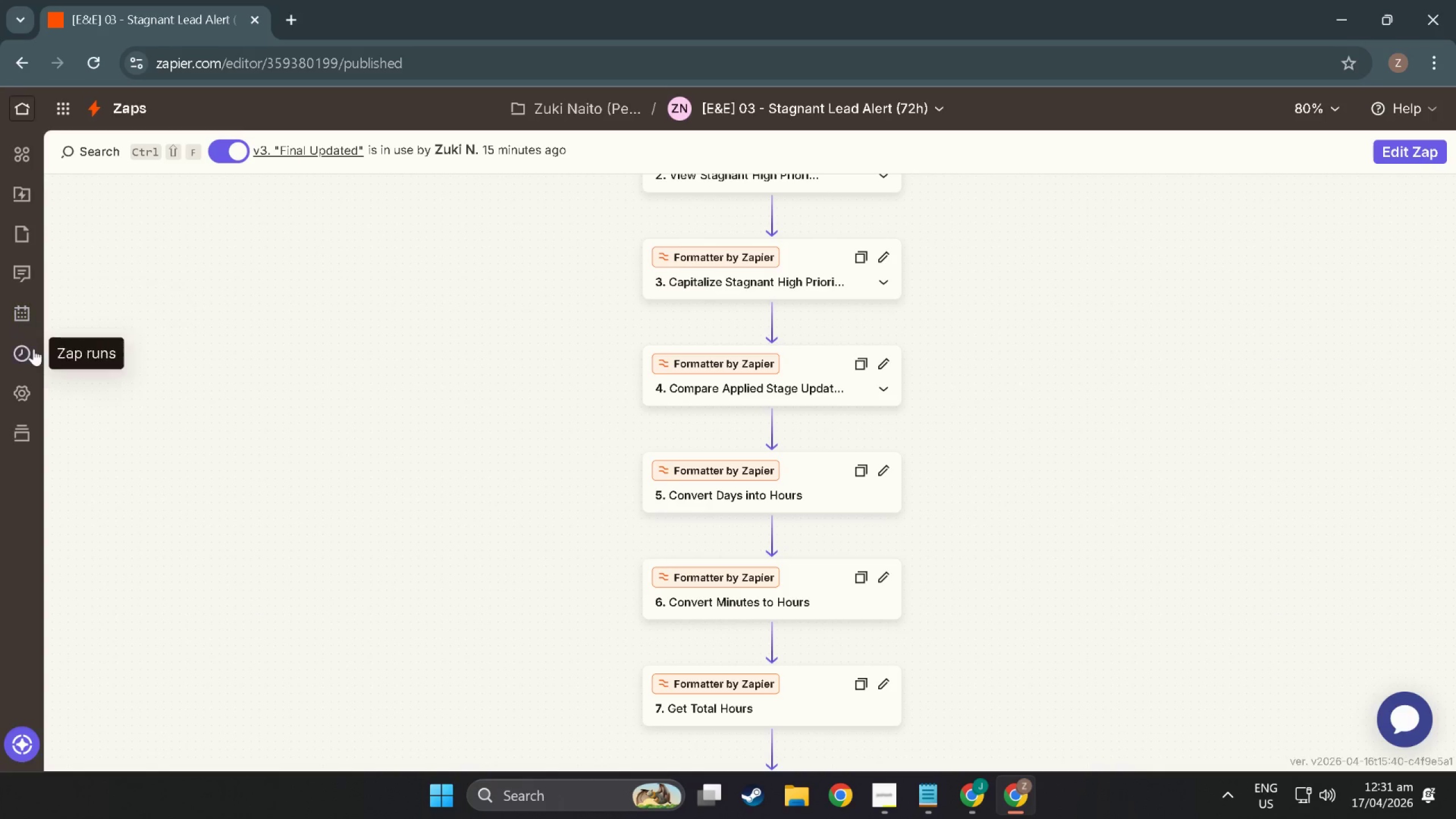 
left_click([34, 349])
 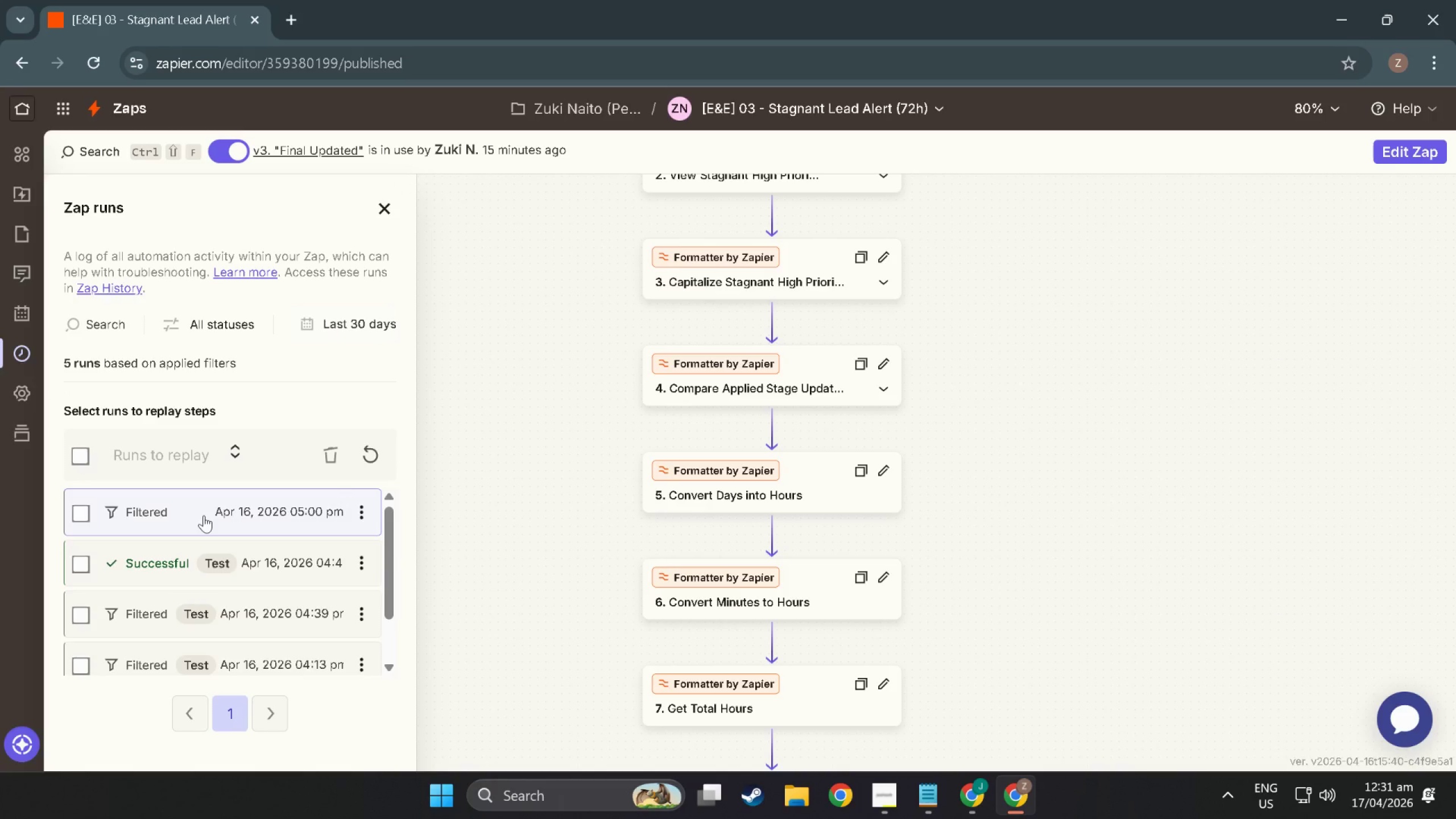 
left_click([204, 515])
 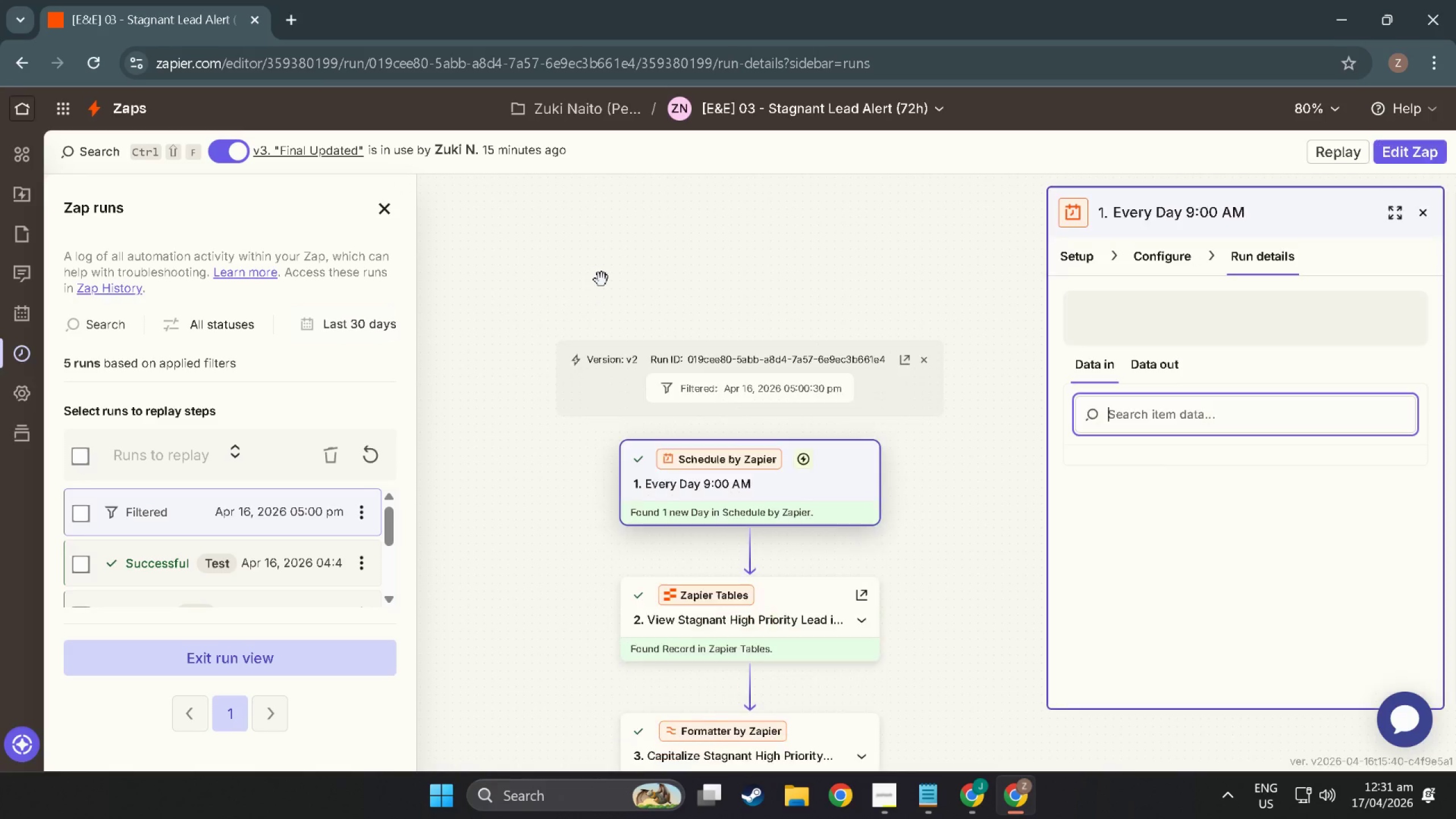 
scroll: coordinate [592, 378], scroll_direction: down, amount: 43.0
 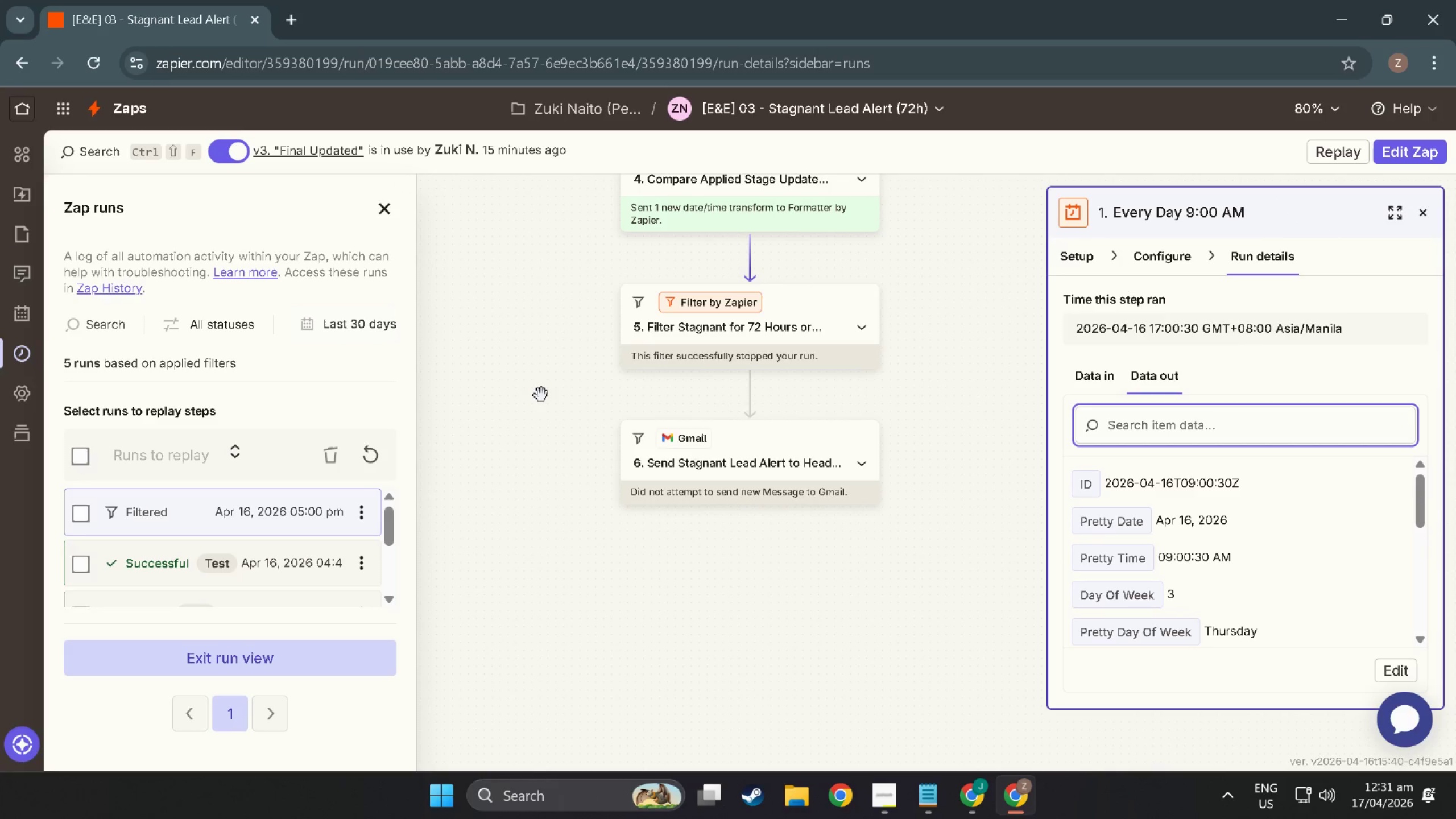 
scroll: coordinate [282, 512], scroll_direction: up, amount: 6.0
 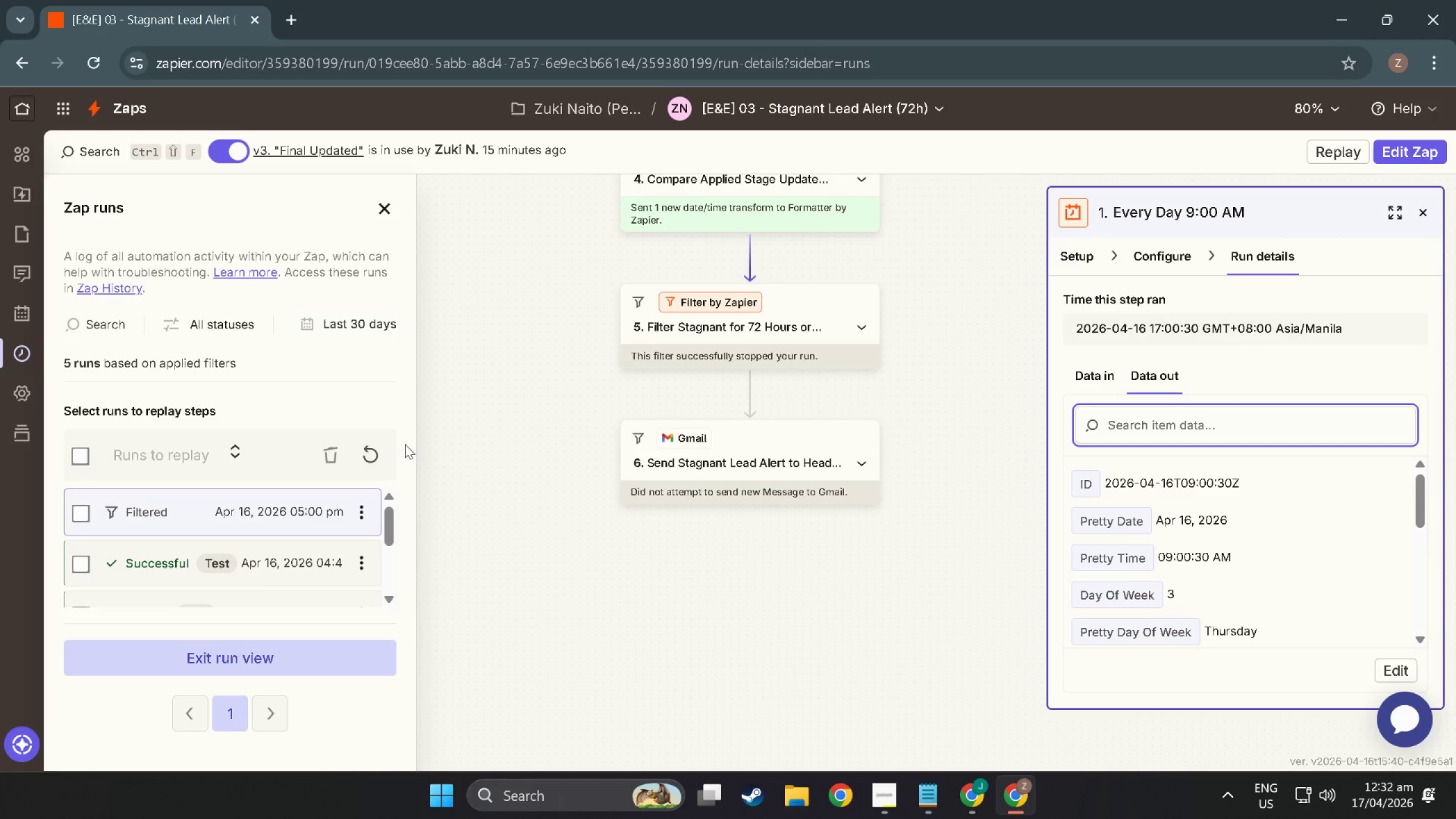 
left_click([379, 451])
 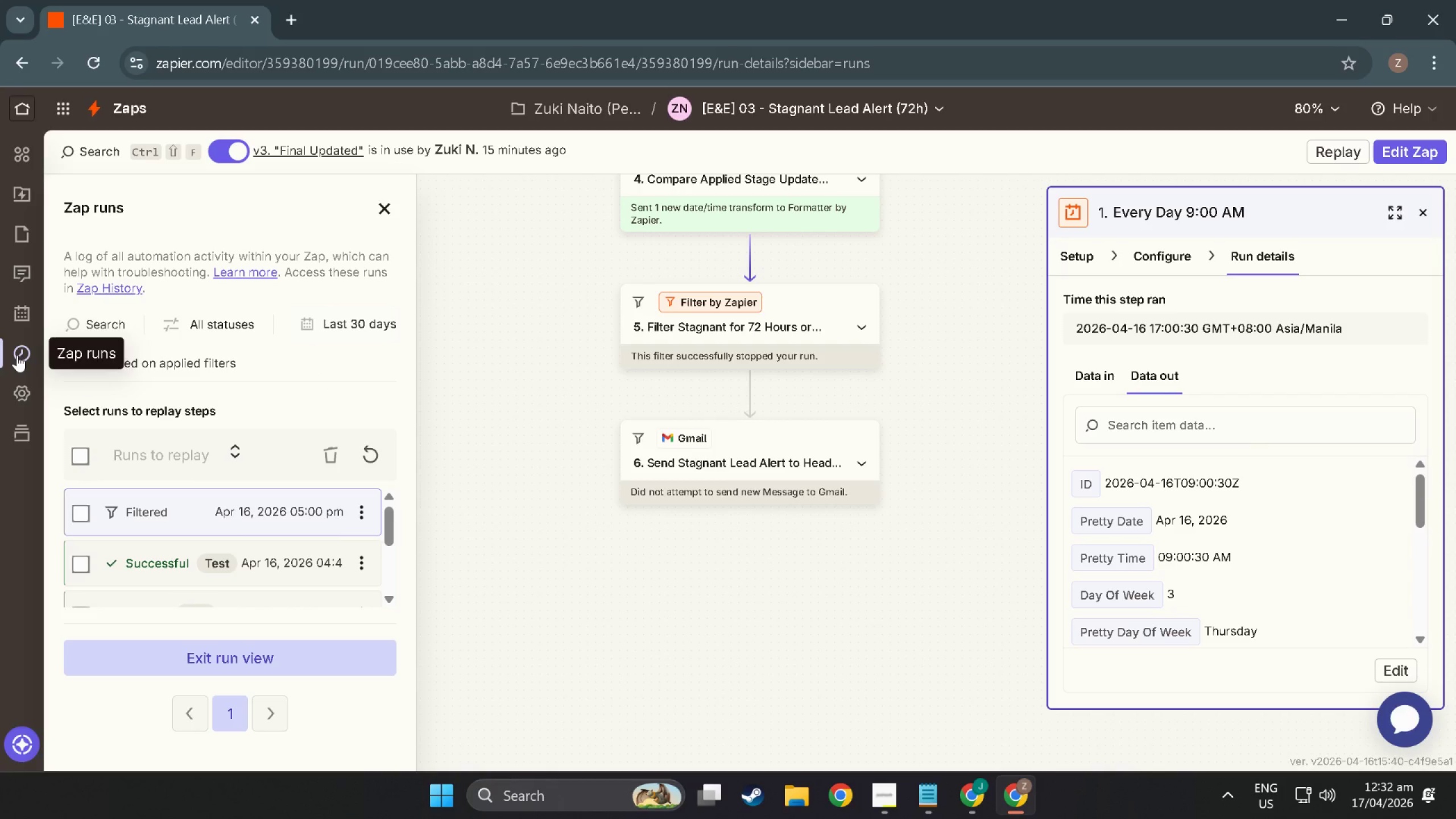 
wait(5.83)
 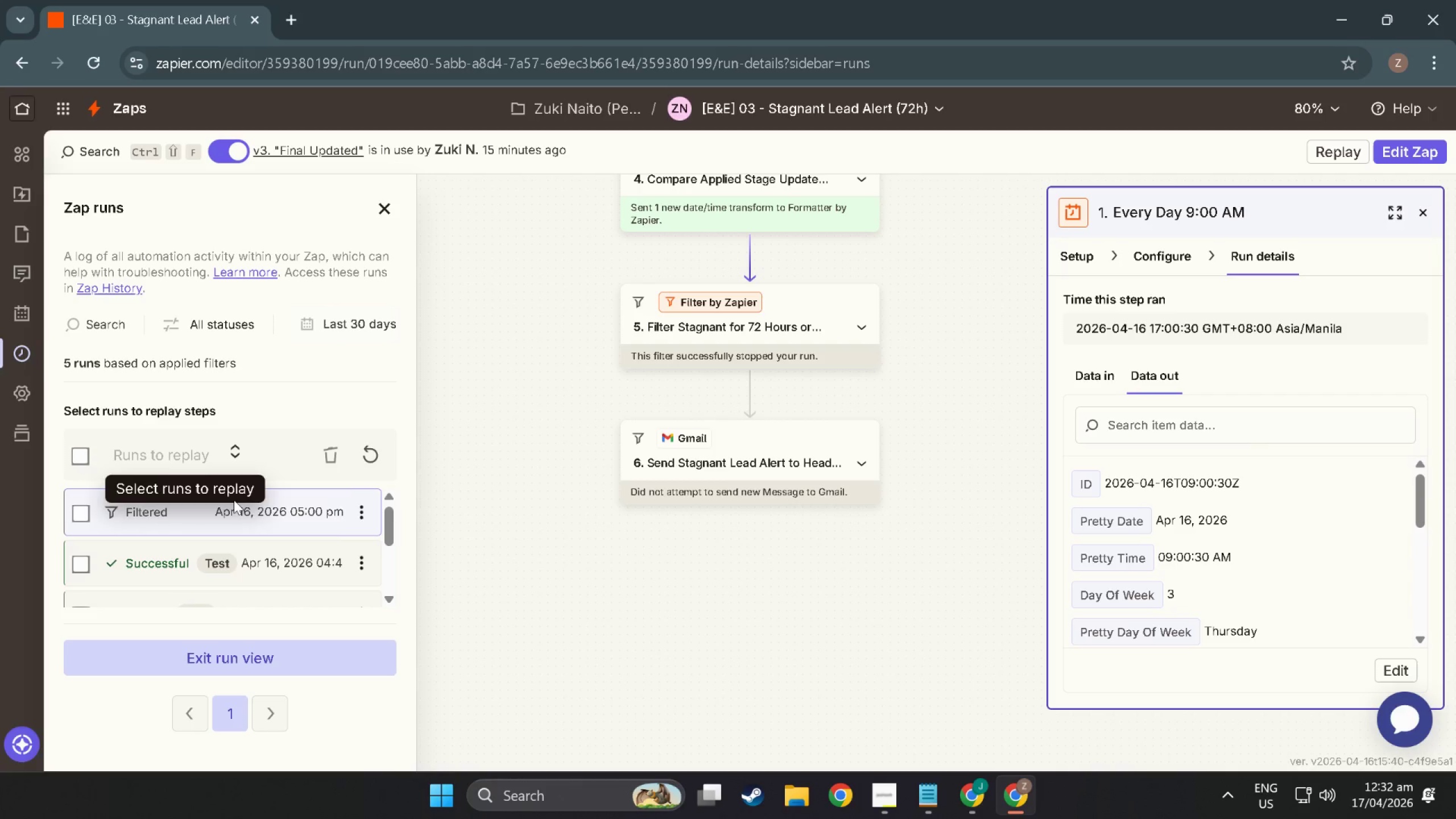 
left_click([197, 659])
 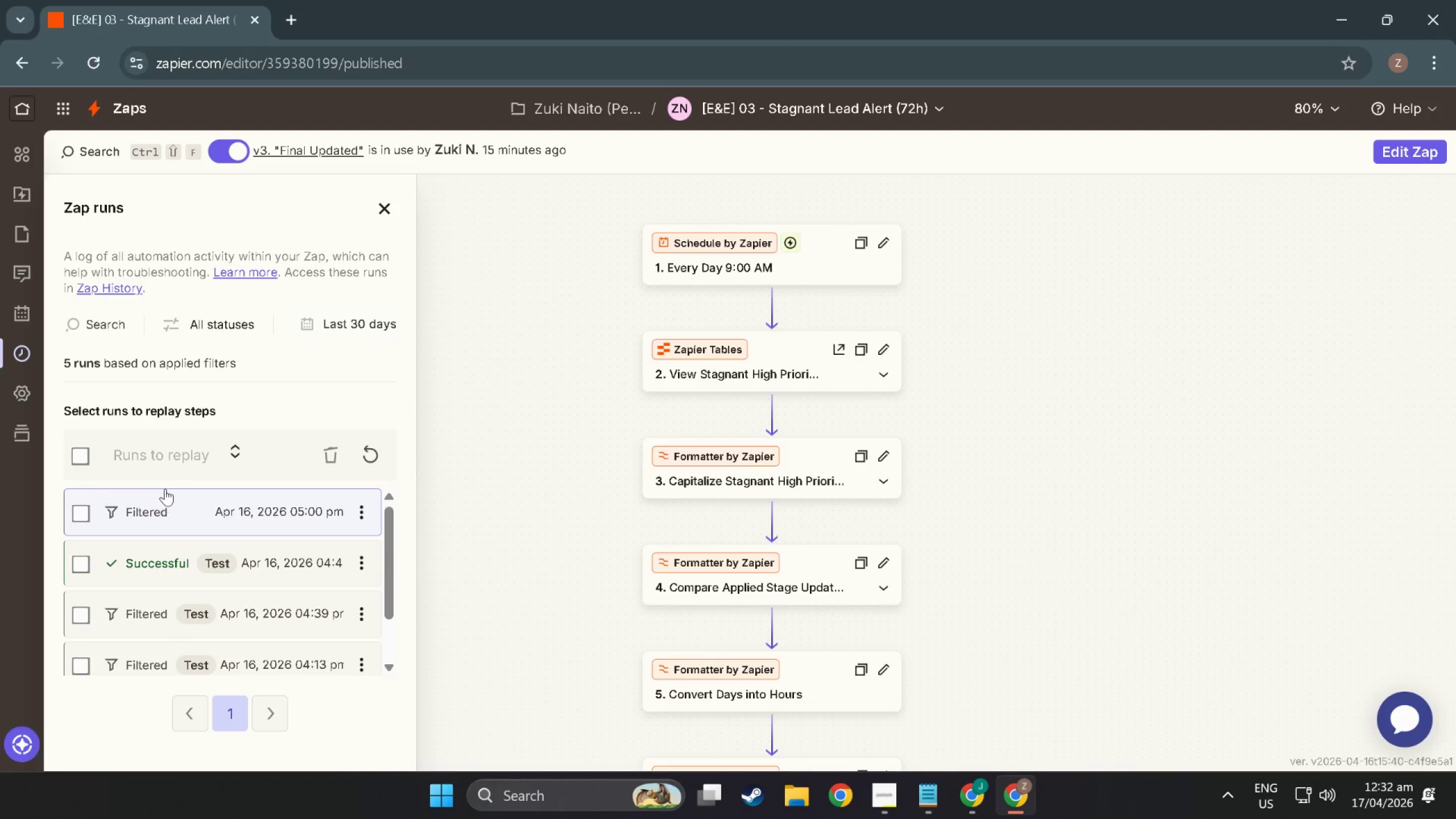 
scroll: coordinate [188, 599], scroll_direction: up, amount: 1.0
 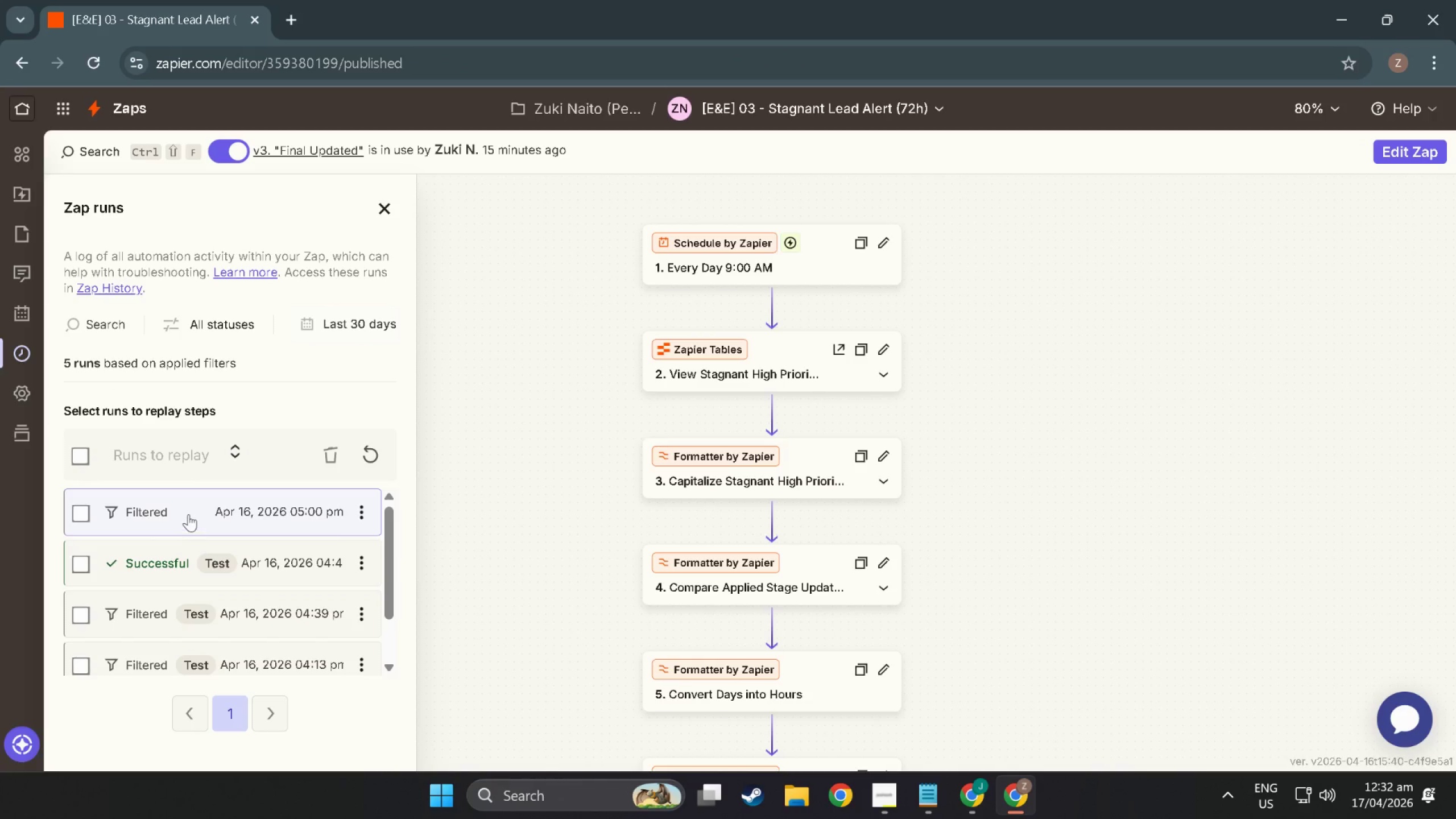 
left_click([188, 510])
 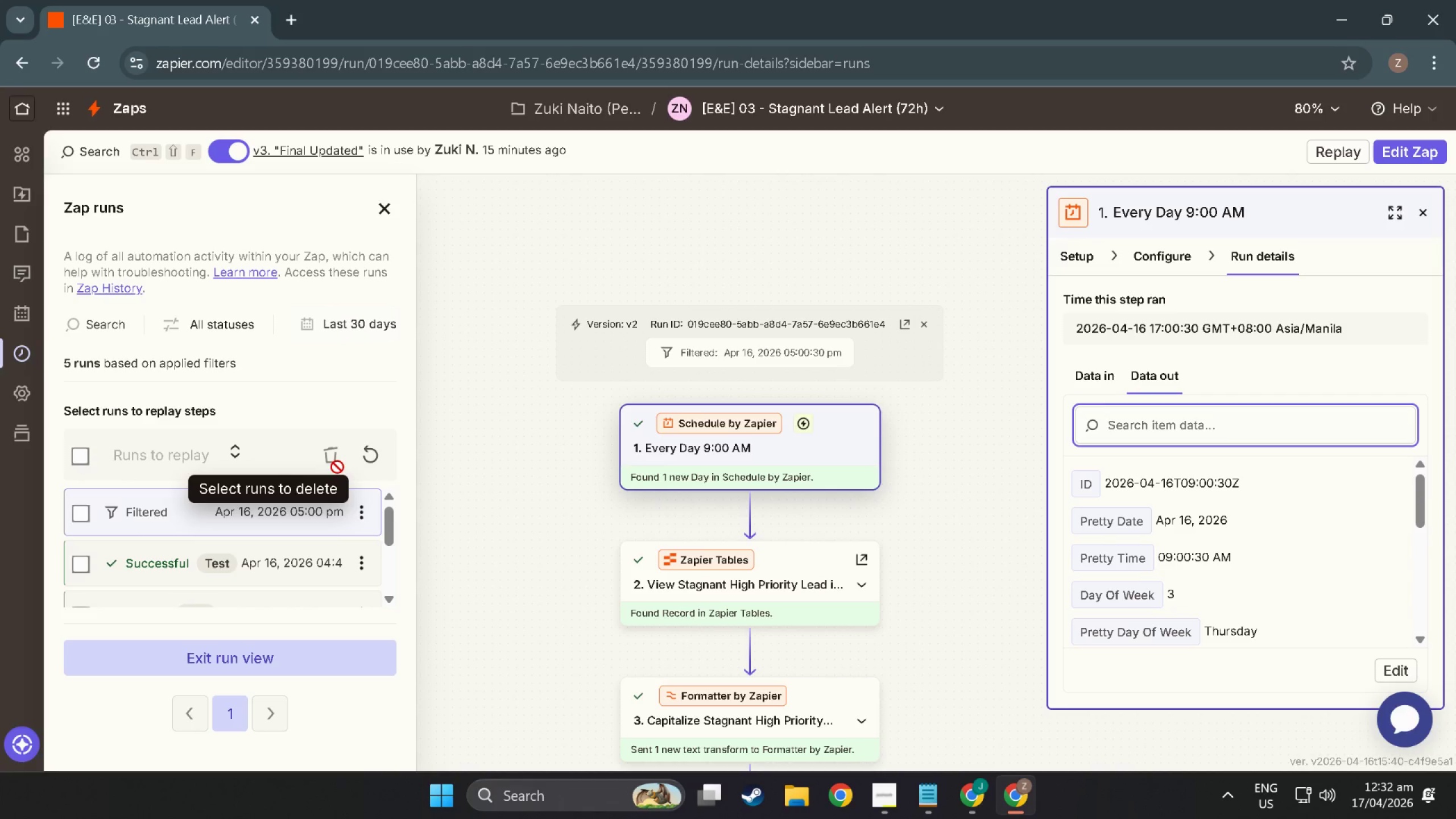 
left_click([363, 460])
 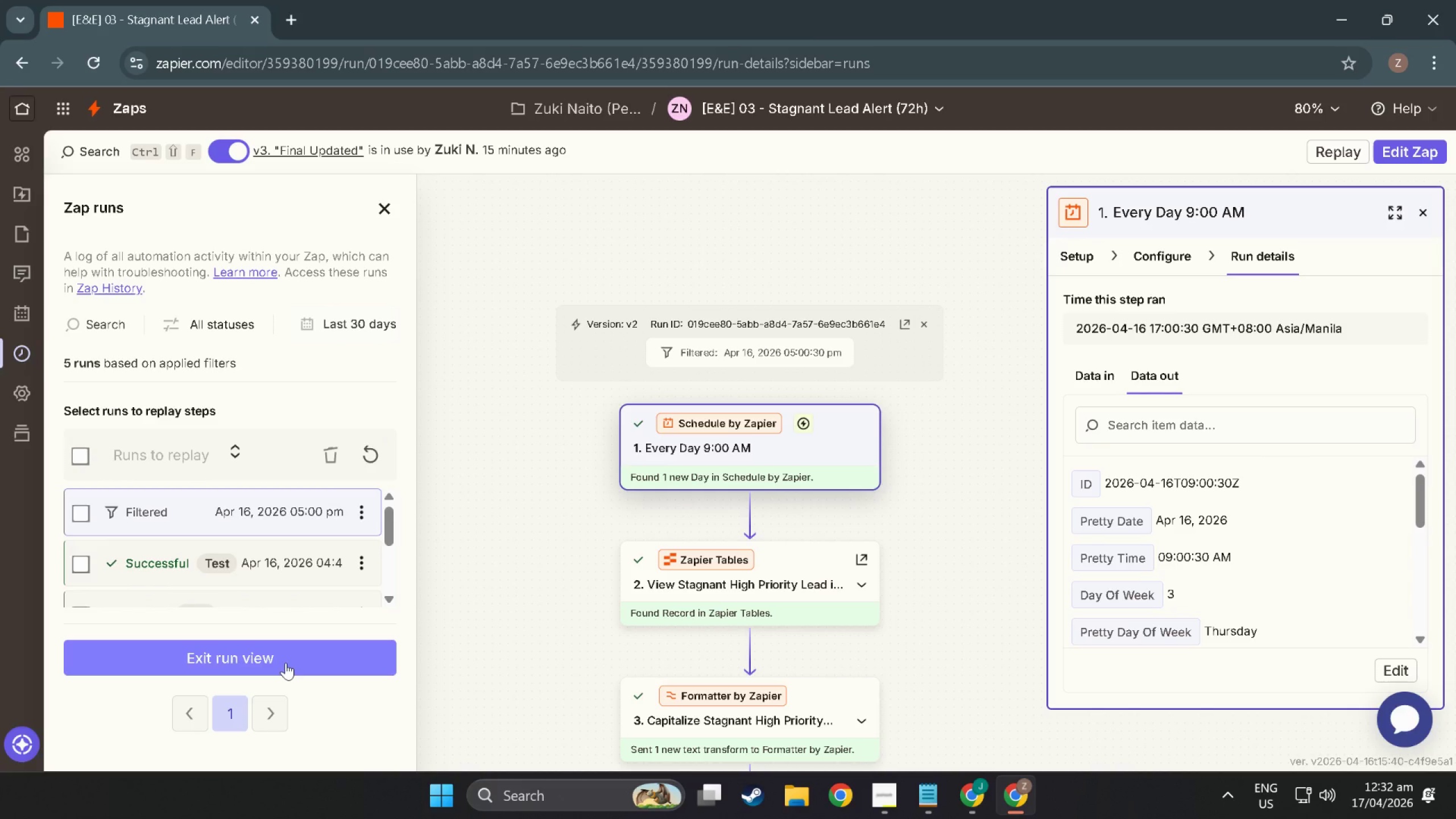 
left_click([286, 663])
 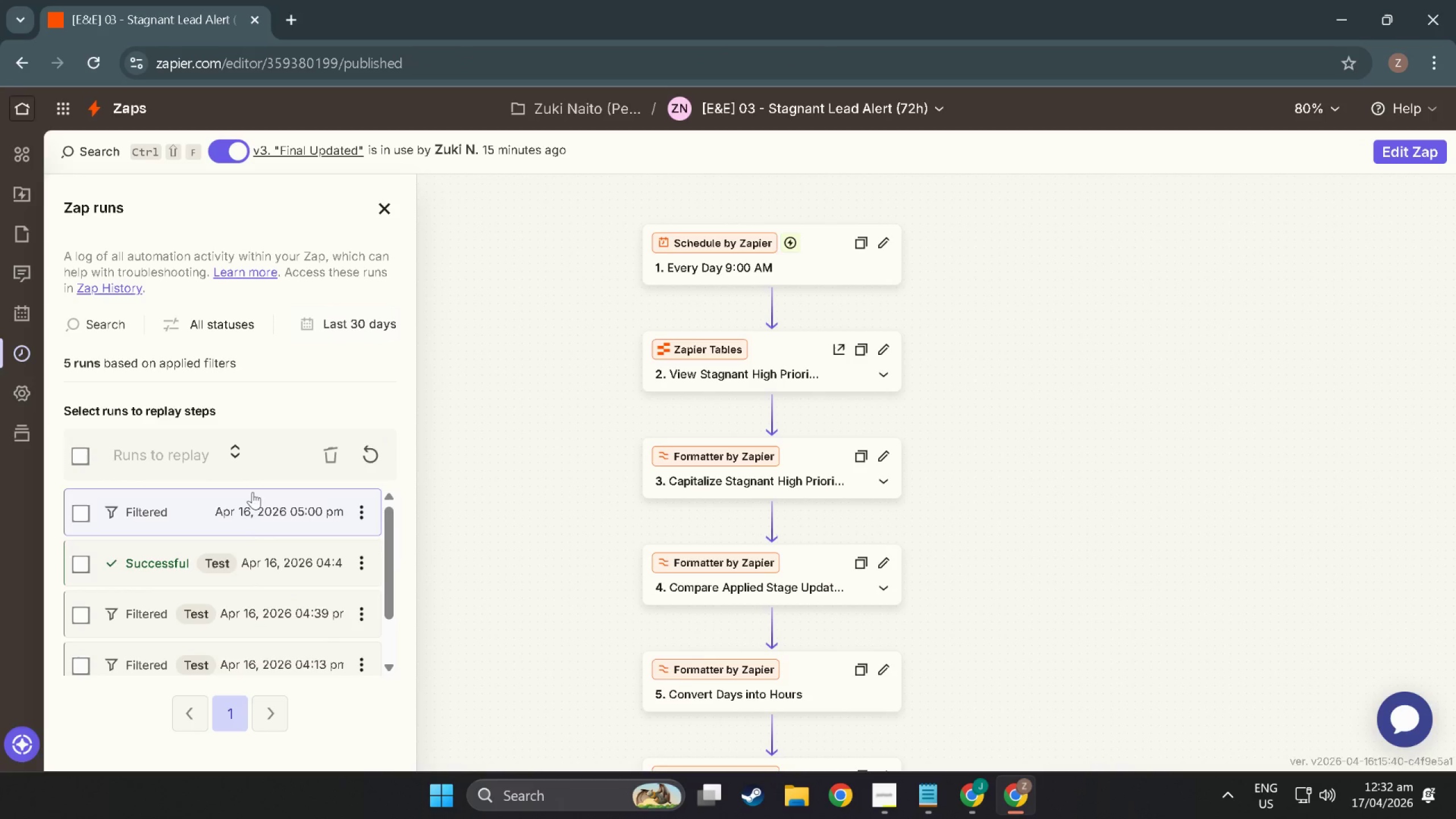 
scroll: coordinate [270, 569], scroll_direction: up, amount: 2.0
 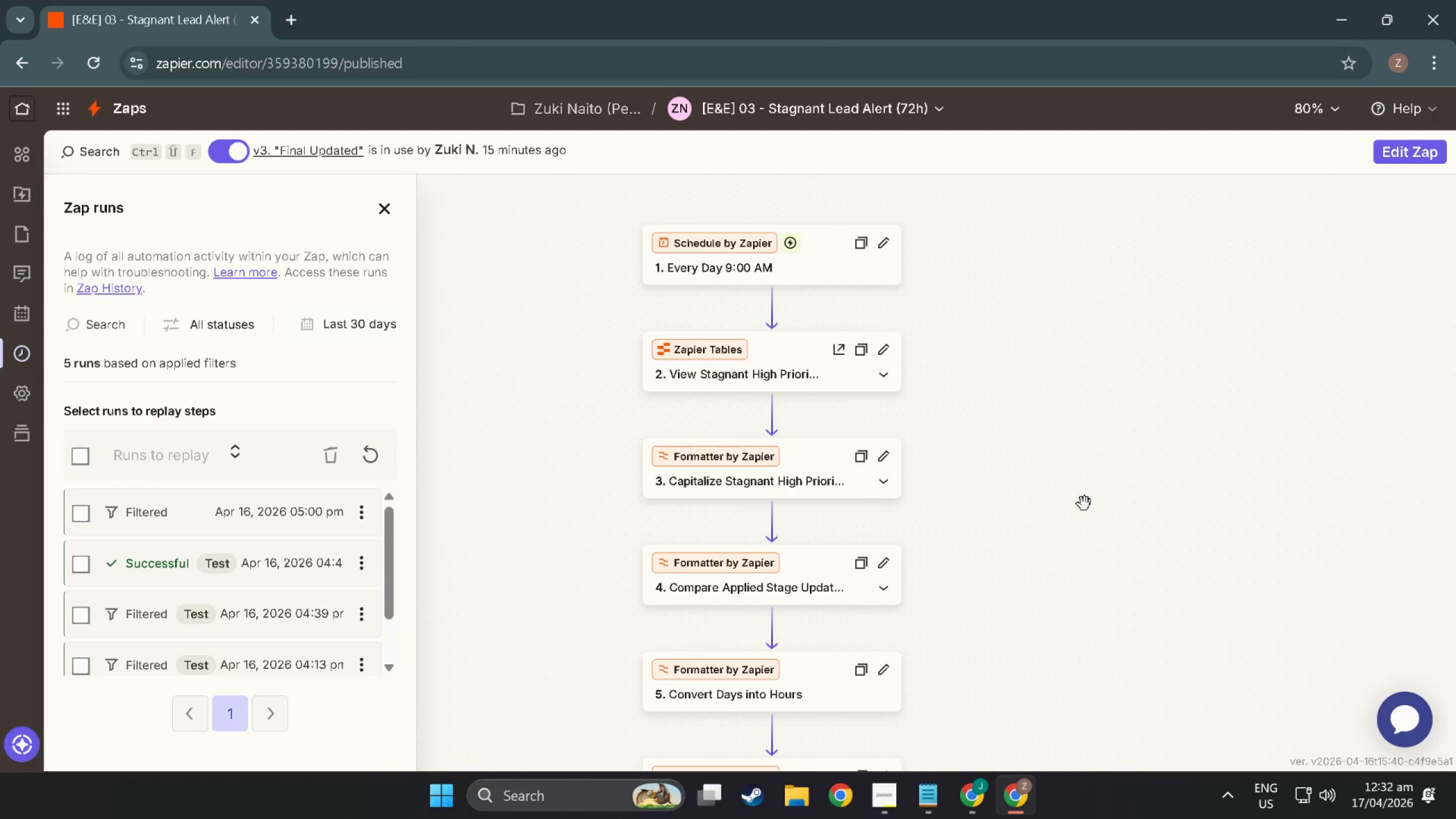 
scroll: coordinate [1129, 537], scroll_direction: down, amount: 1.0
 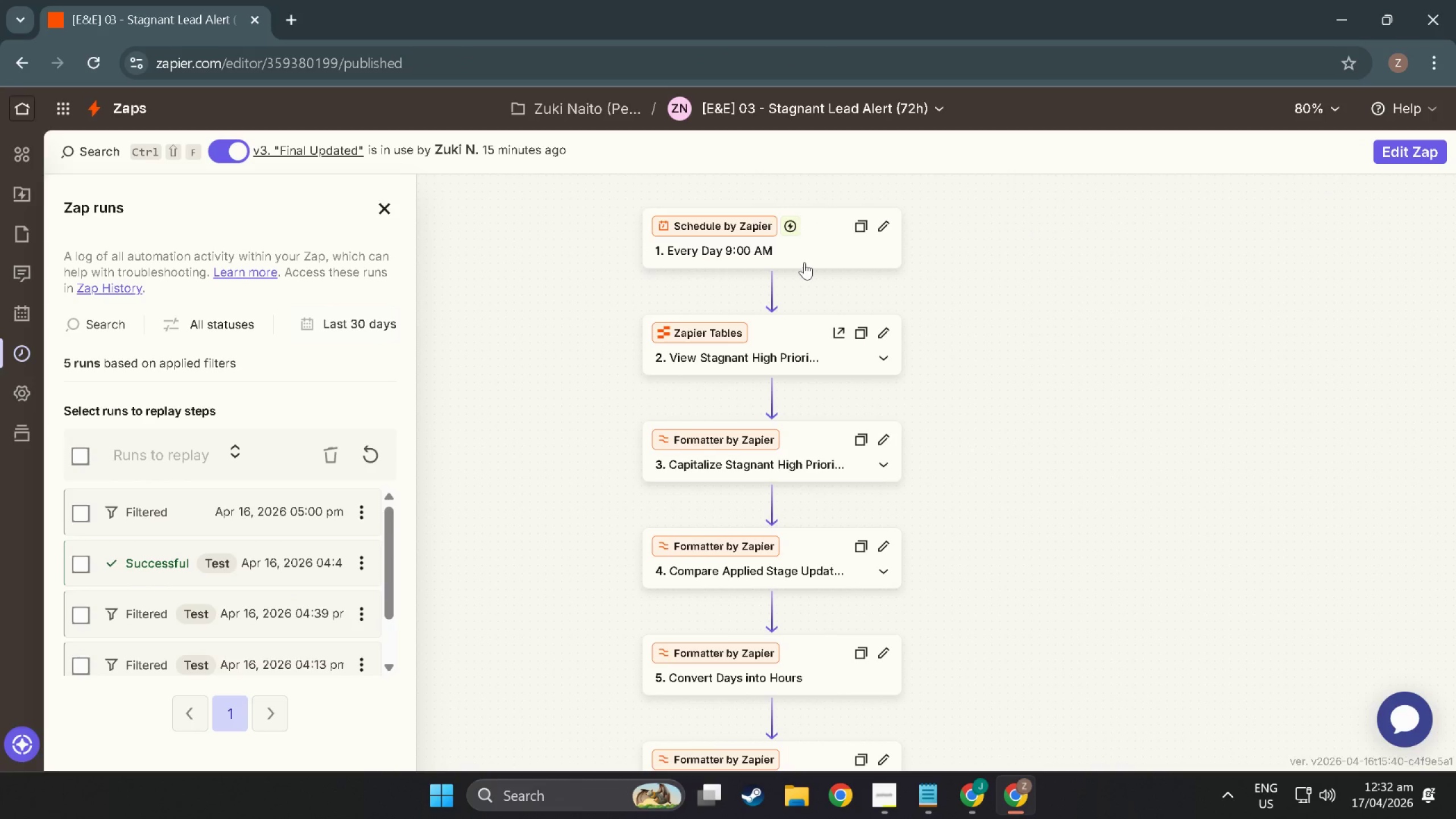 
left_click([803, 262])
 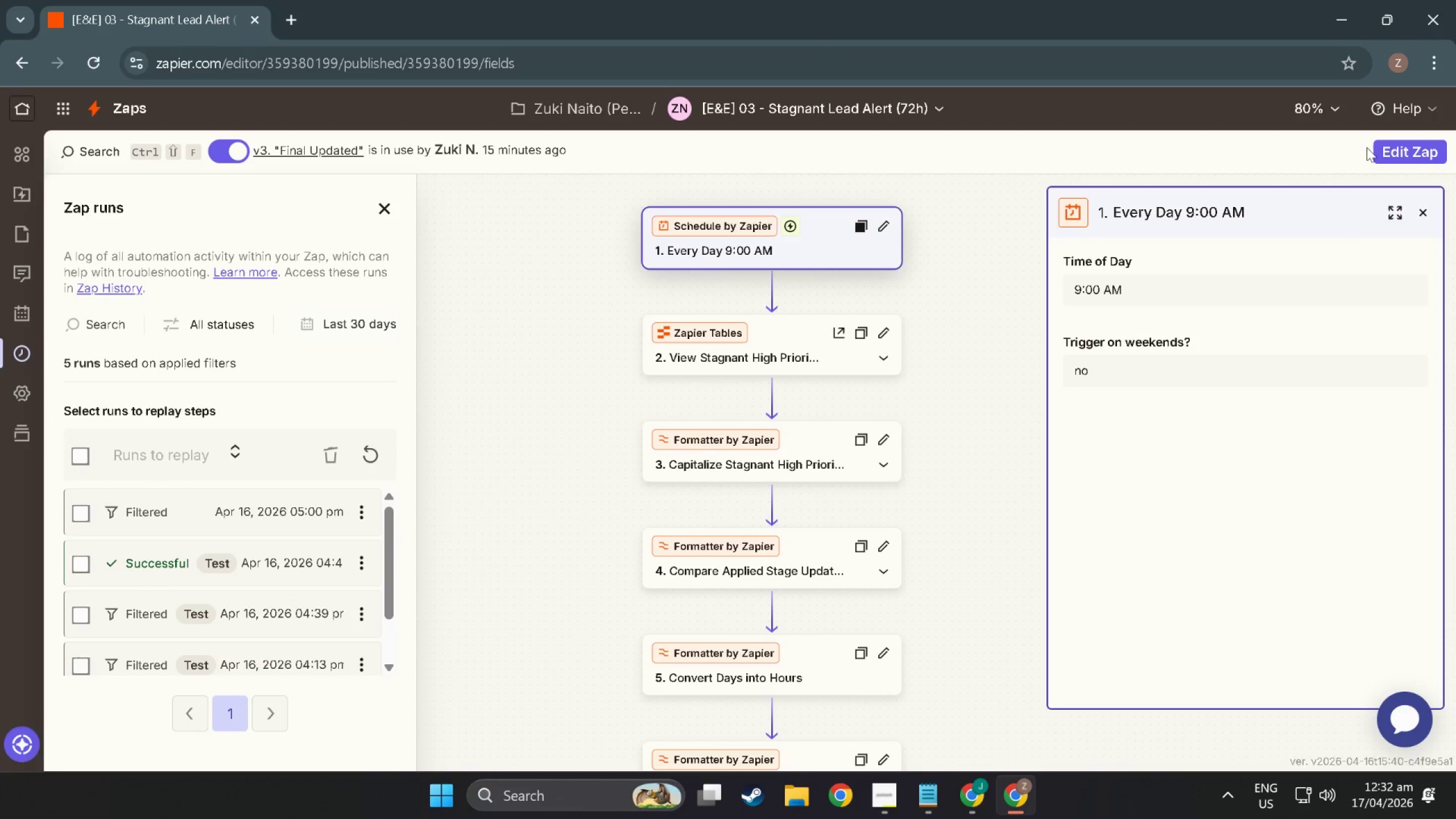 
left_click([1380, 145])
 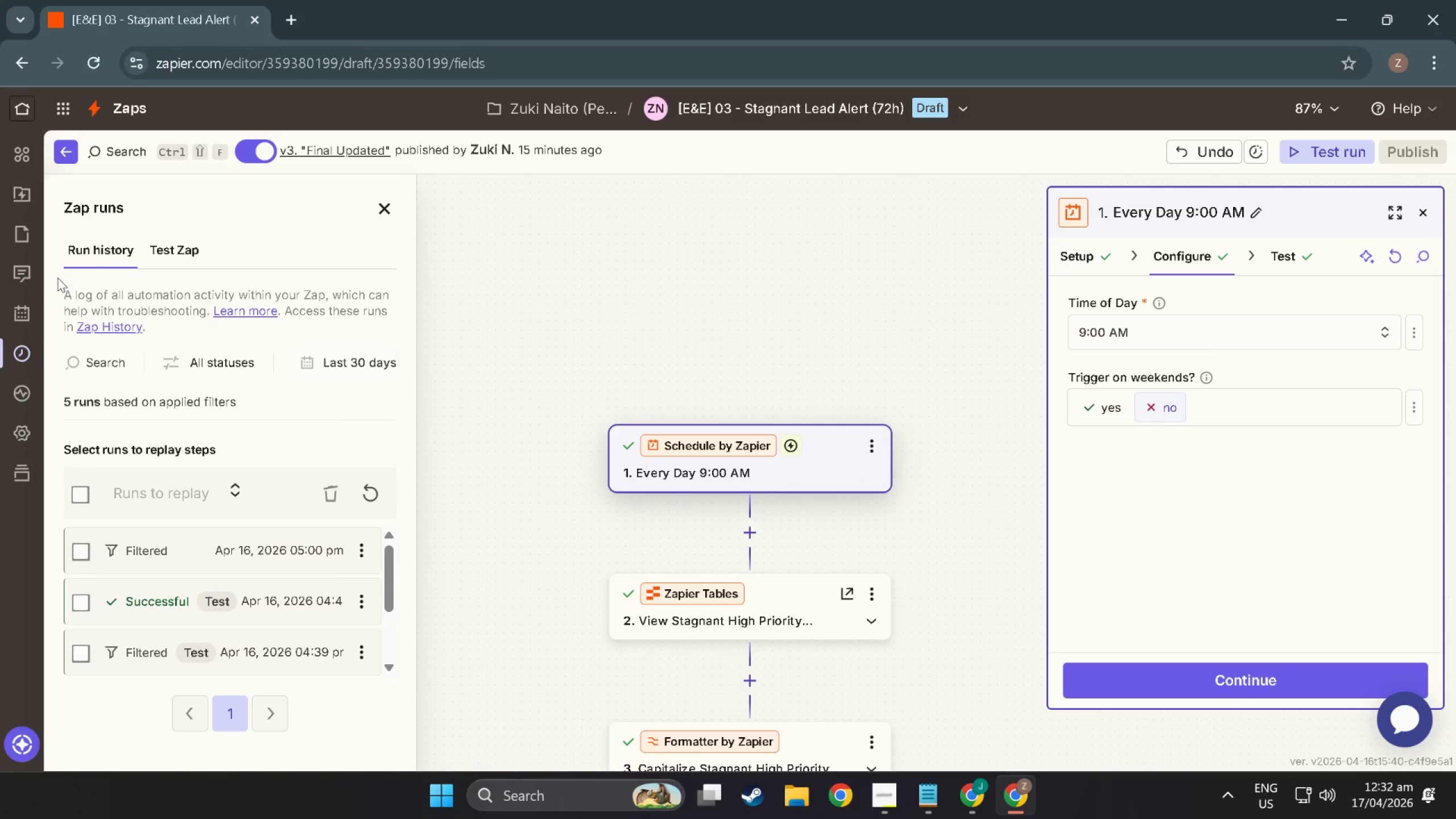 
wait(5.75)
 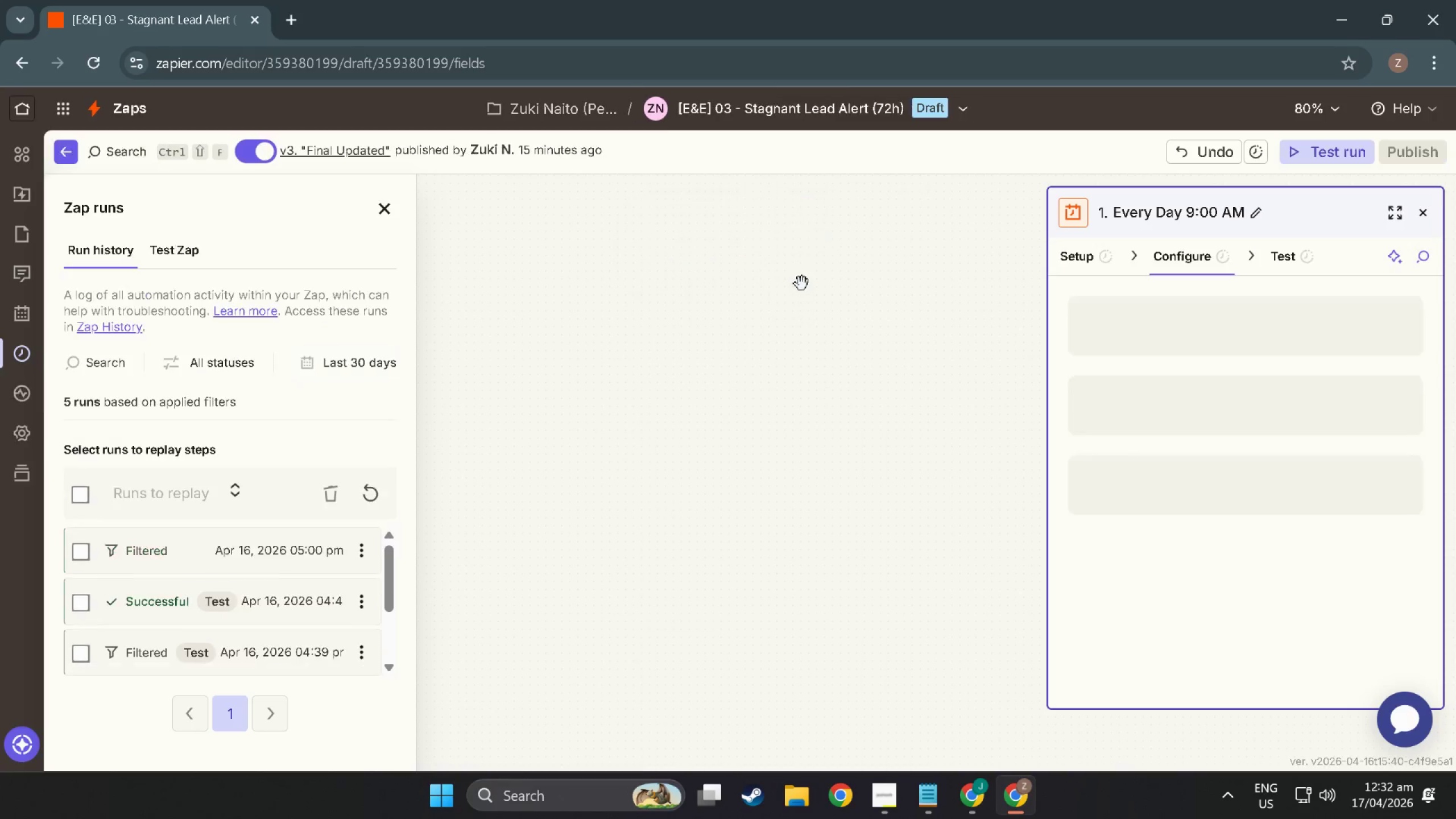 
left_click([200, 246])
 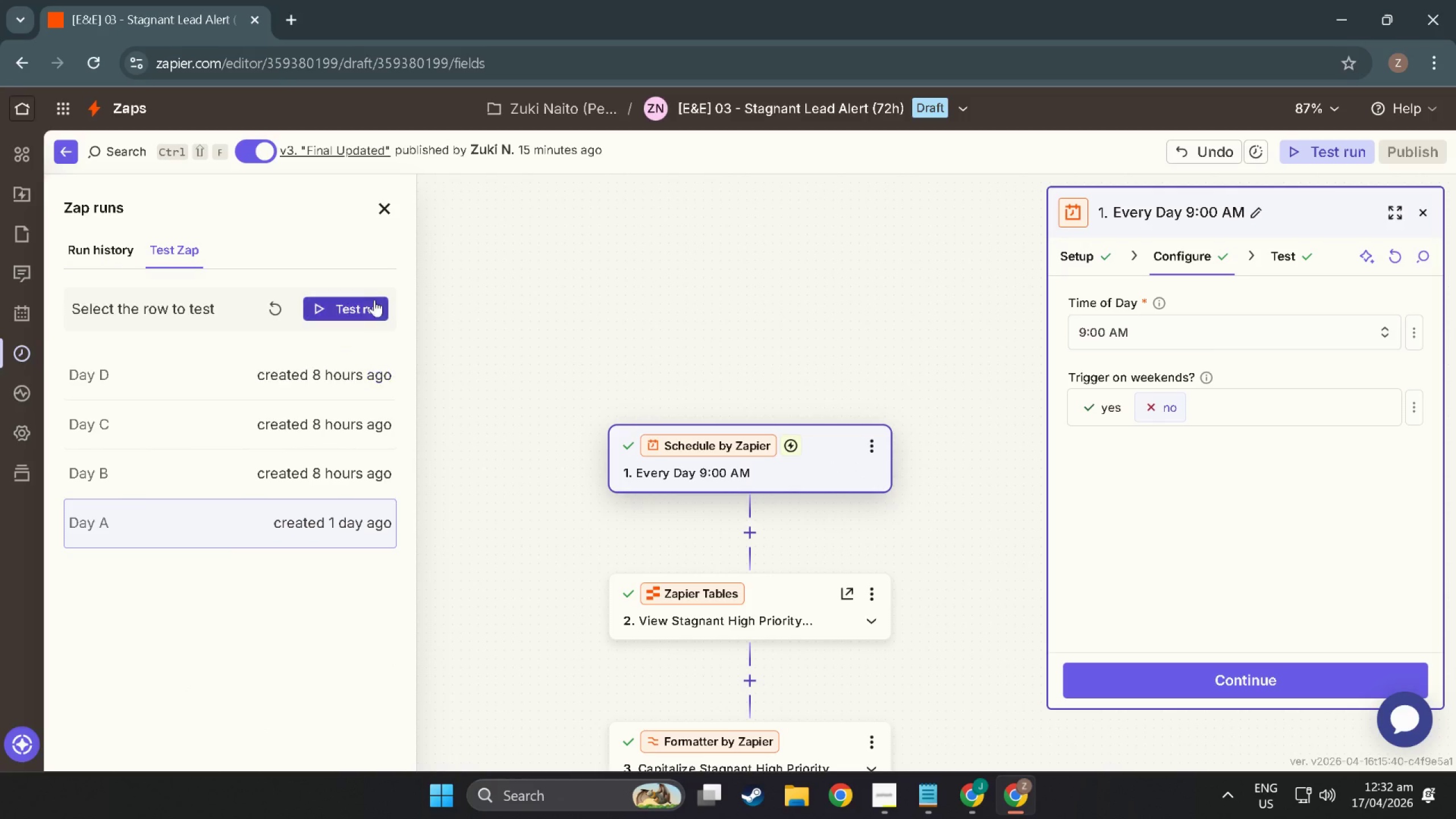 
left_click([274, 320])
 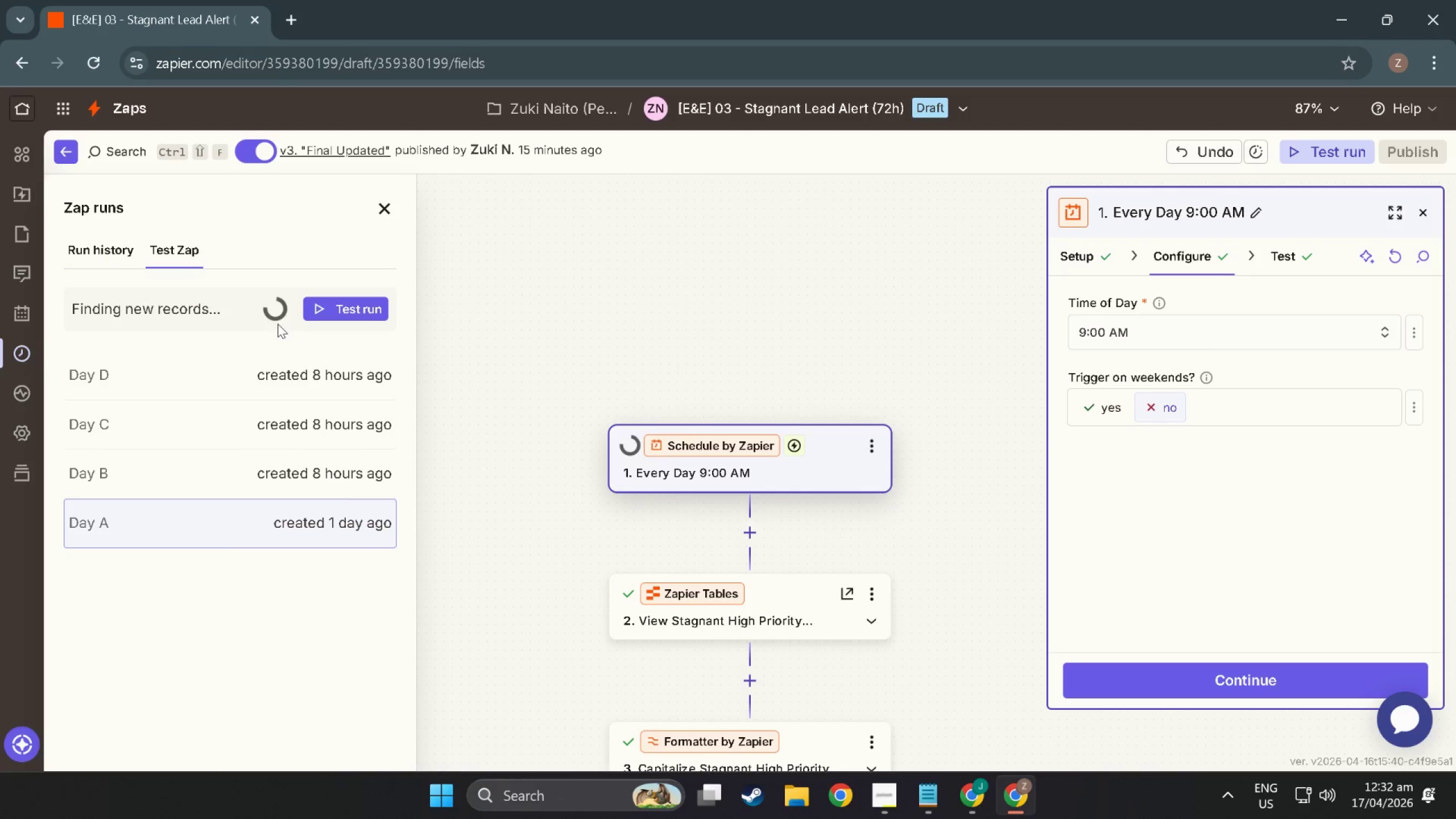 
mouse_move([311, 386])
 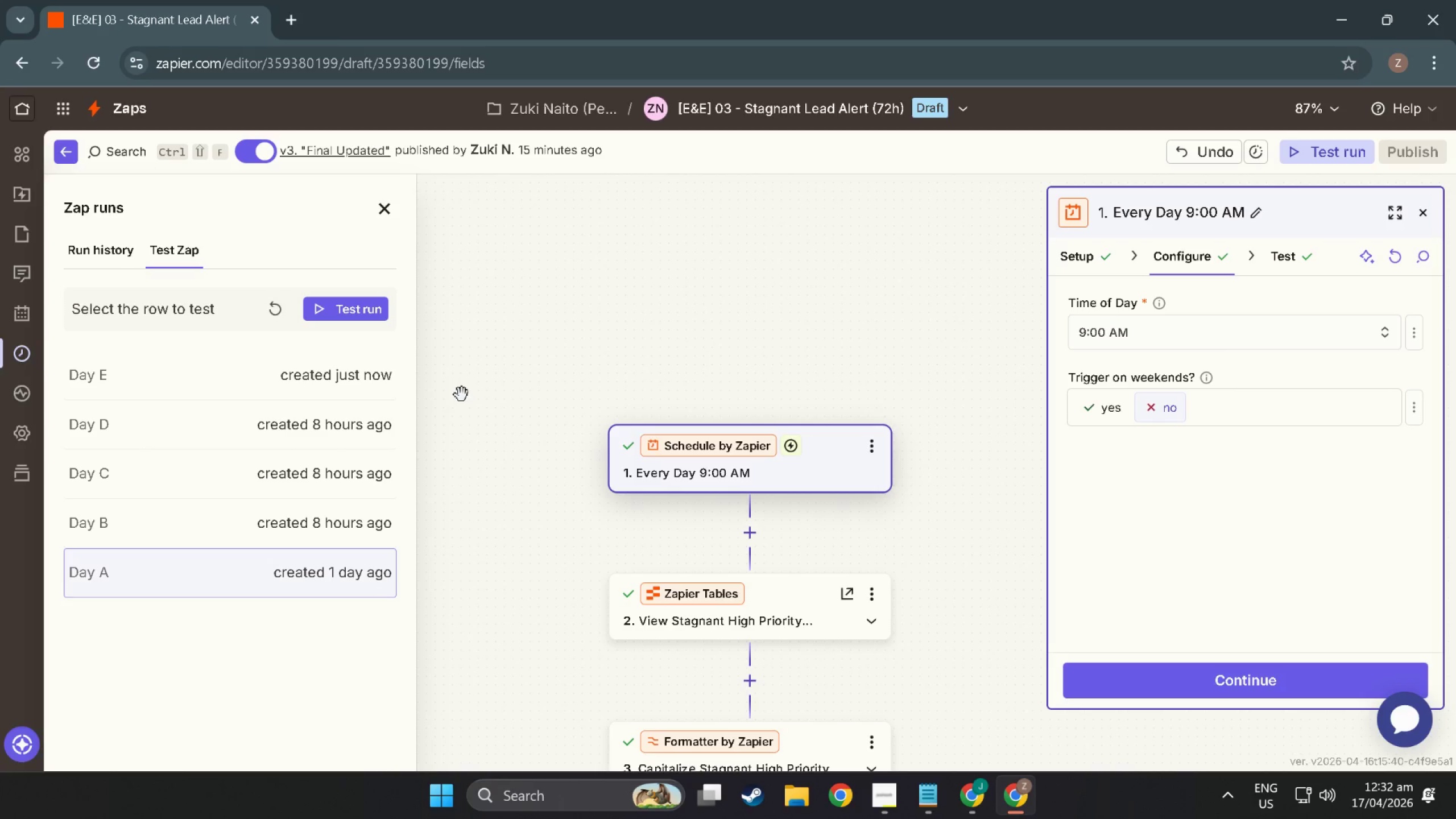 
left_click([324, 424])
 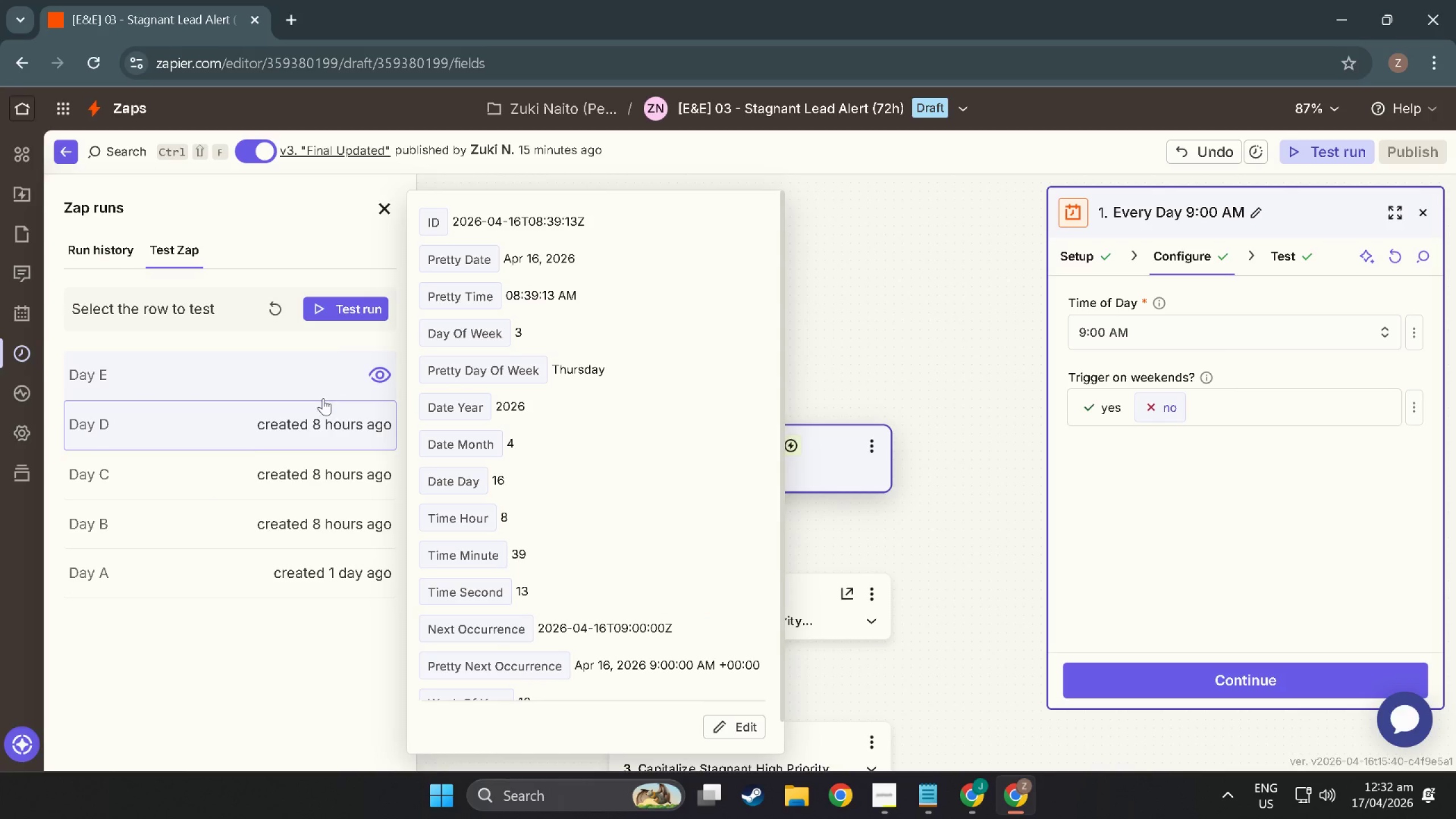 
left_click([323, 379])
 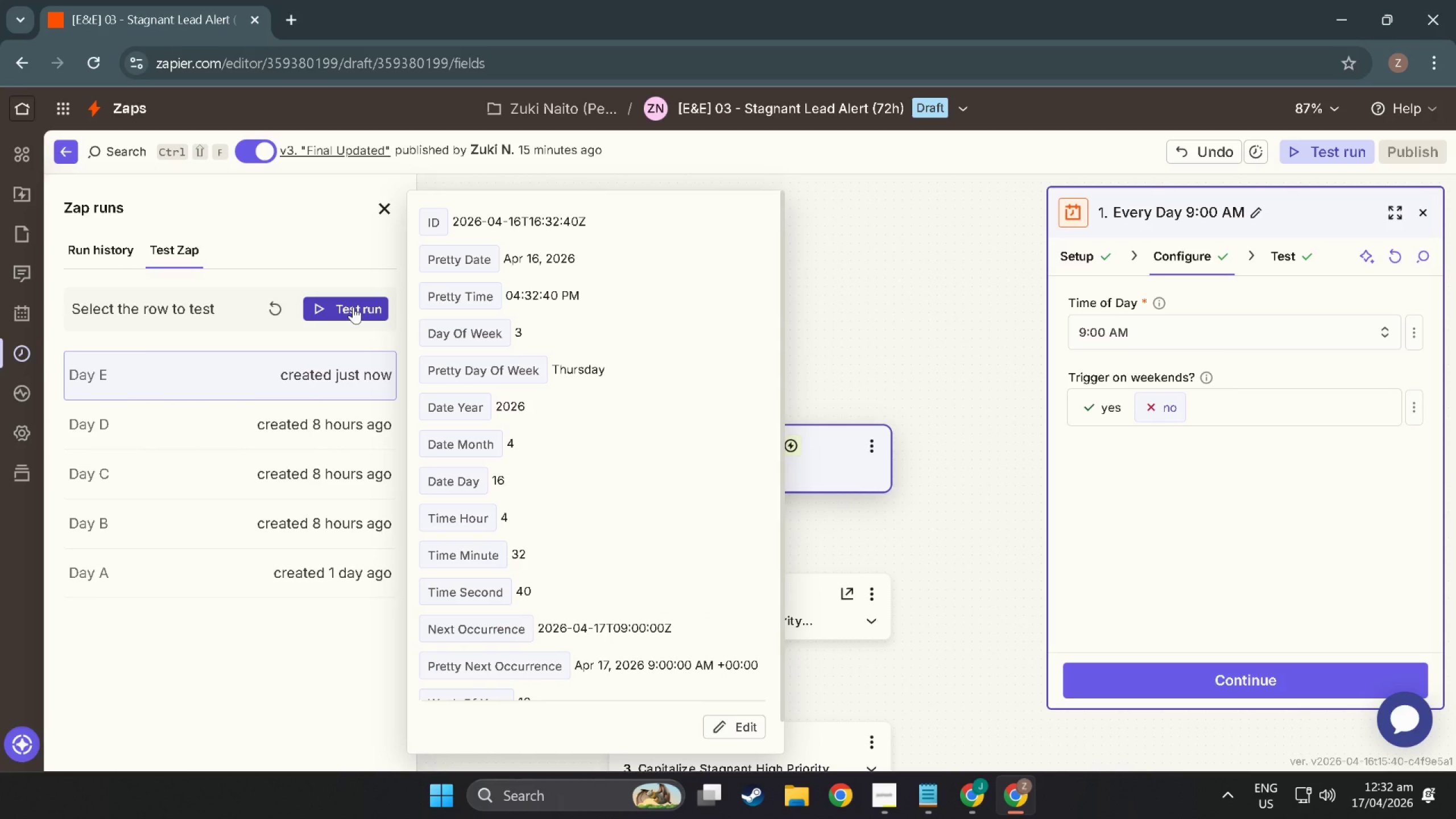 
left_click([353, 307])
 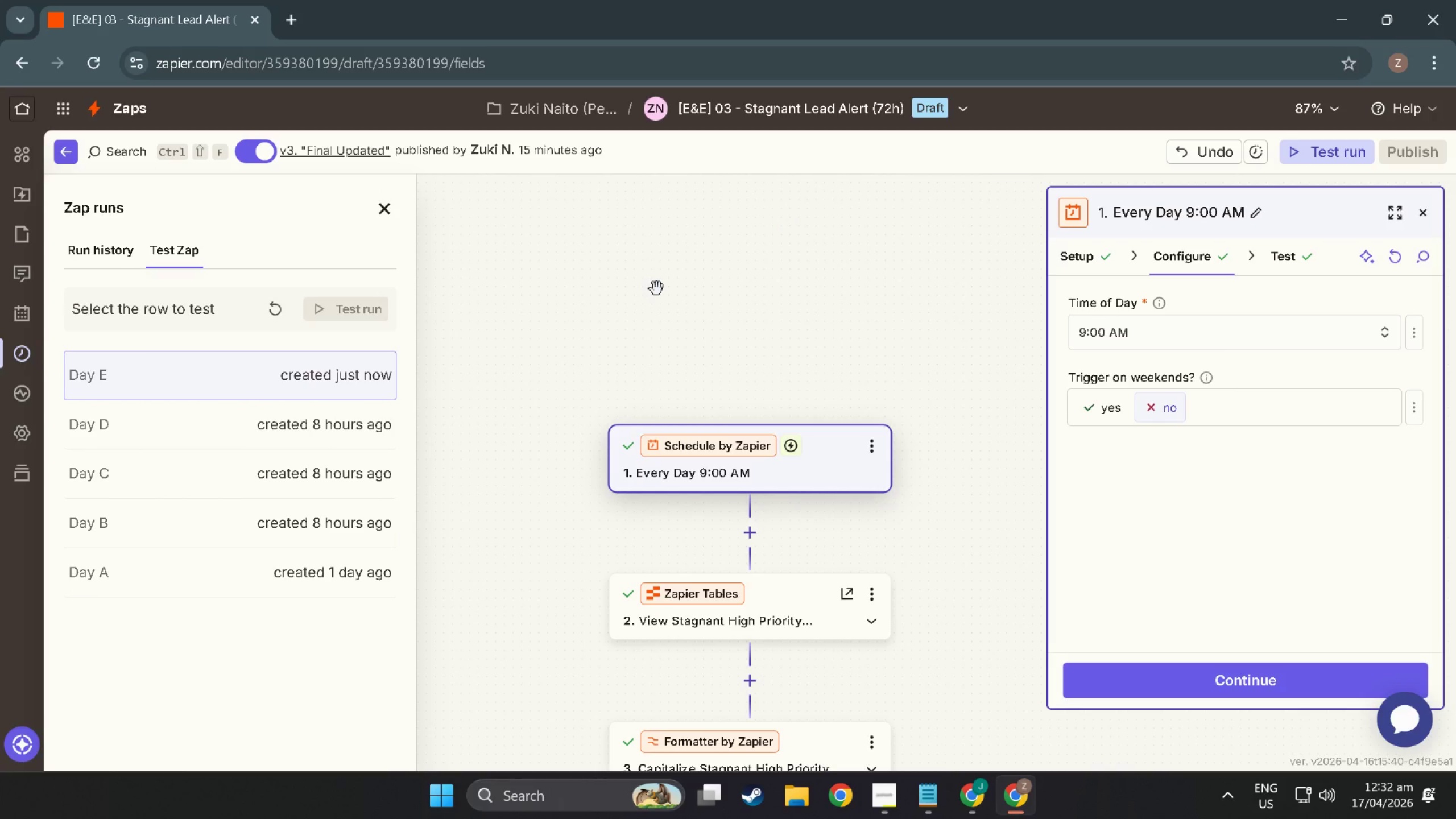 
scroll: coordinate [597, 330], scroll_direction: down, amount: 20.0
 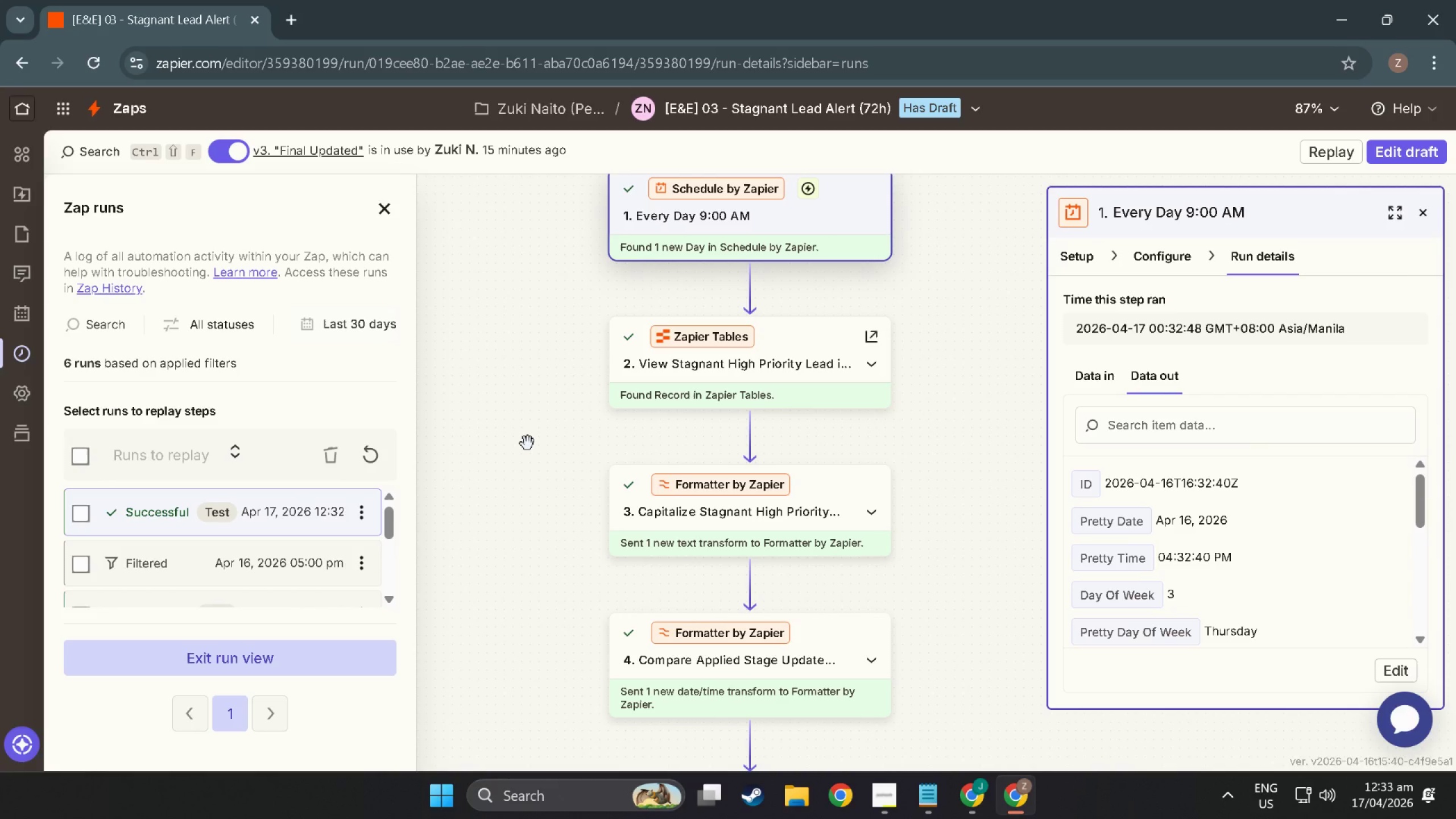 
wait(23.8)
 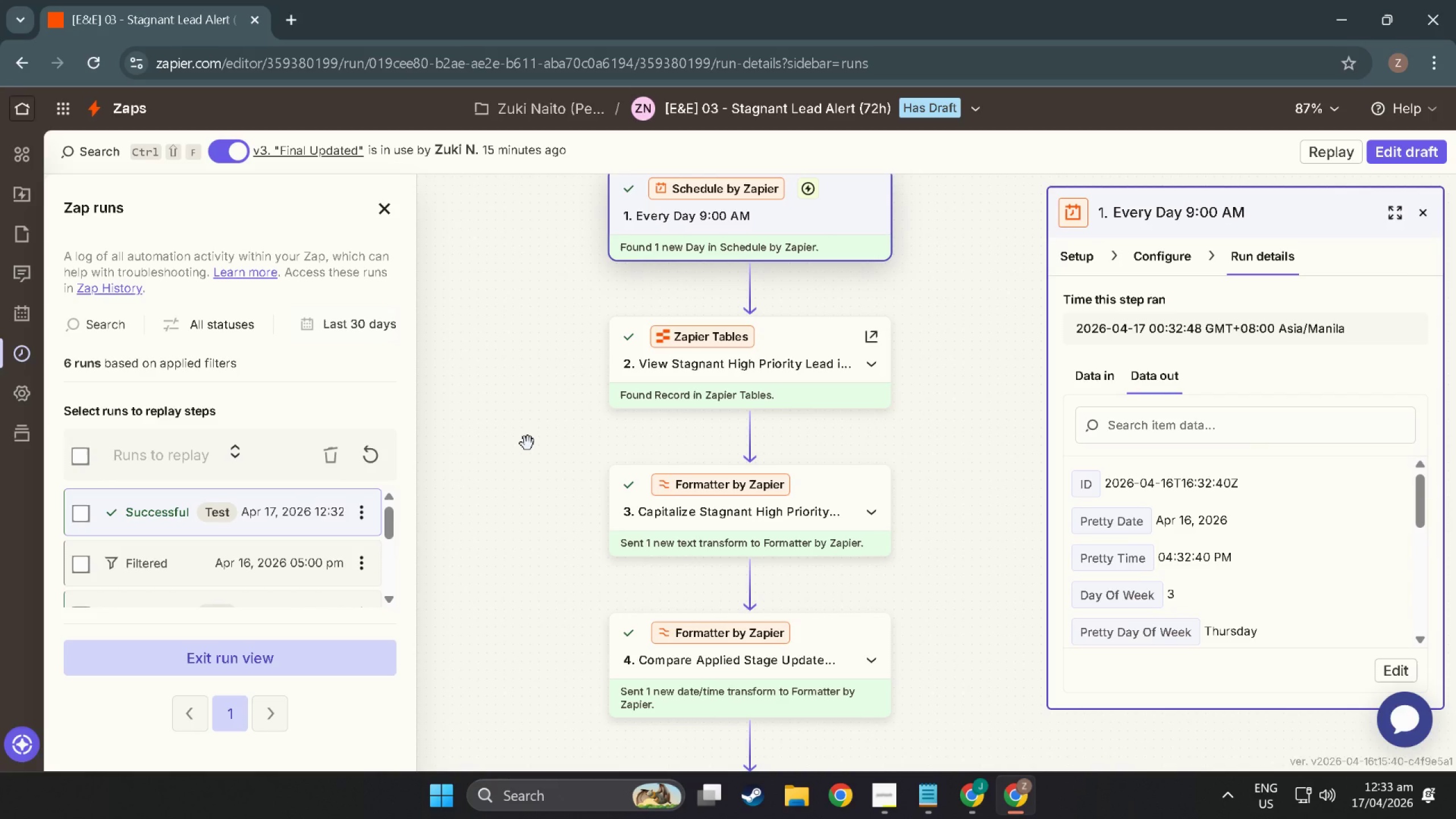 
scroll: coordinate [463, 615], scroll_direction: up, amount: 16.0
 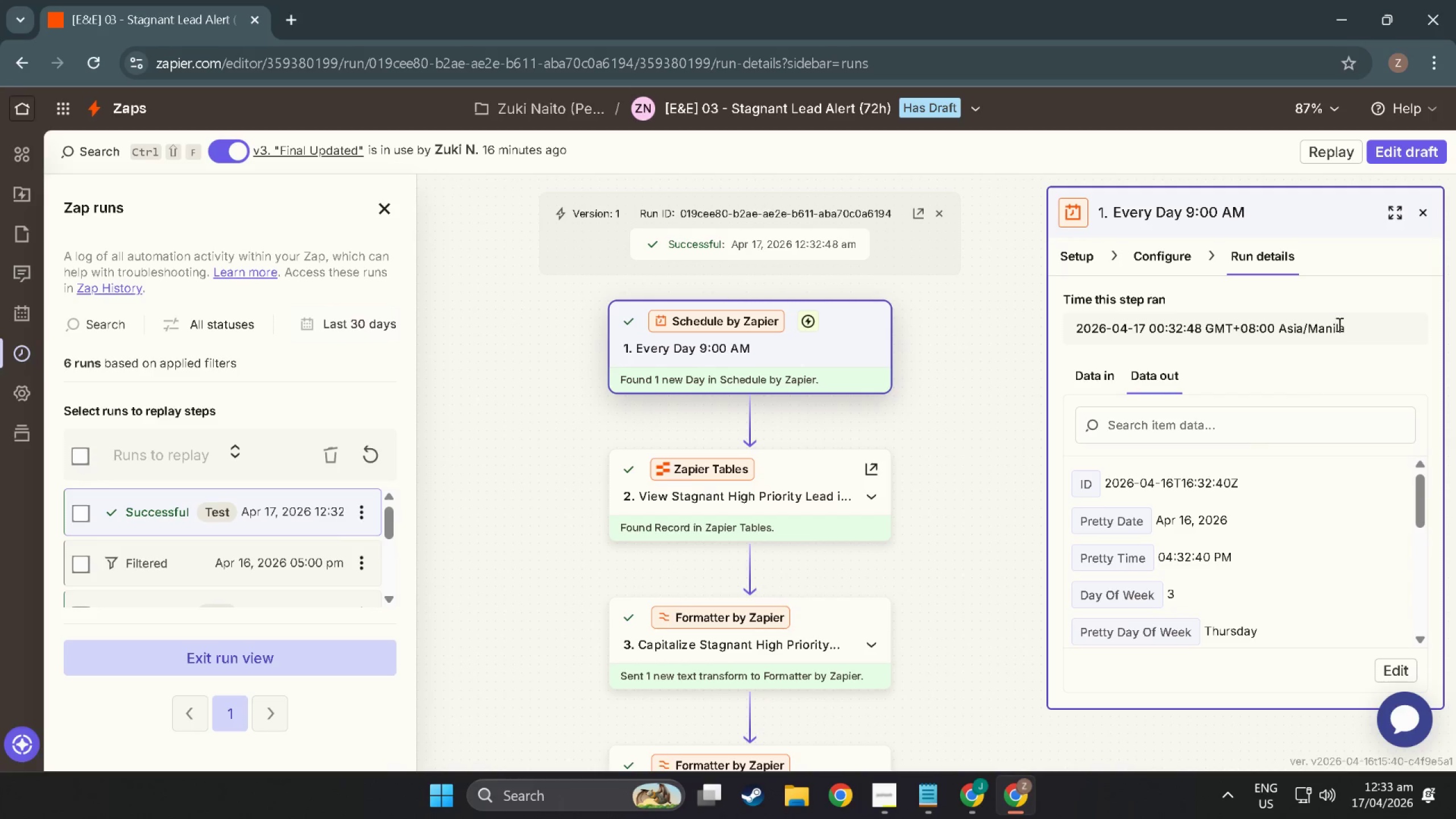 
left_click([1423, 206])
 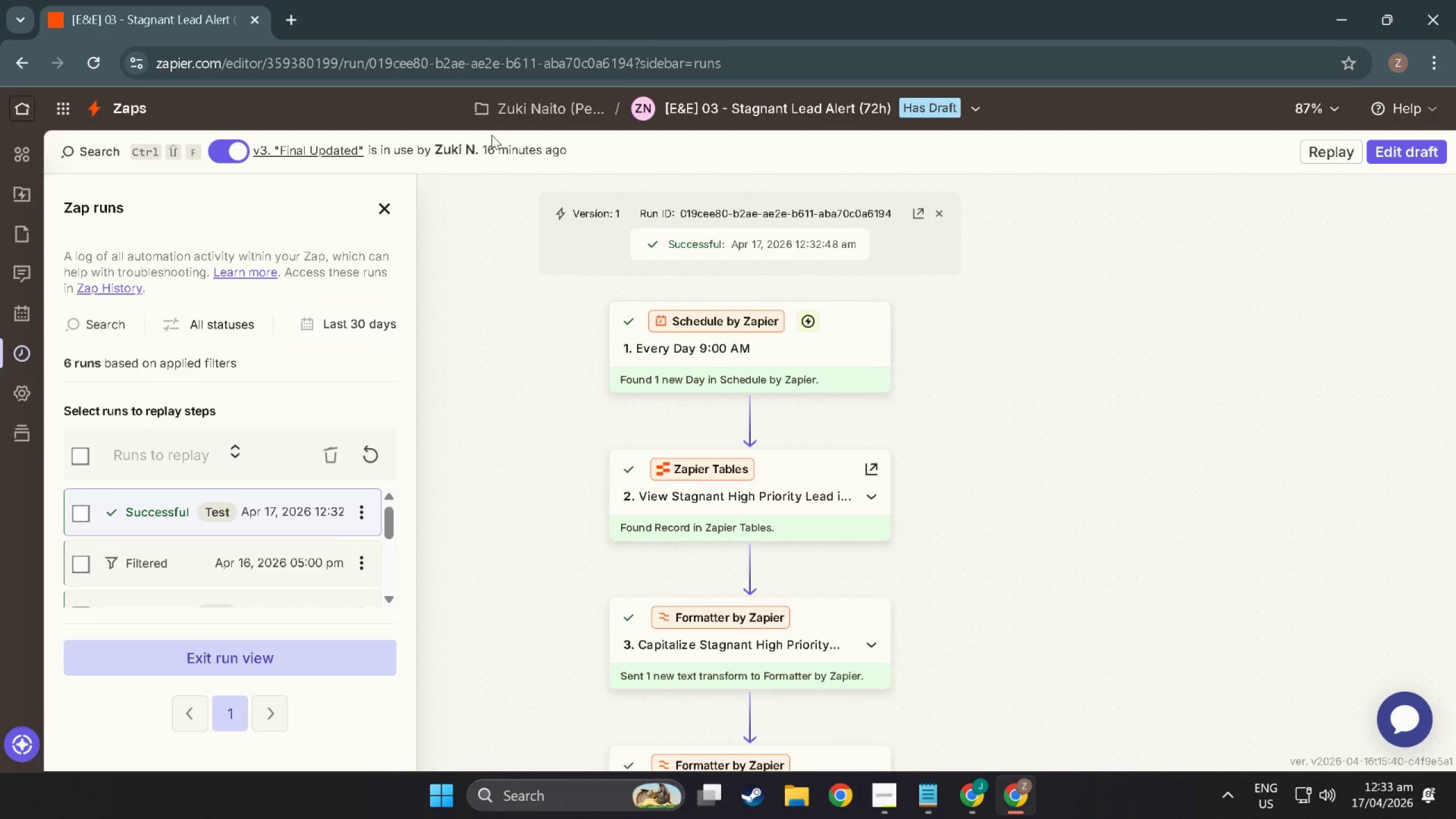 
left_click([378, 210])
 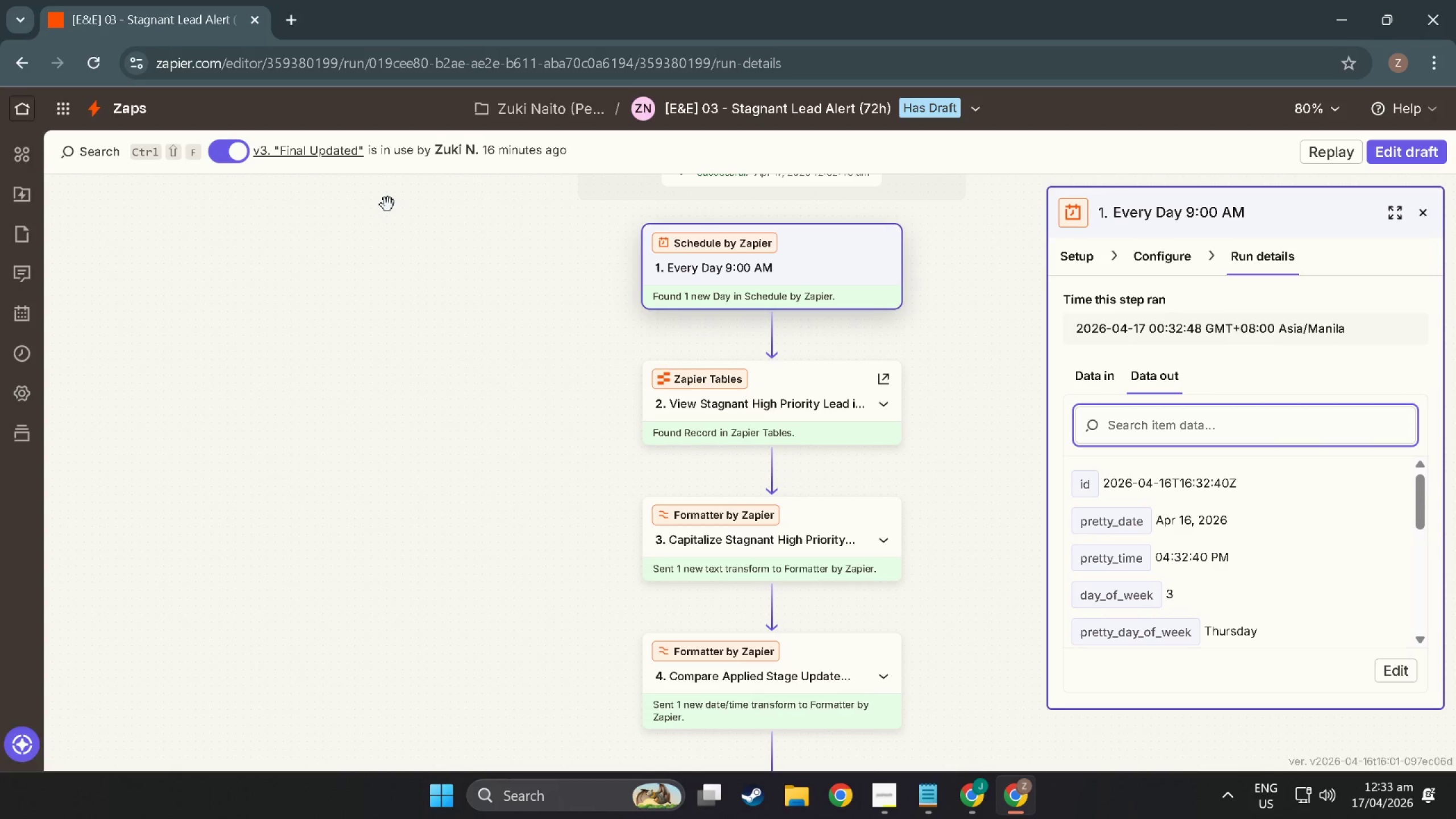 
wait(5.55)
 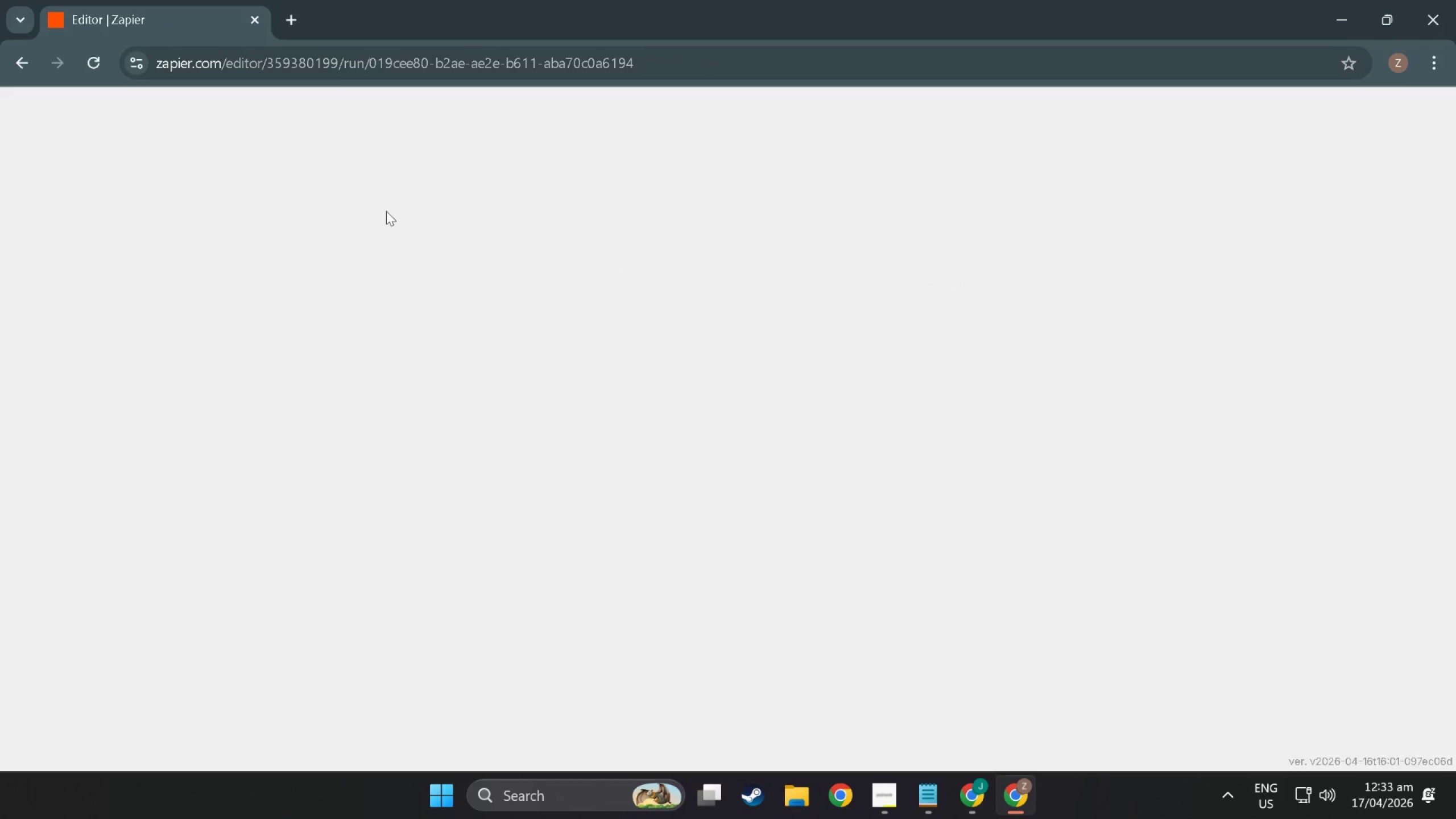 
scroll: coordinate [529, 292], scroll_direction: up, amount: 4.0
 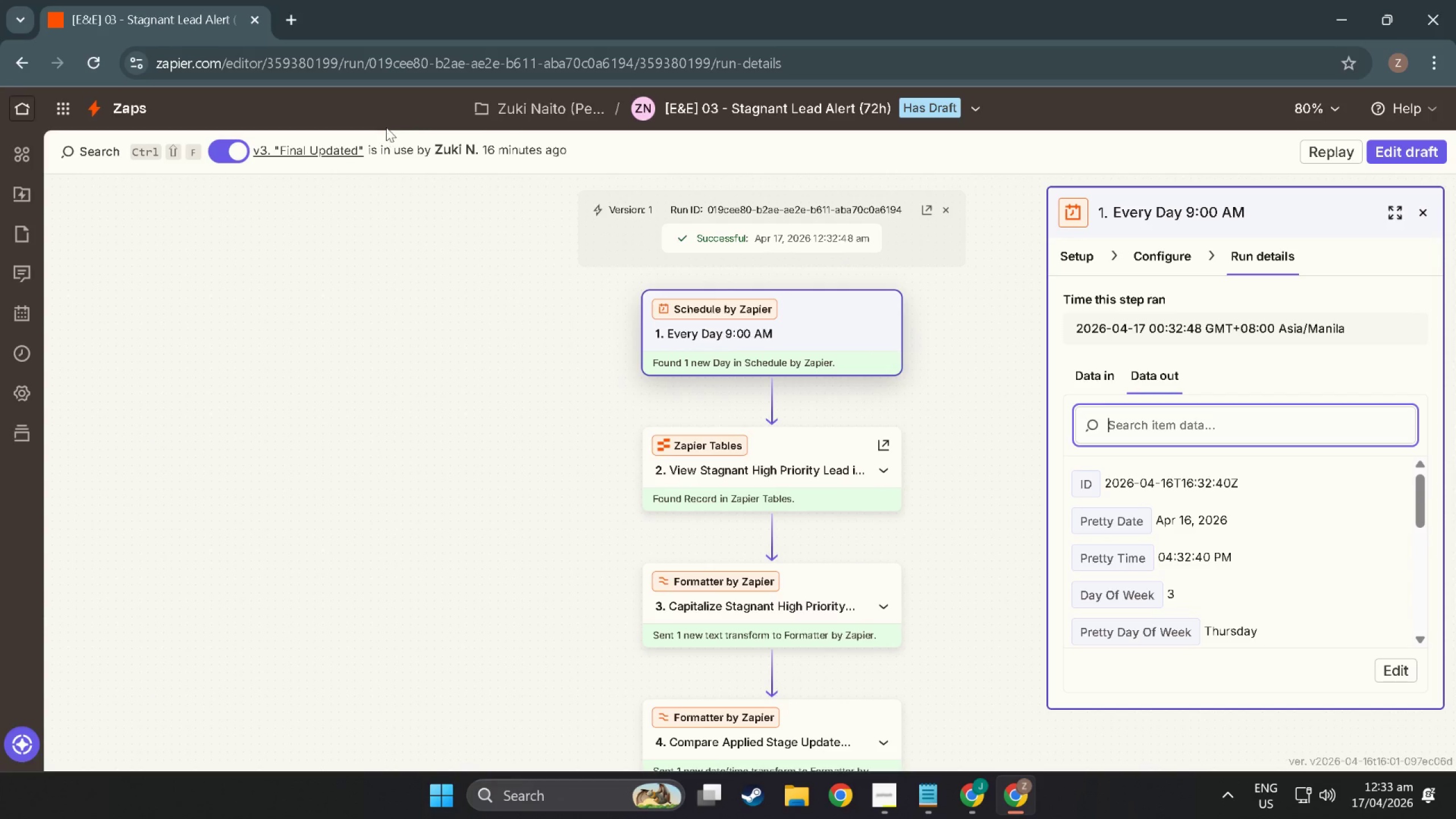 
scroll: coordinate [466, 258], scroll_direction: down, amount: 3.0
 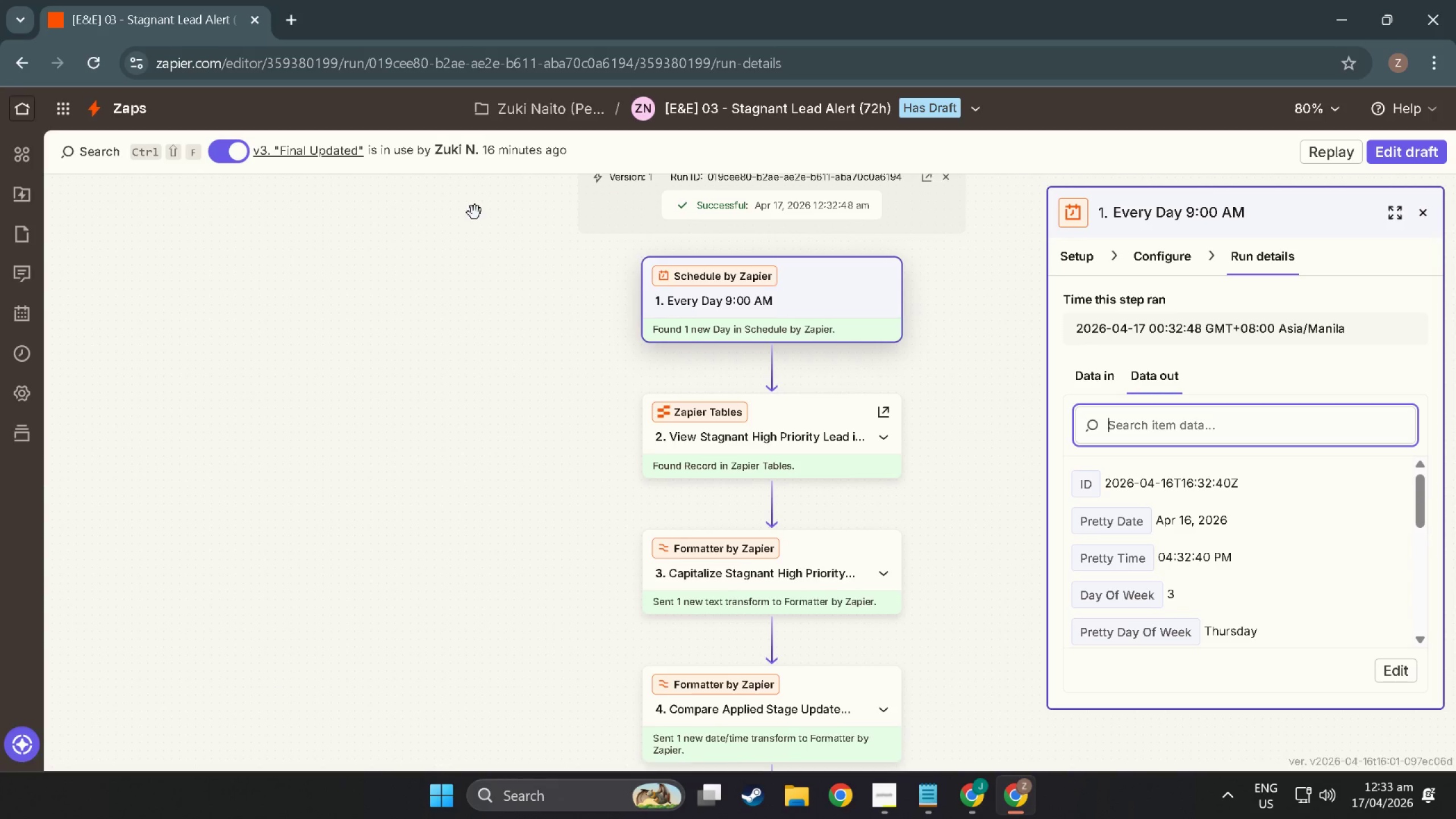 
scroll: coordinate [475, 213], scroll_direction: up, amount: 1.0
 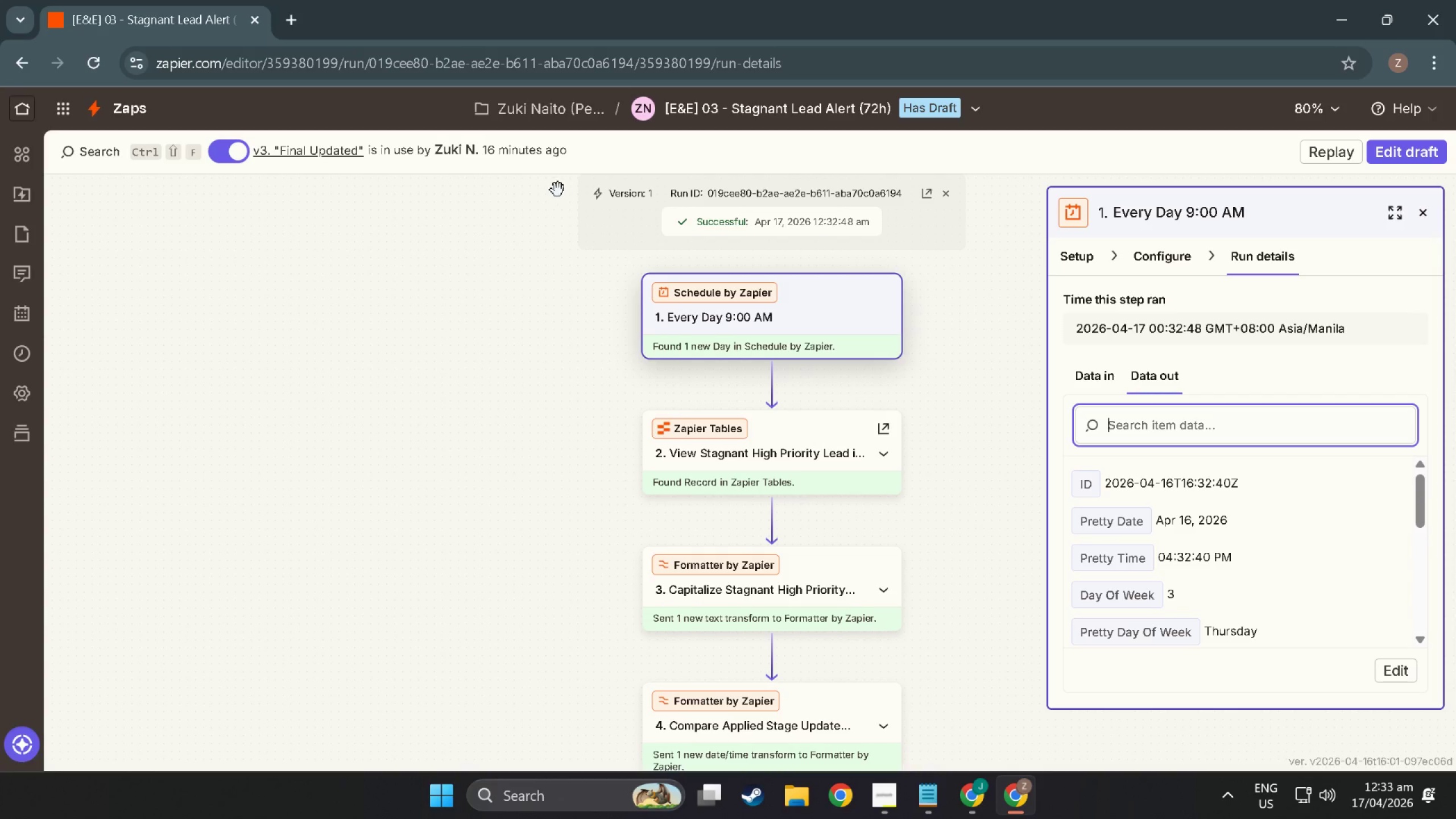 
key(Meta+Shift+ShiftLeft)
 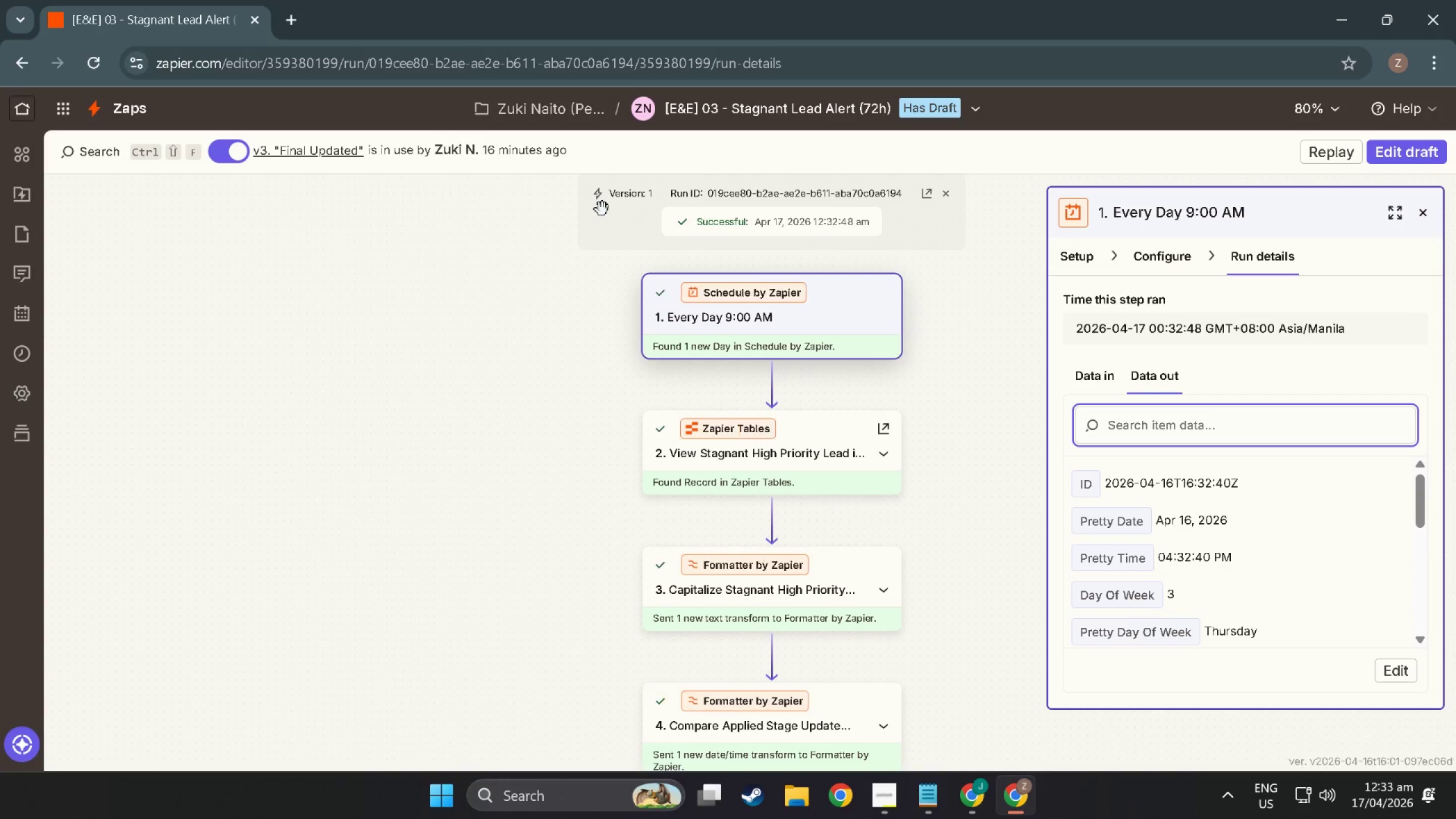 
key(Meta+Shift+S)
 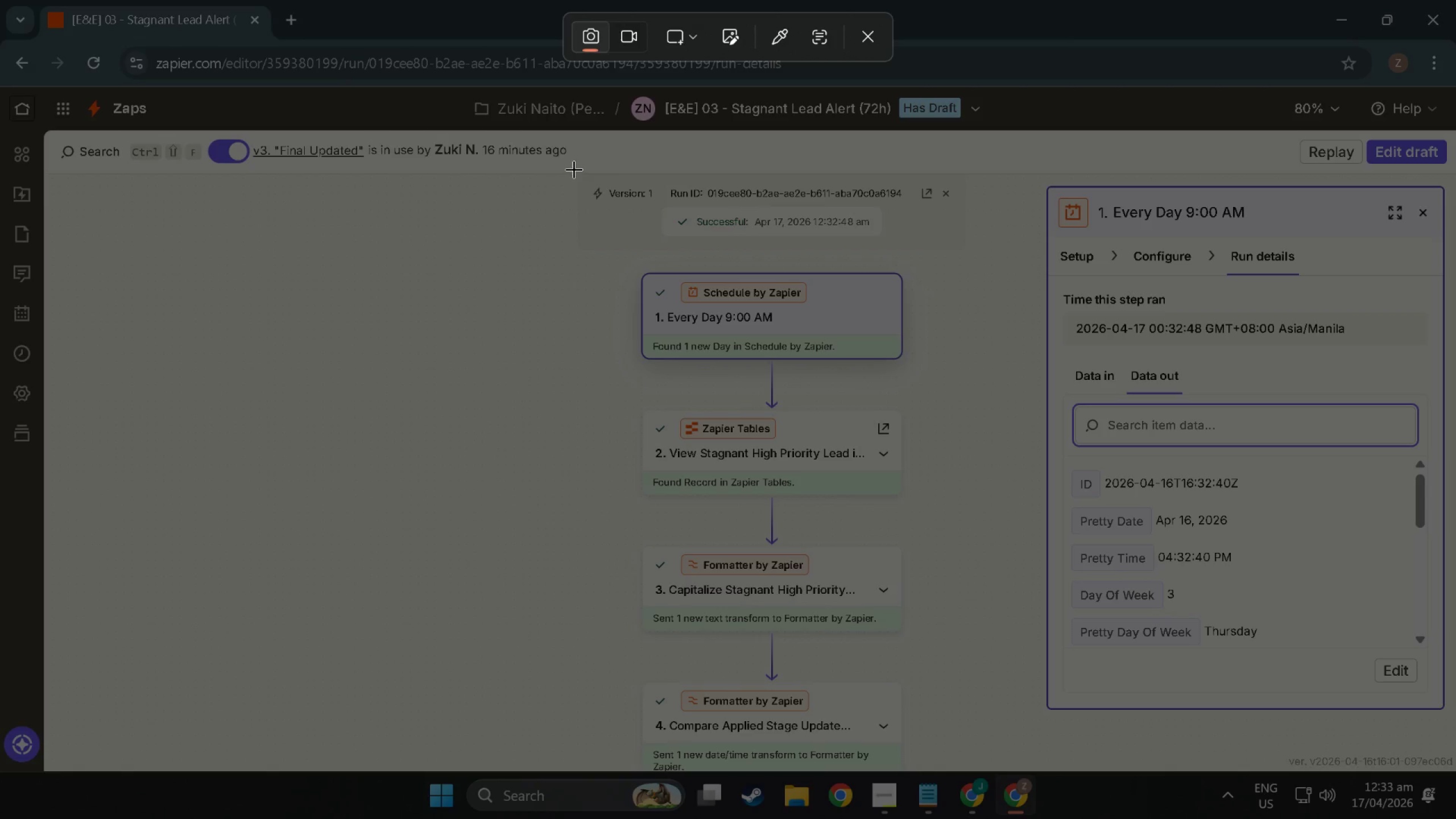 
left_click_drag(start_coordinate=[574, 176], to_coordinate=[974, 771])
 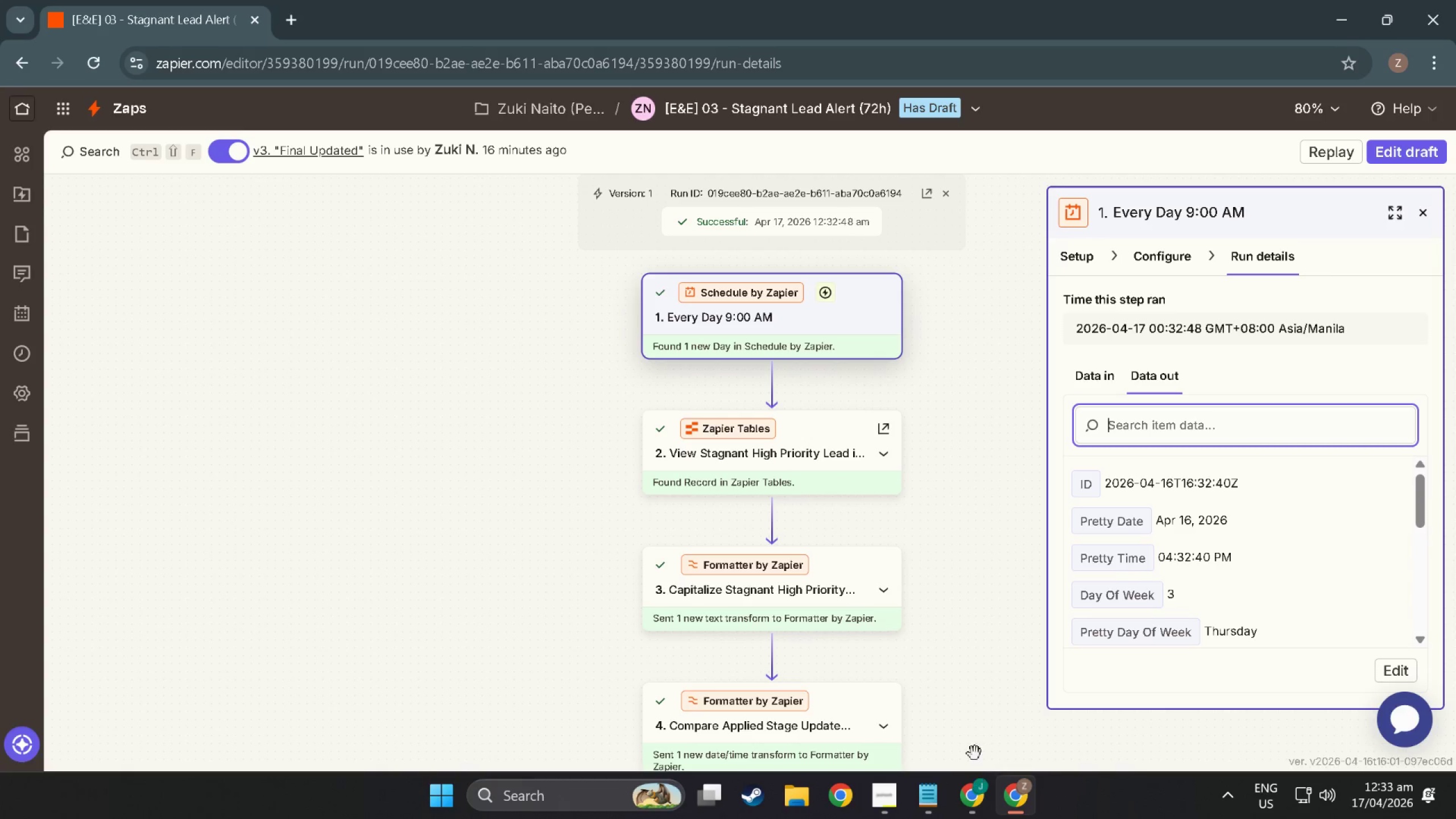 
key(Alt+Tab)
 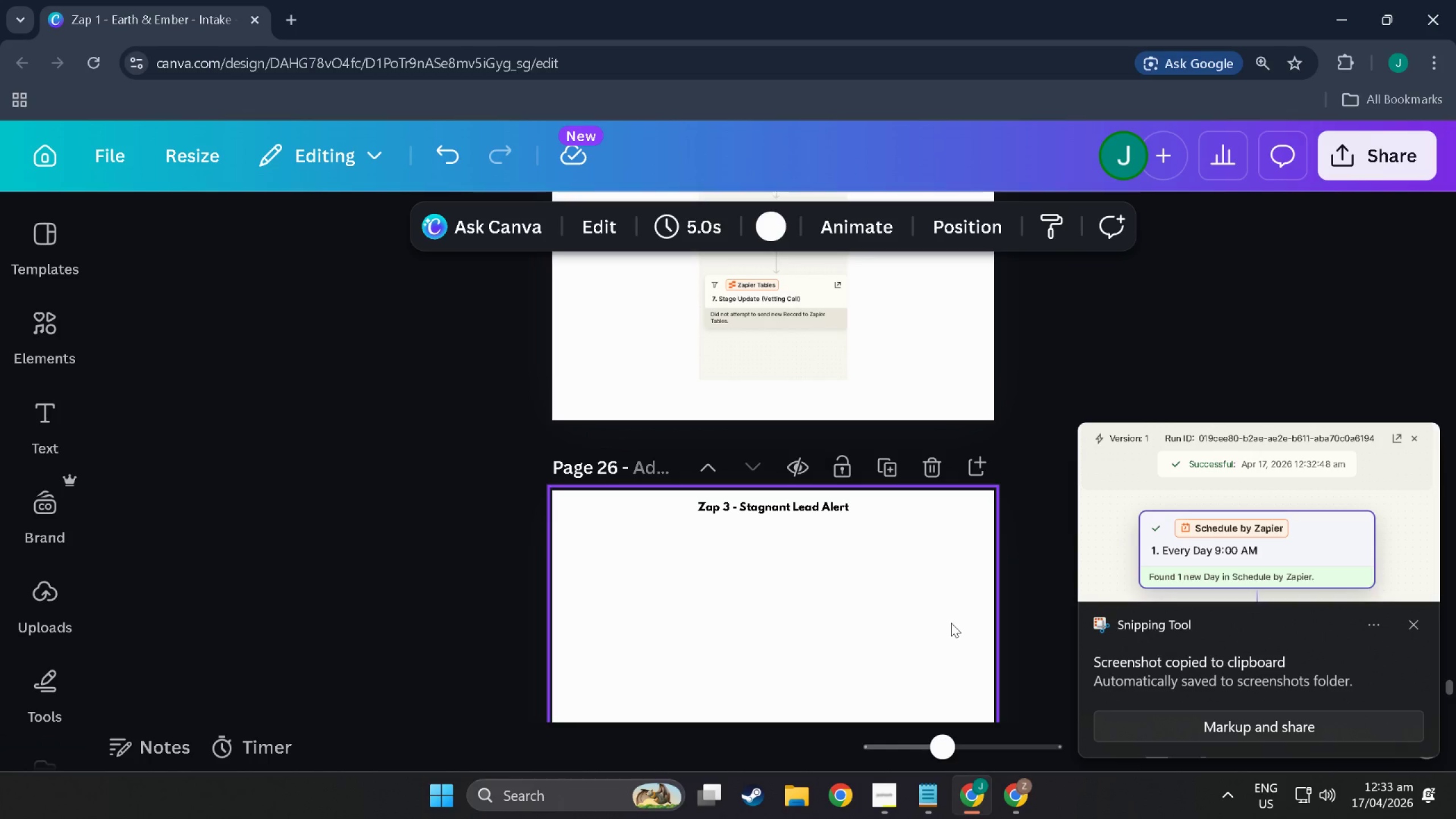 
left_click([842, 607])
 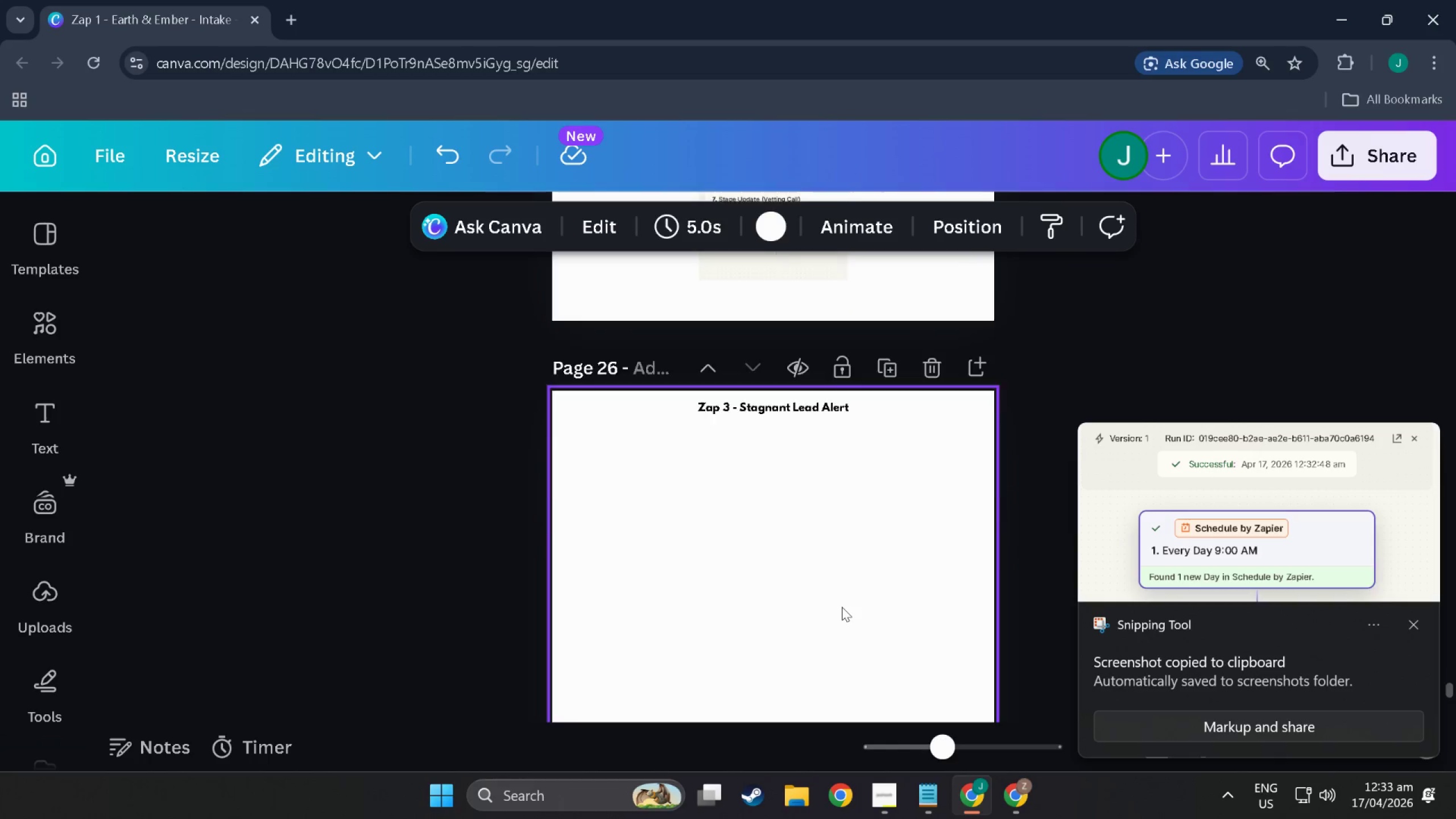 
scroll: coordinate [842, 607], scroll_direction: down, amount: 3.0
 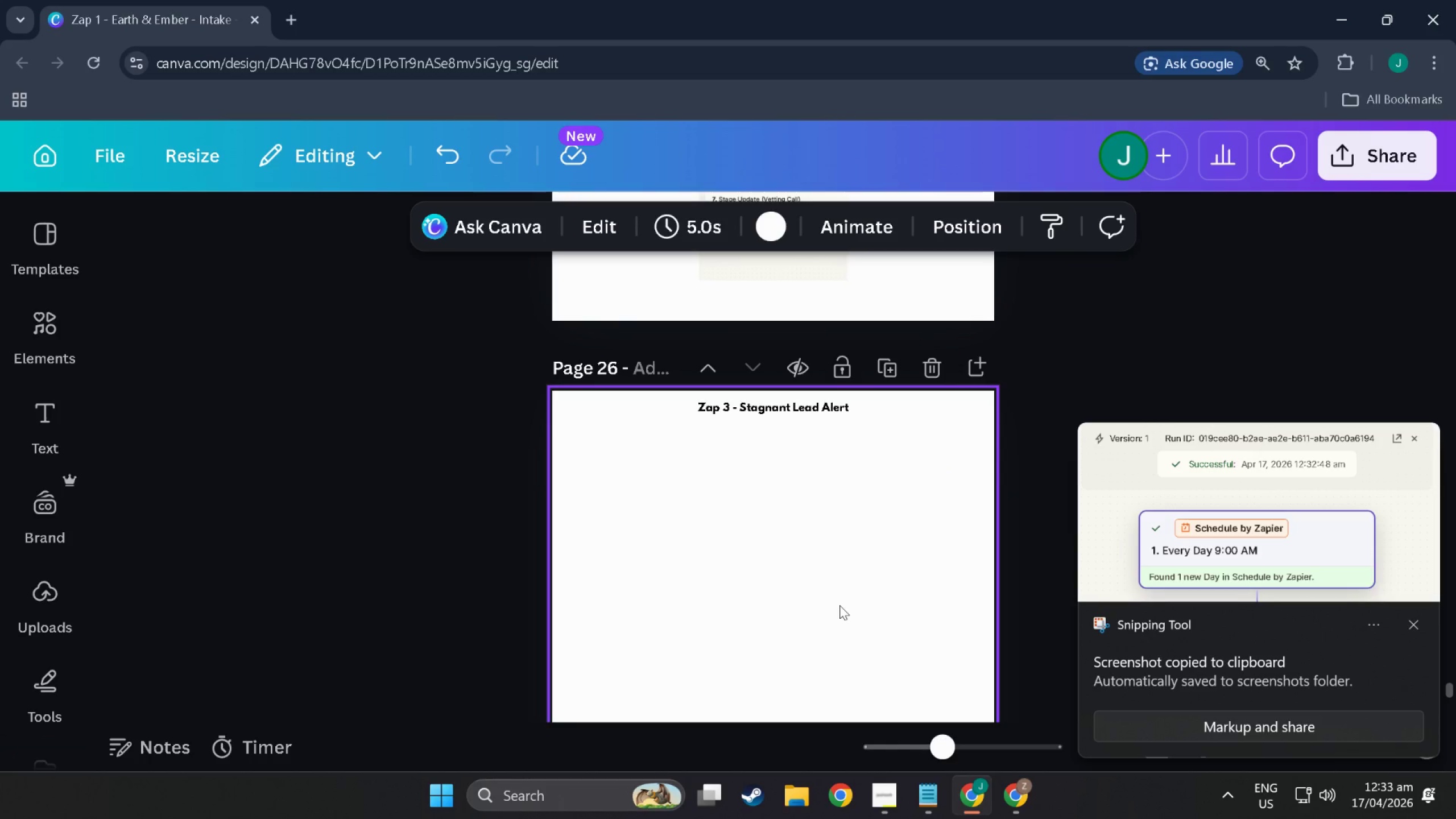 
key(Control+V)
 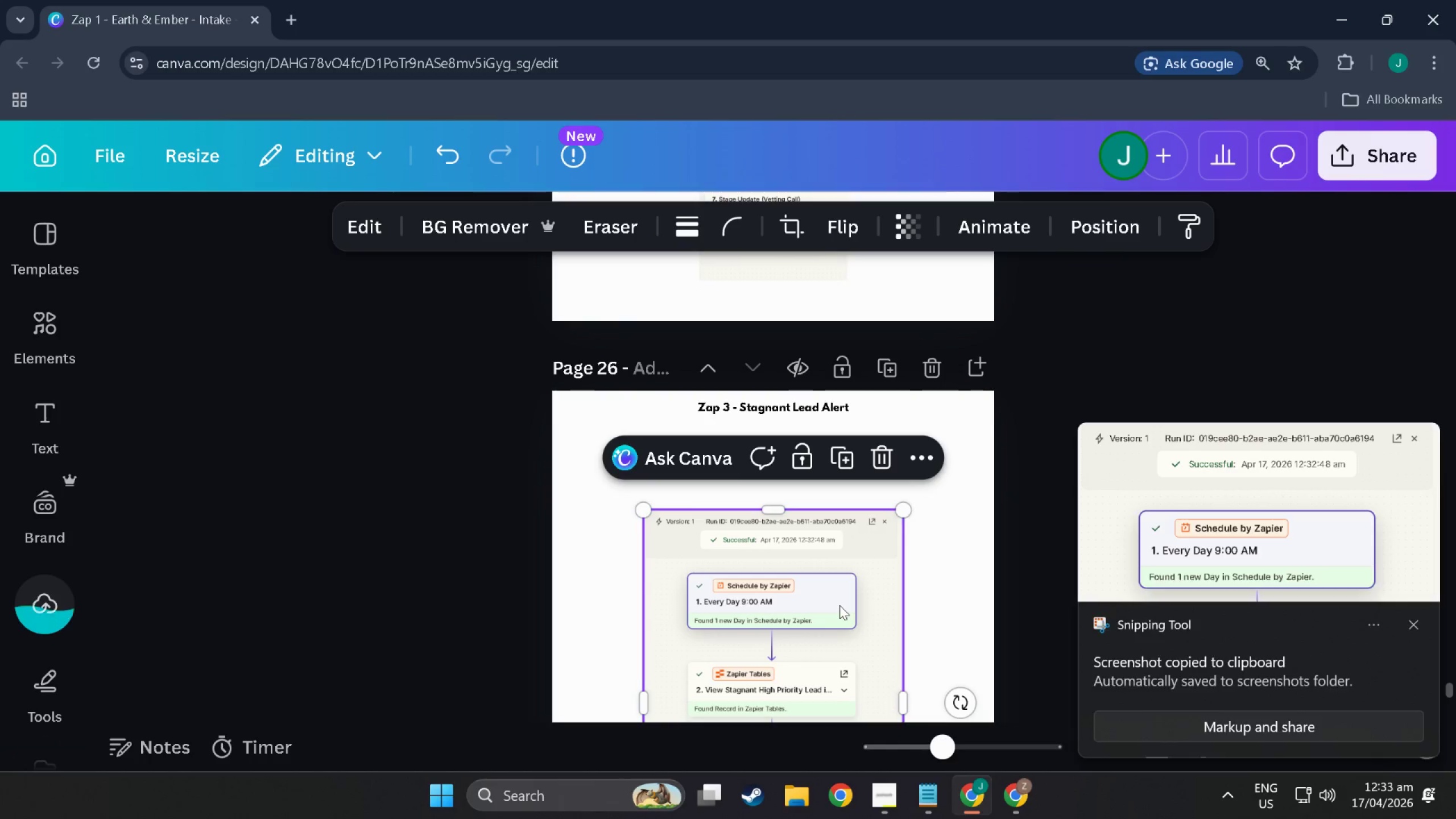 
left_click_drag(start_coordinate=[813, 606], to_coordinate=[816, 516])
 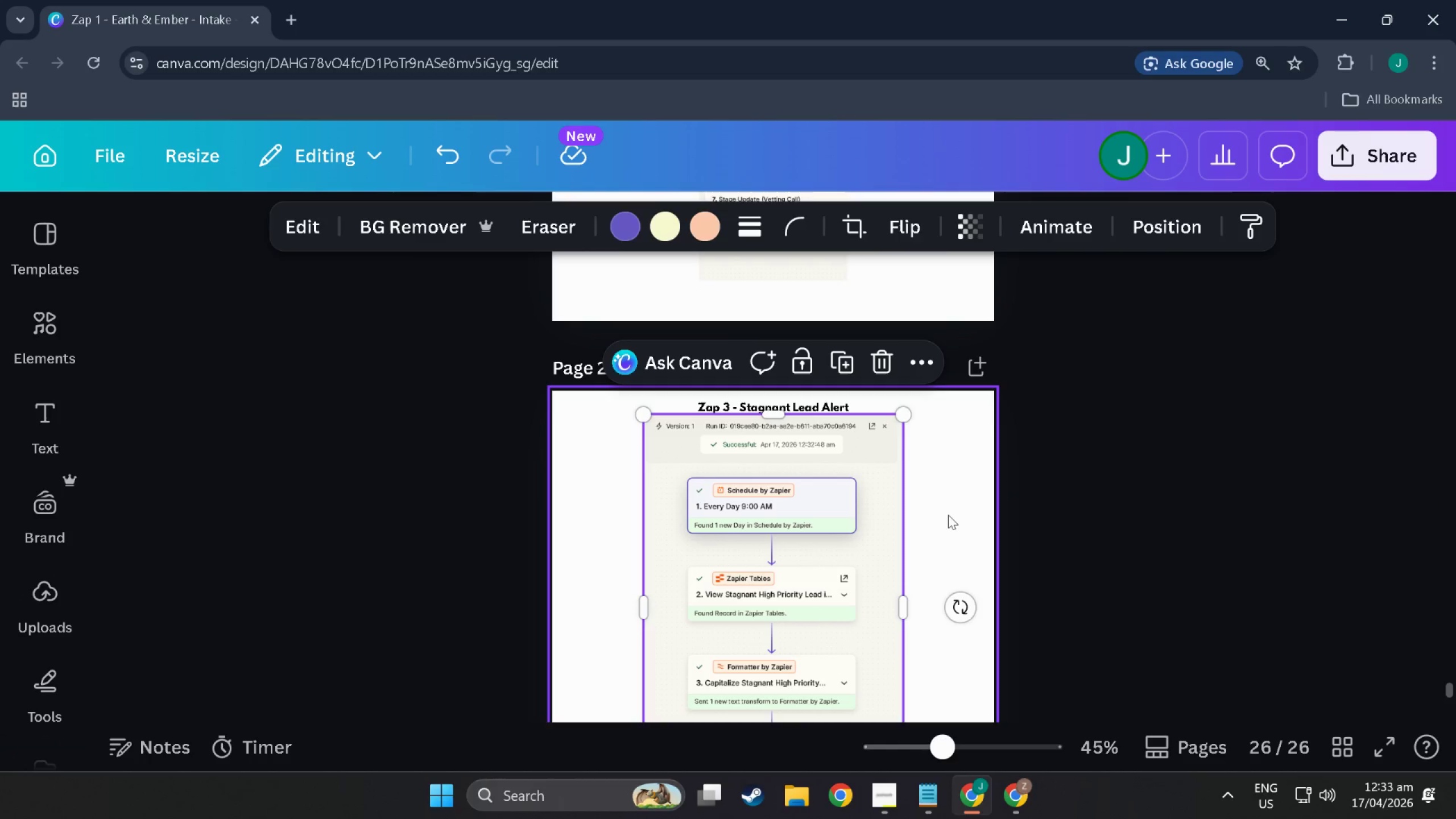 
left_click([948, 515])
 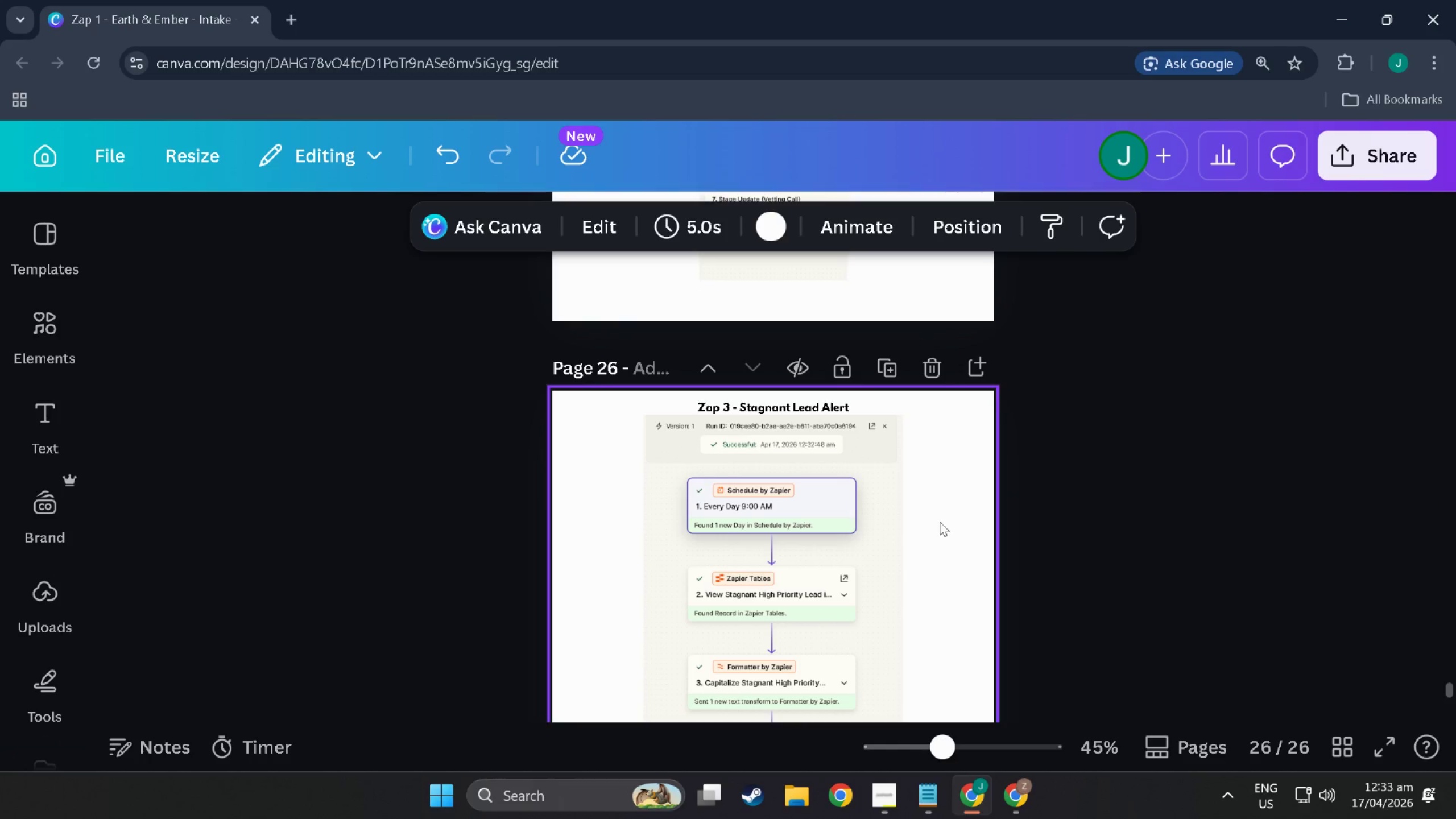 
scroll: coordinate [918, 533], scroll_direction: down, amount: 11.0
 